 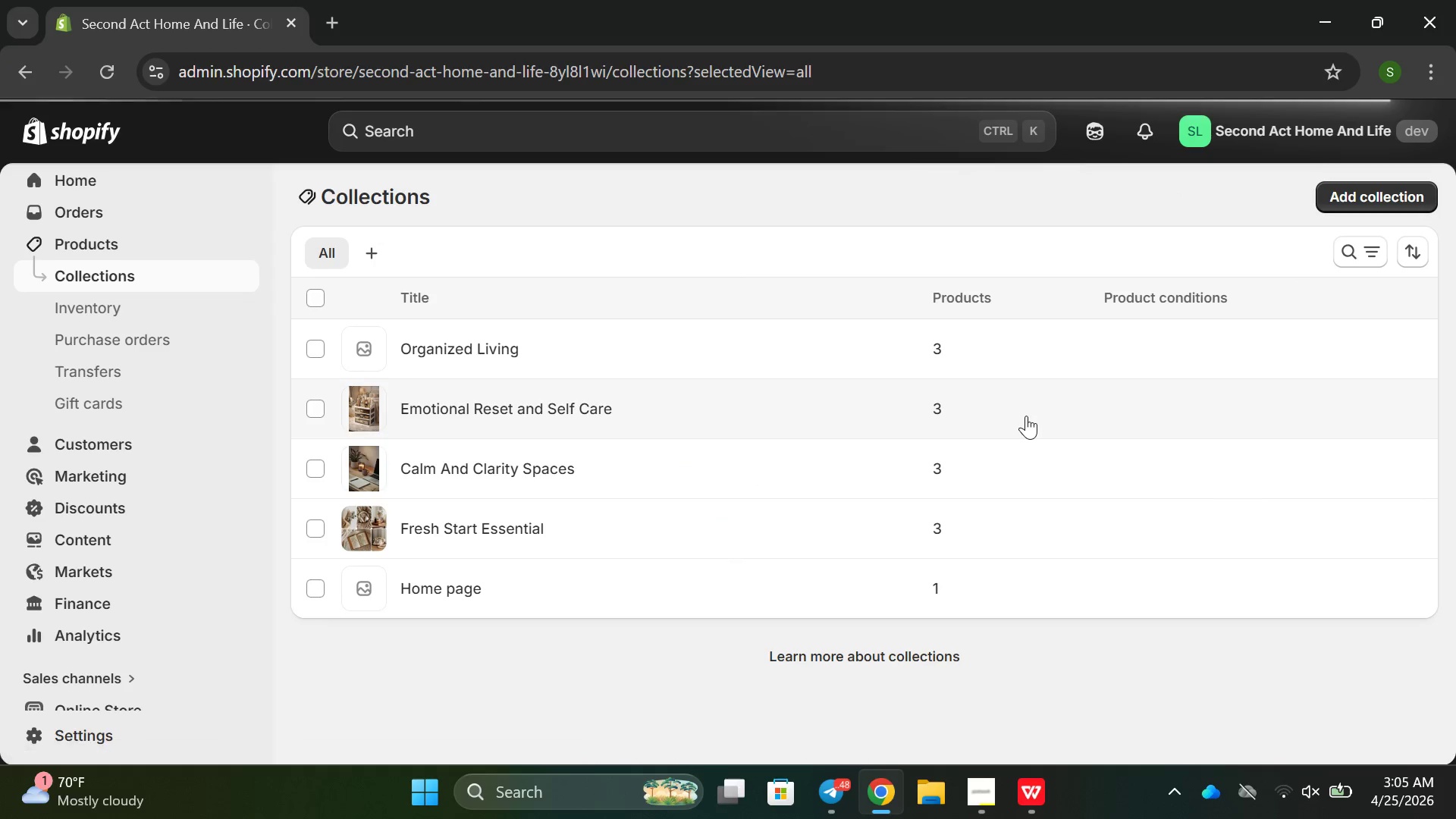 
left_click([497, 295])
 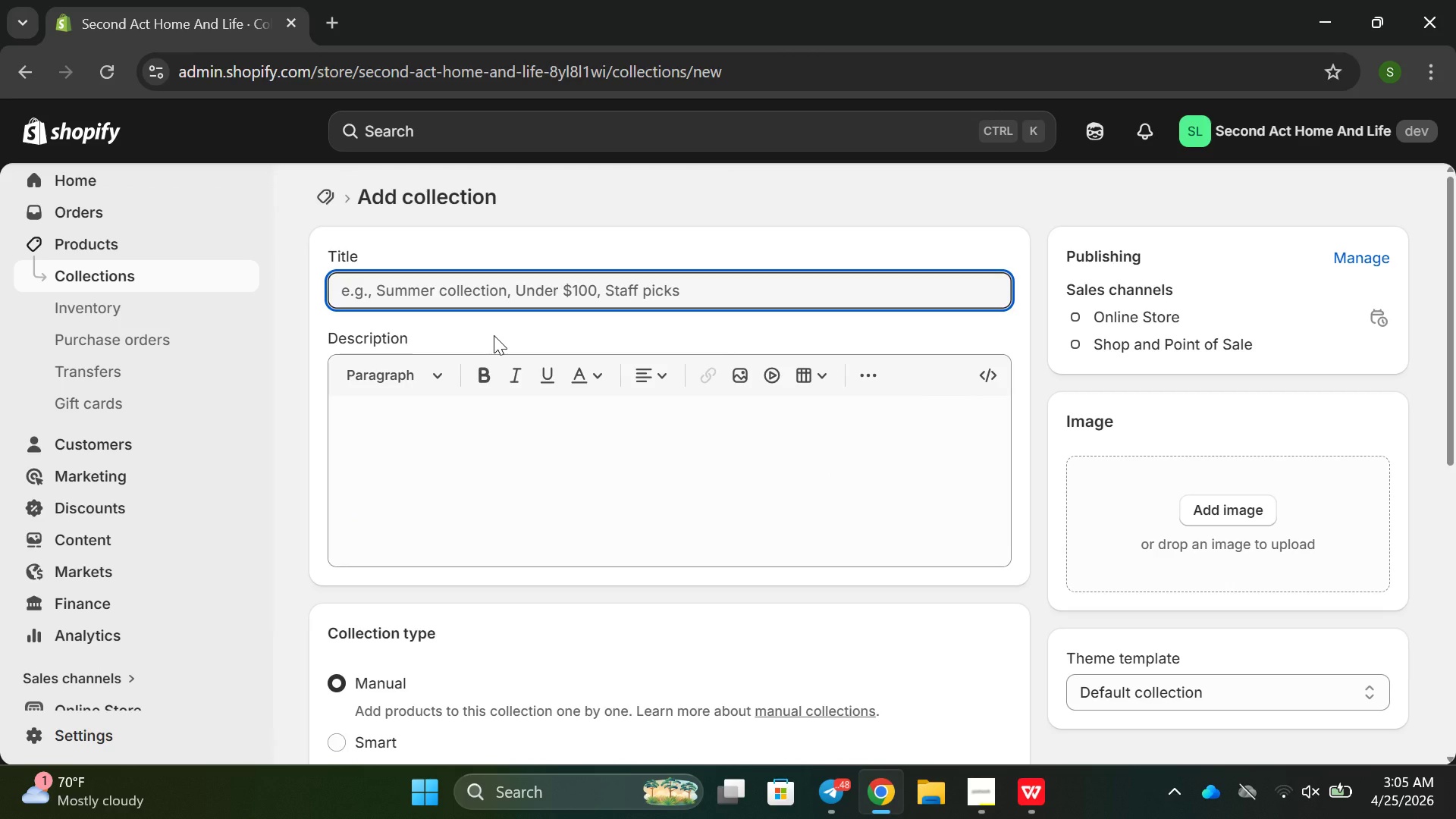 
type(mi)
key(Backspace)
key(Backspace)
type(Mindful Decore And )
key(Backspace)
key(Backspace)
key(Backspace)
key(Backspace)
key(Backspace)
key(Backspace)
type( And Atmospheere)
key(Backspace)
key(Backspace)
key(Backspace)
type(re)
 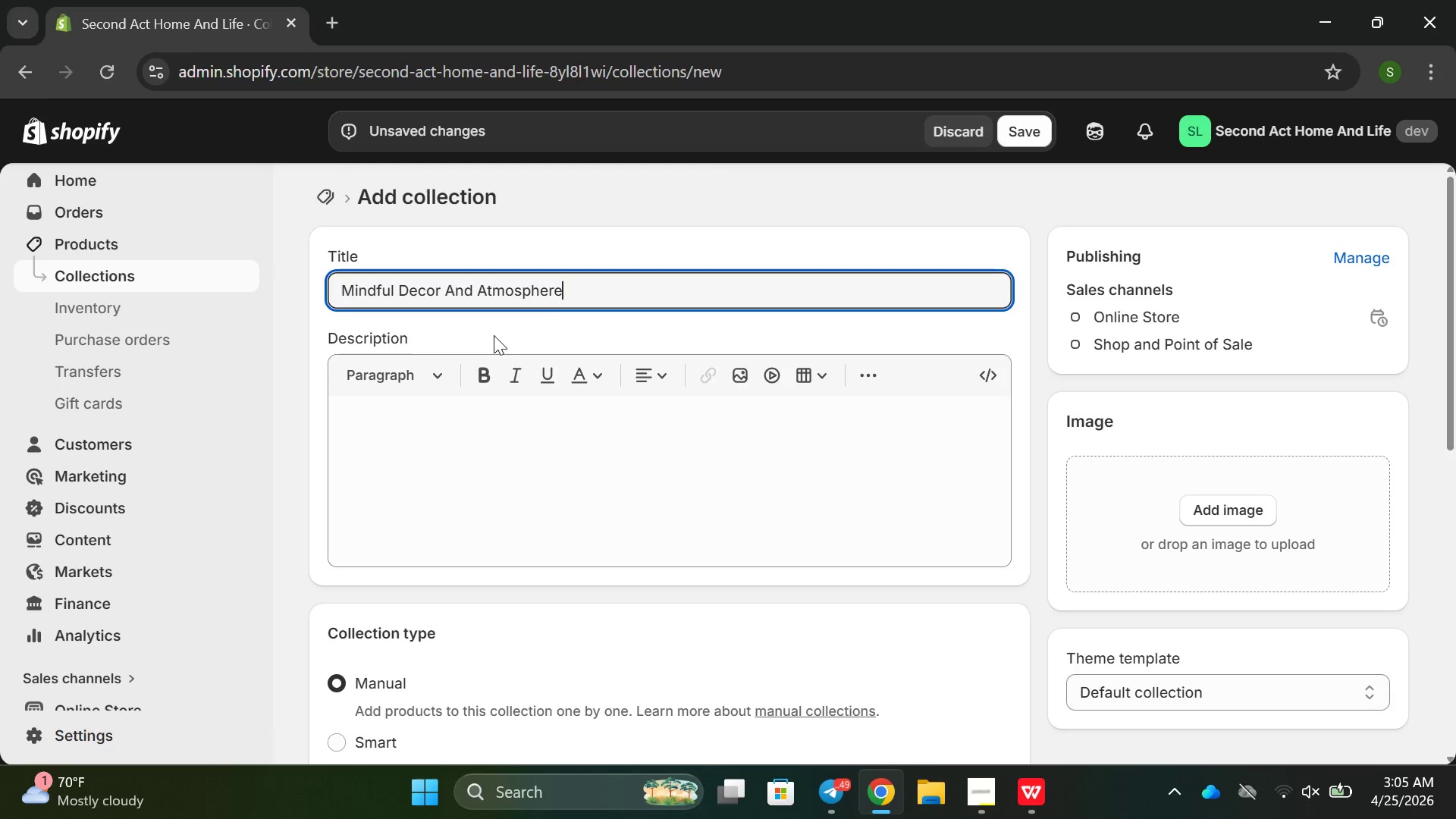 
left_click([388, 487])
 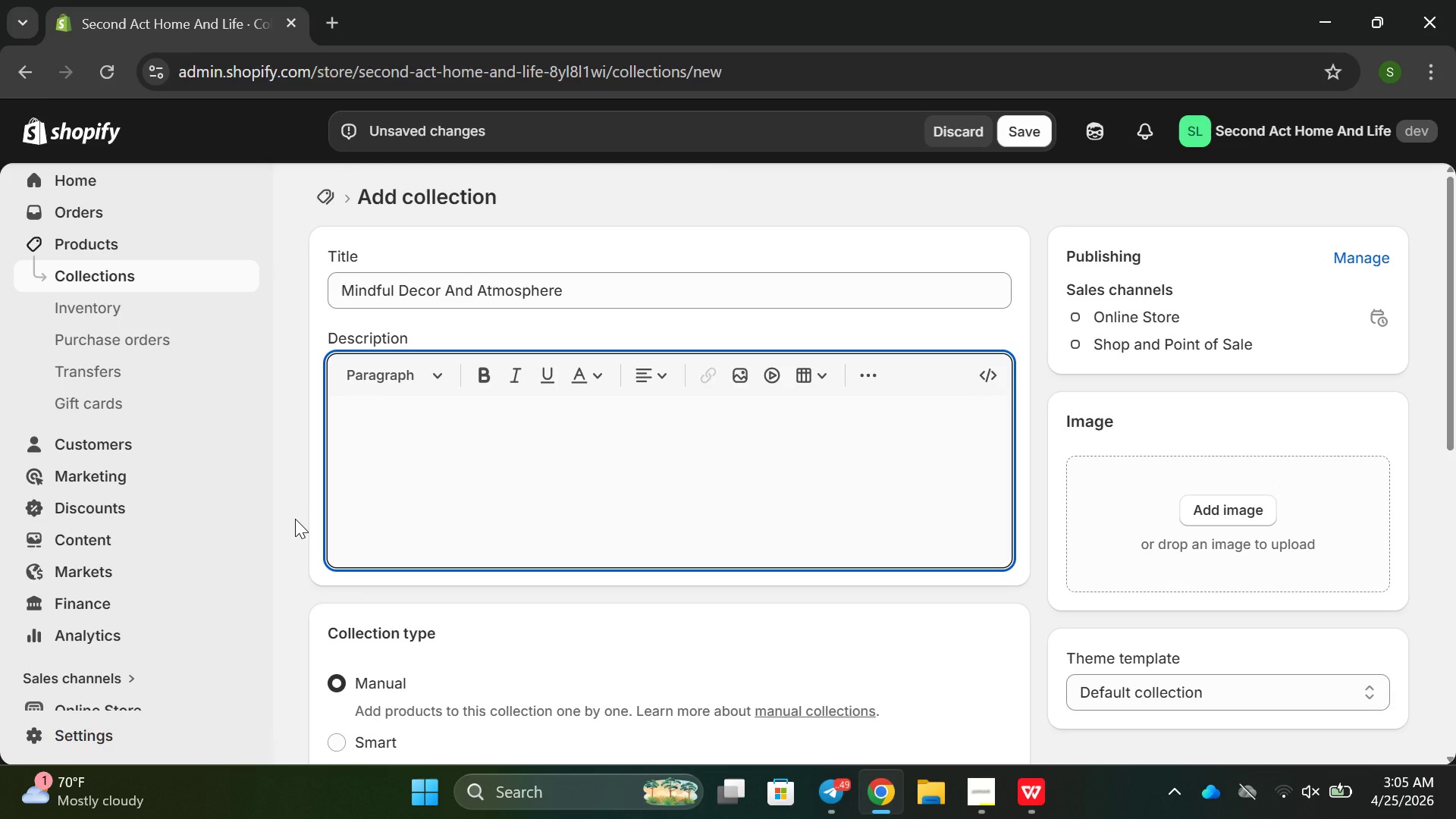 
wait(11.48)
 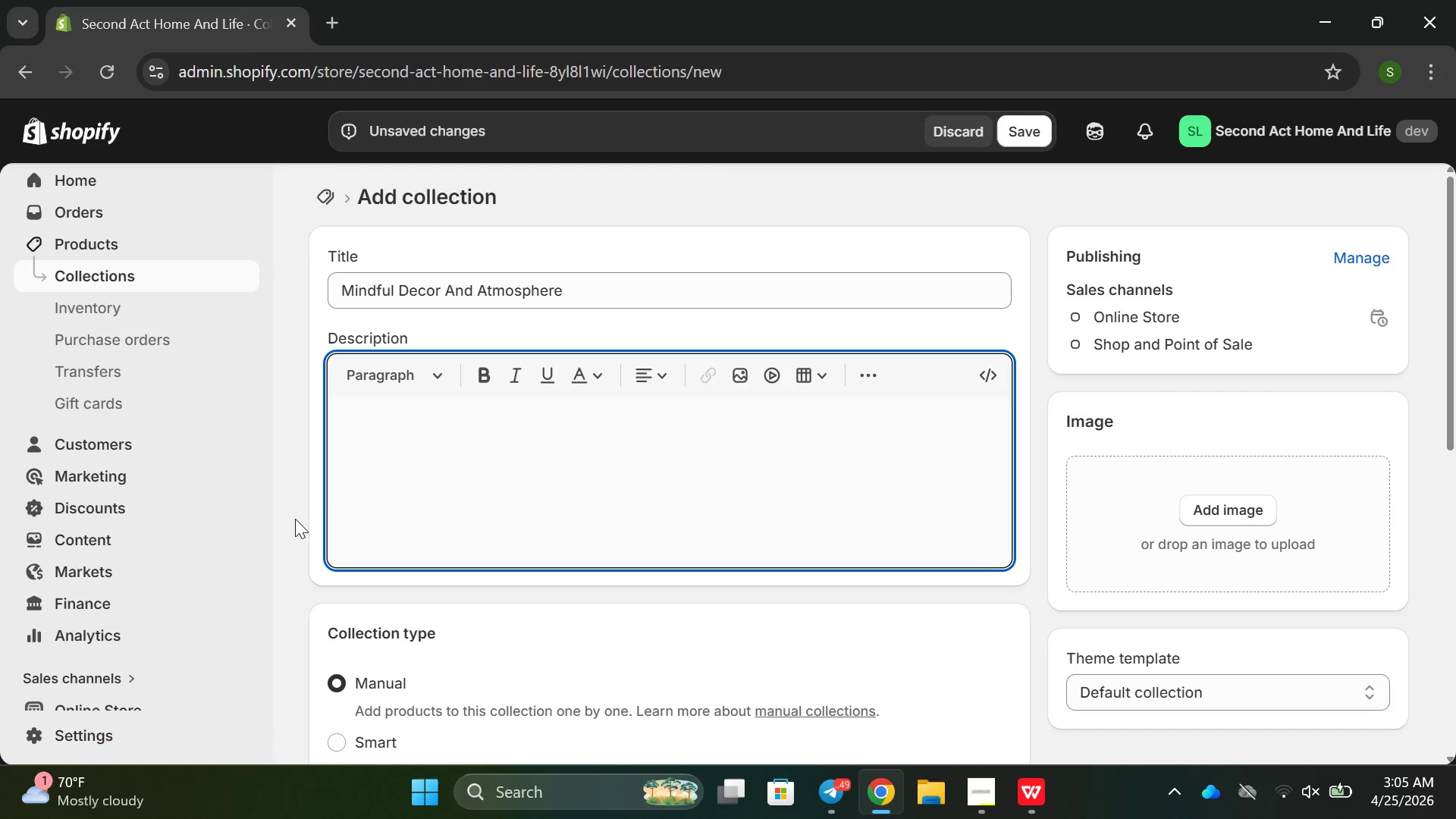 
type(Enhance your home with intentional decore that suppoot )
key(Backspace)
key(Backspace)
key(Backspace)
key(Backspace)
type(t)
key(Backspace)
type(r )
key(Backspace)
type(t emotional e)
key(Backspace)
type(compf)
key(Backspace)
key(Backspace)
type(fort and inner calm )
key(Backspace)
type(. th)
key(Backspace)
key(Backspace)
type(This collection blends minimalsi)
key(Backspace)
key(Backspace)
type(ist aestiv)
key(Backspace)
key(Backspace)
type(hetics with meansing)
key(Backspace)
key(Backspace)
key(Backspace)
key(Backspace)
type(ing ful )
key(Backspace)
key(Backspace)
key(Backspace)
key(Backspace)
type(ful)
key(Backspace)
key(Backspace)
key(Backspace)
key(Backspace)
type(ful design element to create )
 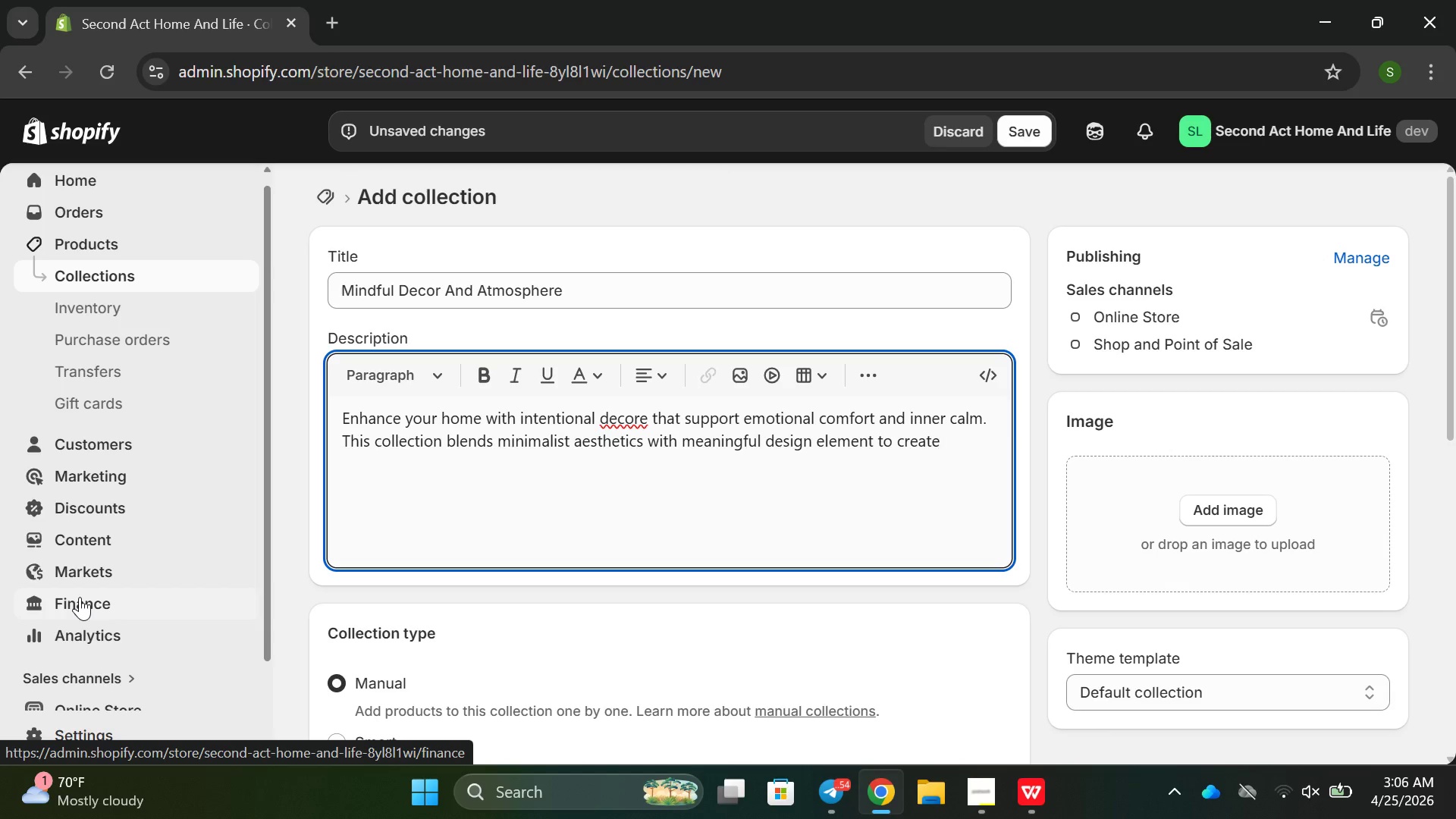 
type(a warm )
key(Backspace)
type(, grounding atmosp)
 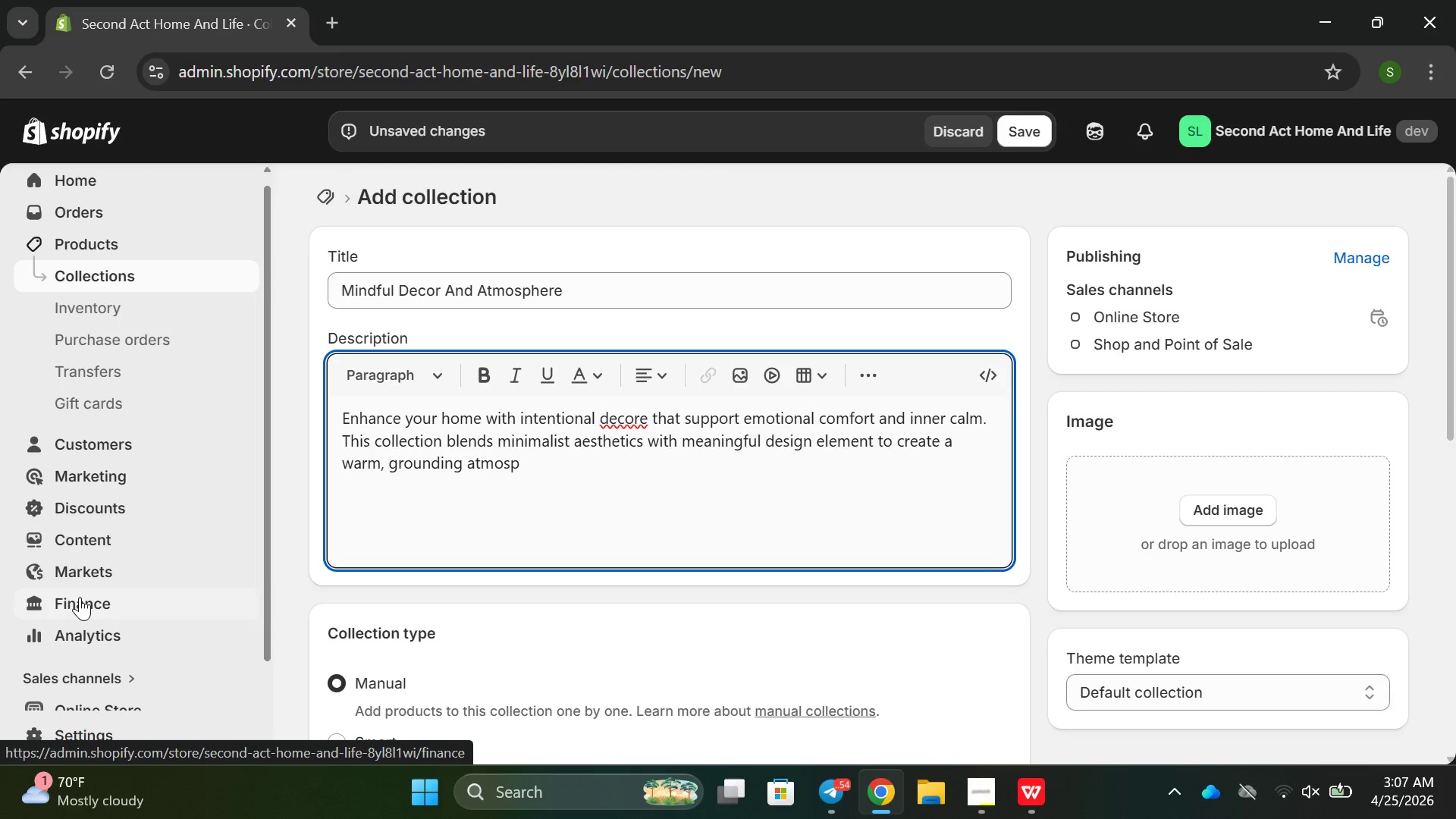 
type(heer)
key(Backspace)
key(Backspace)
type(re )
key(Backspace)
type(. Each  pien)
key(Backspace)
type(ces is selected to make )
 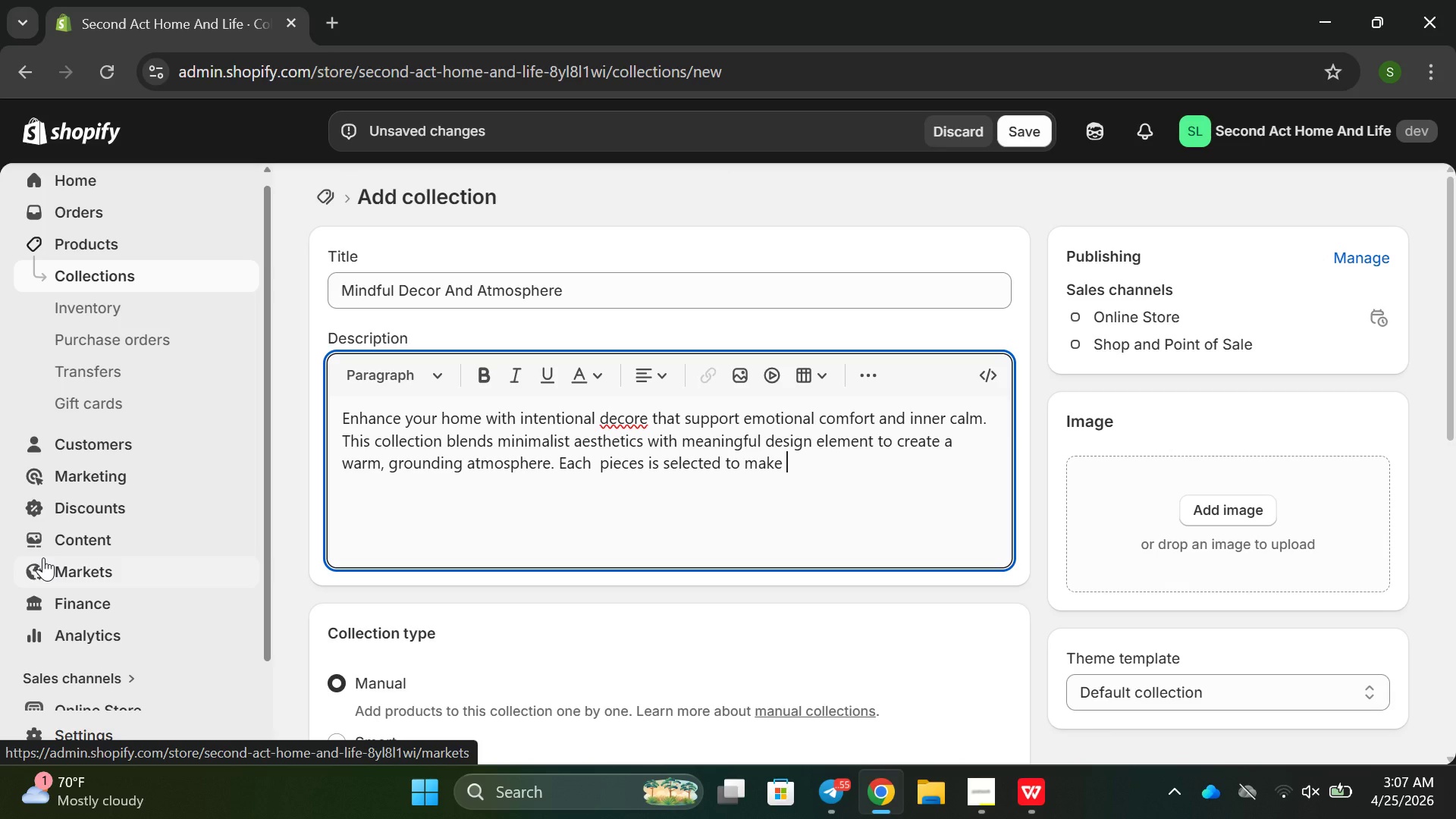 
left_click([43, 557])
 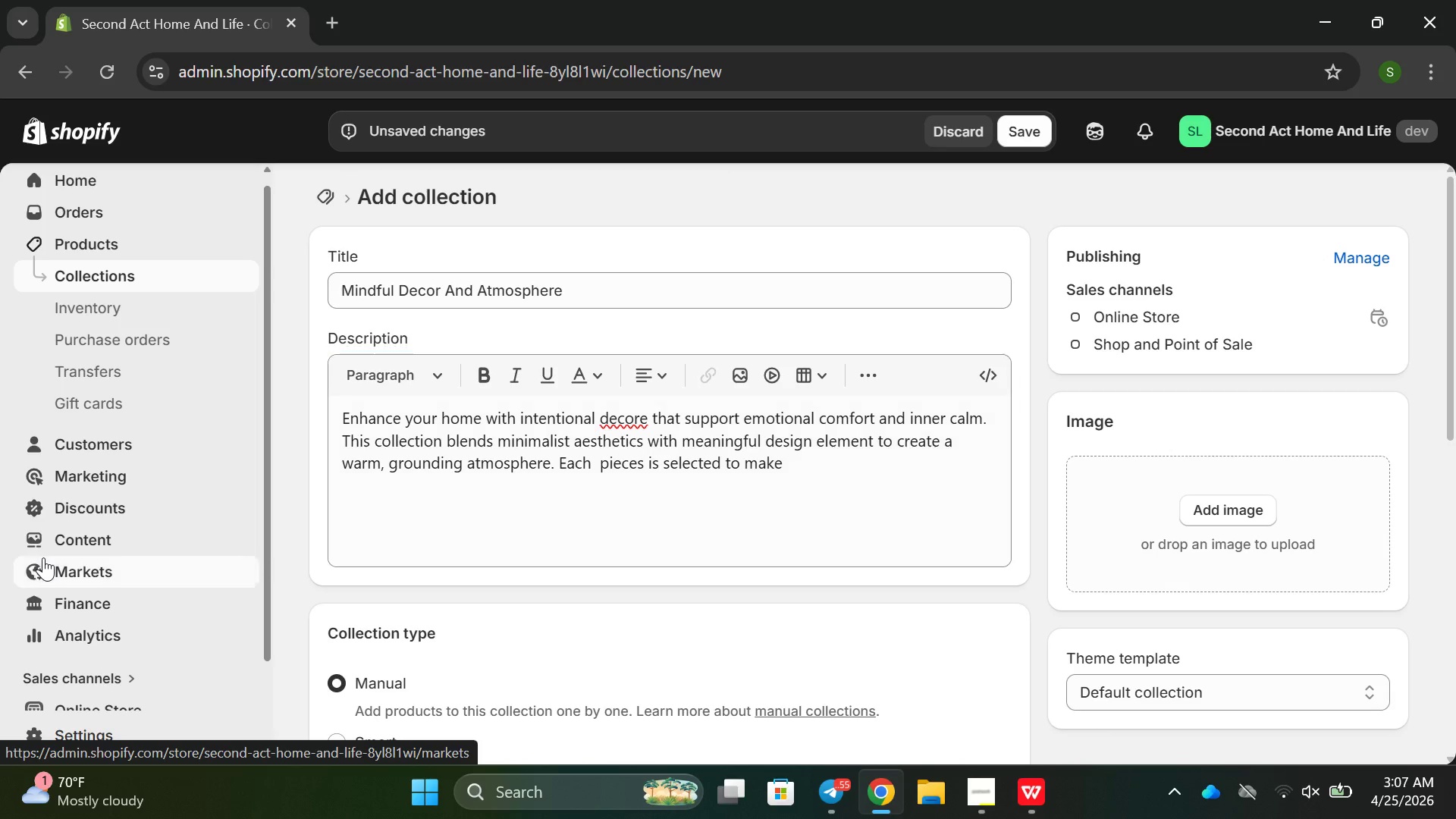 
type(your)
 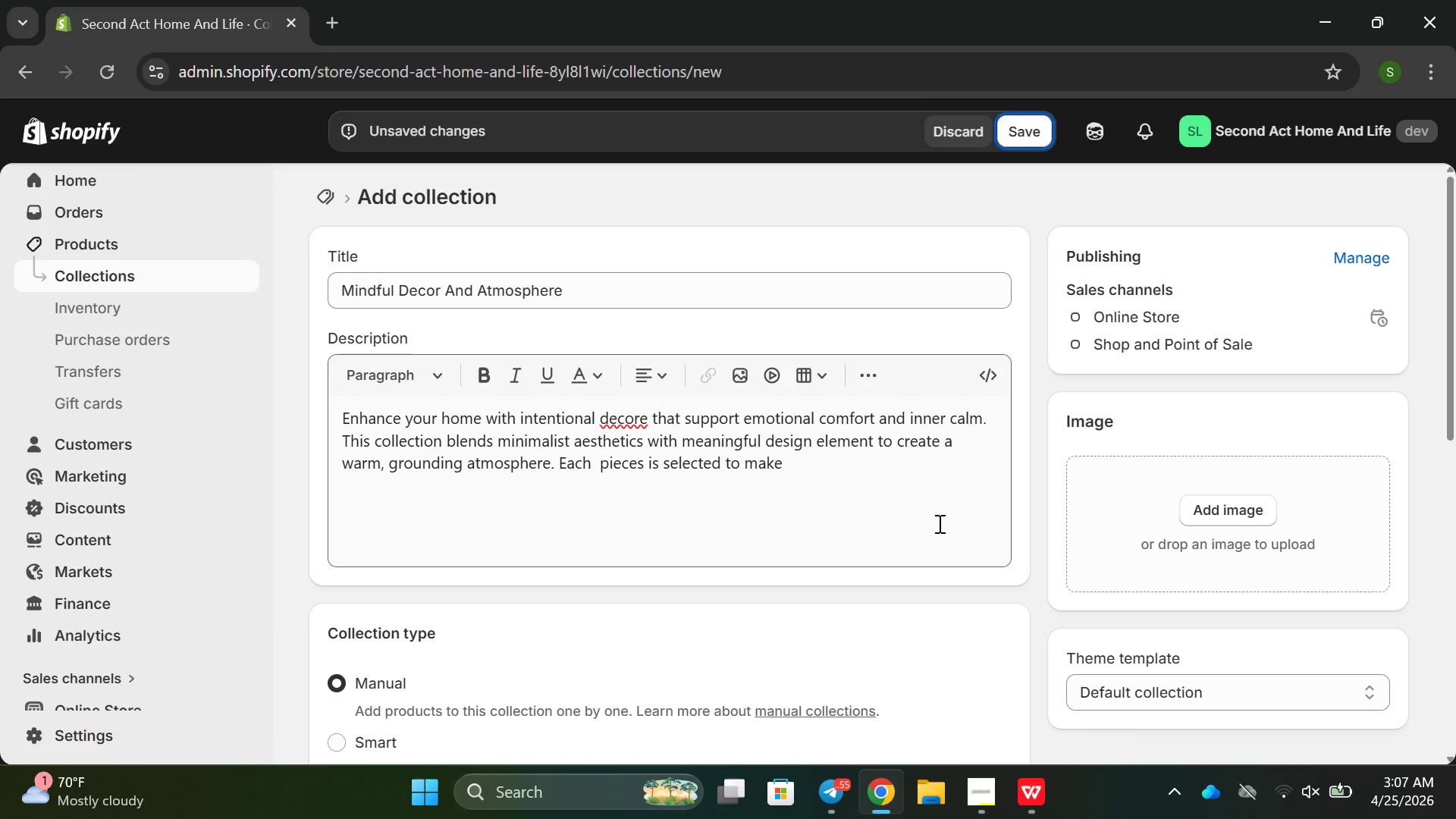 
left_click([855, 479])
 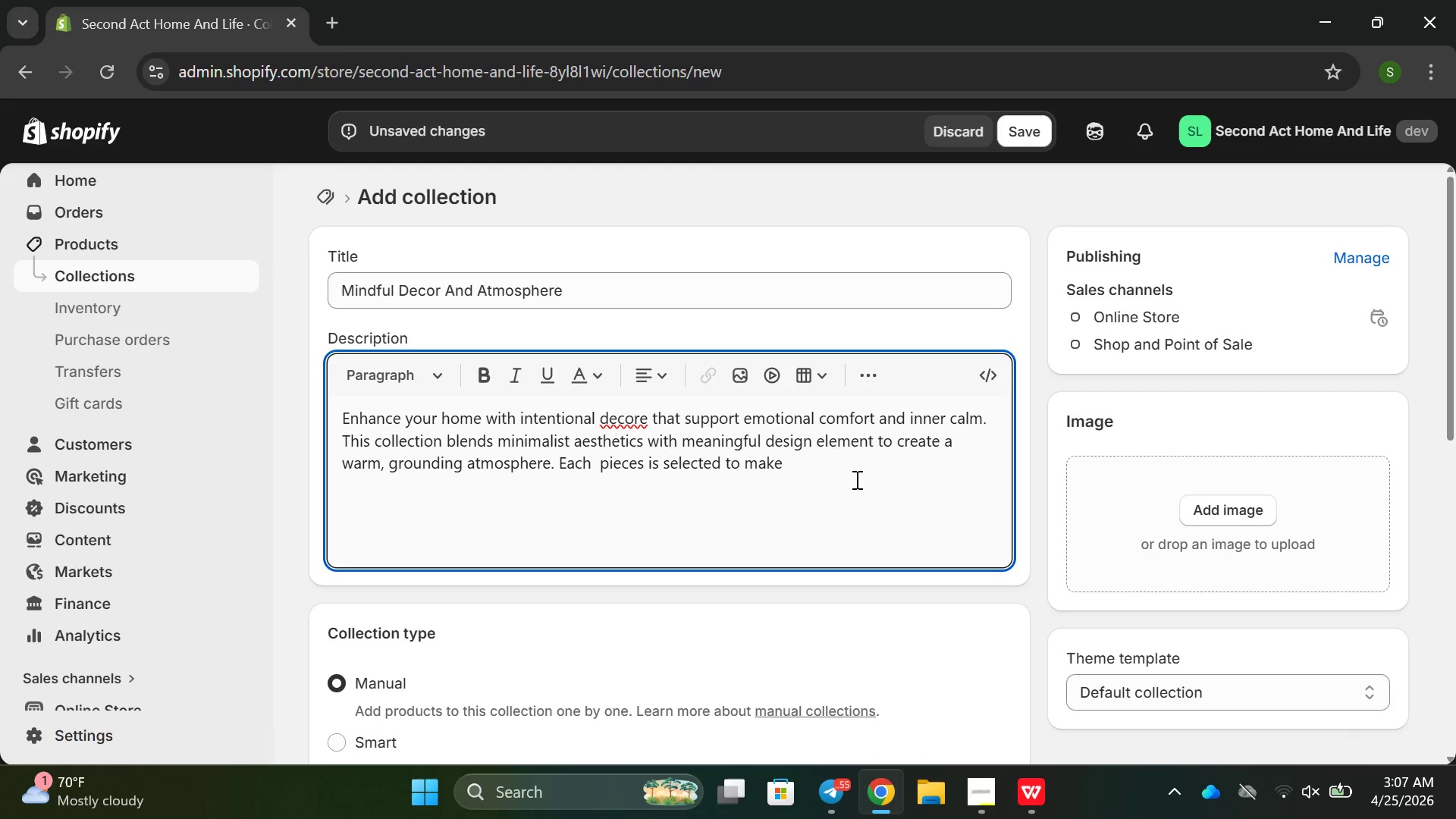 
type(your space feel safe, personal and aligned with your beginning.)
 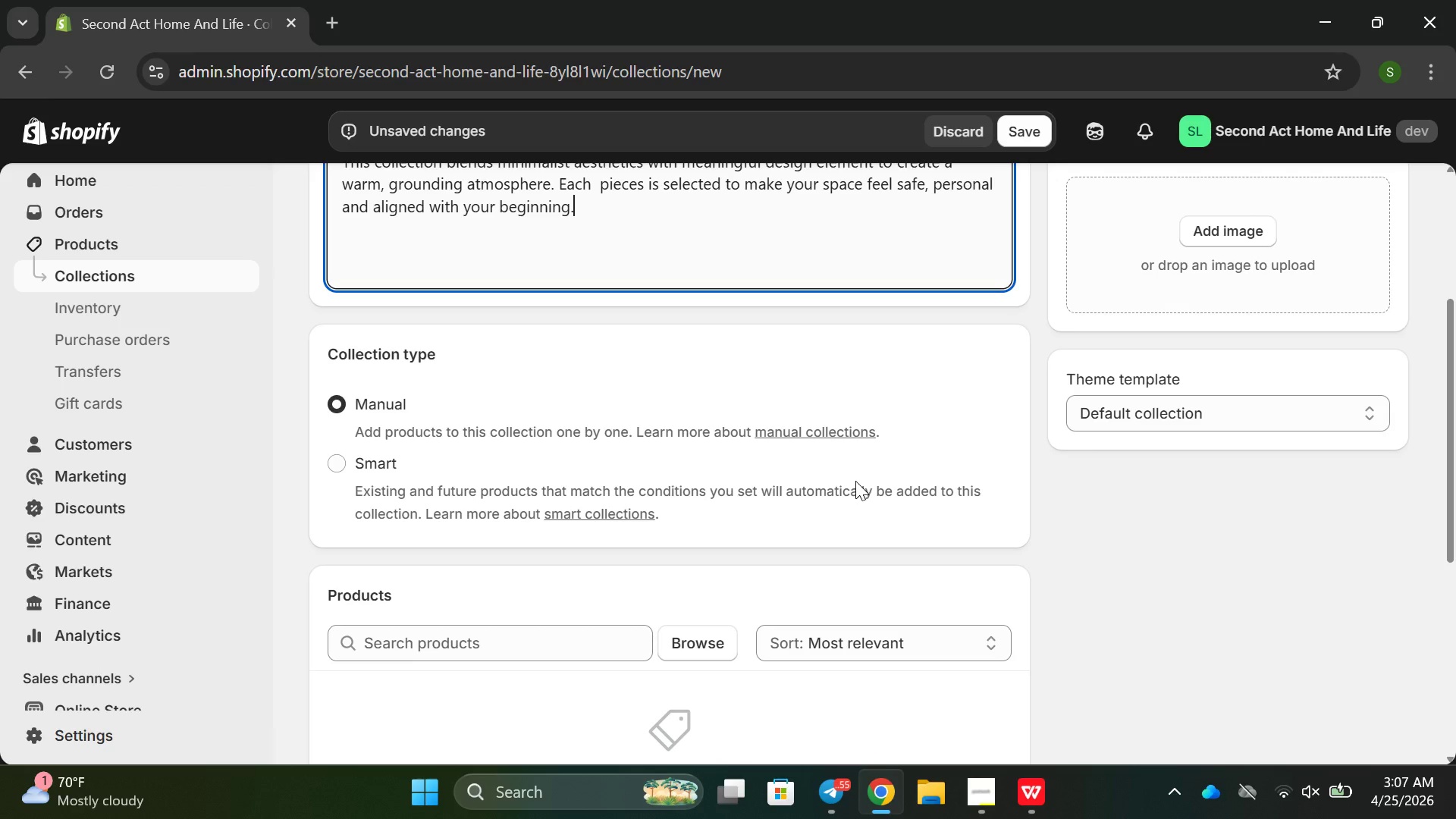 
wait(6.06)
 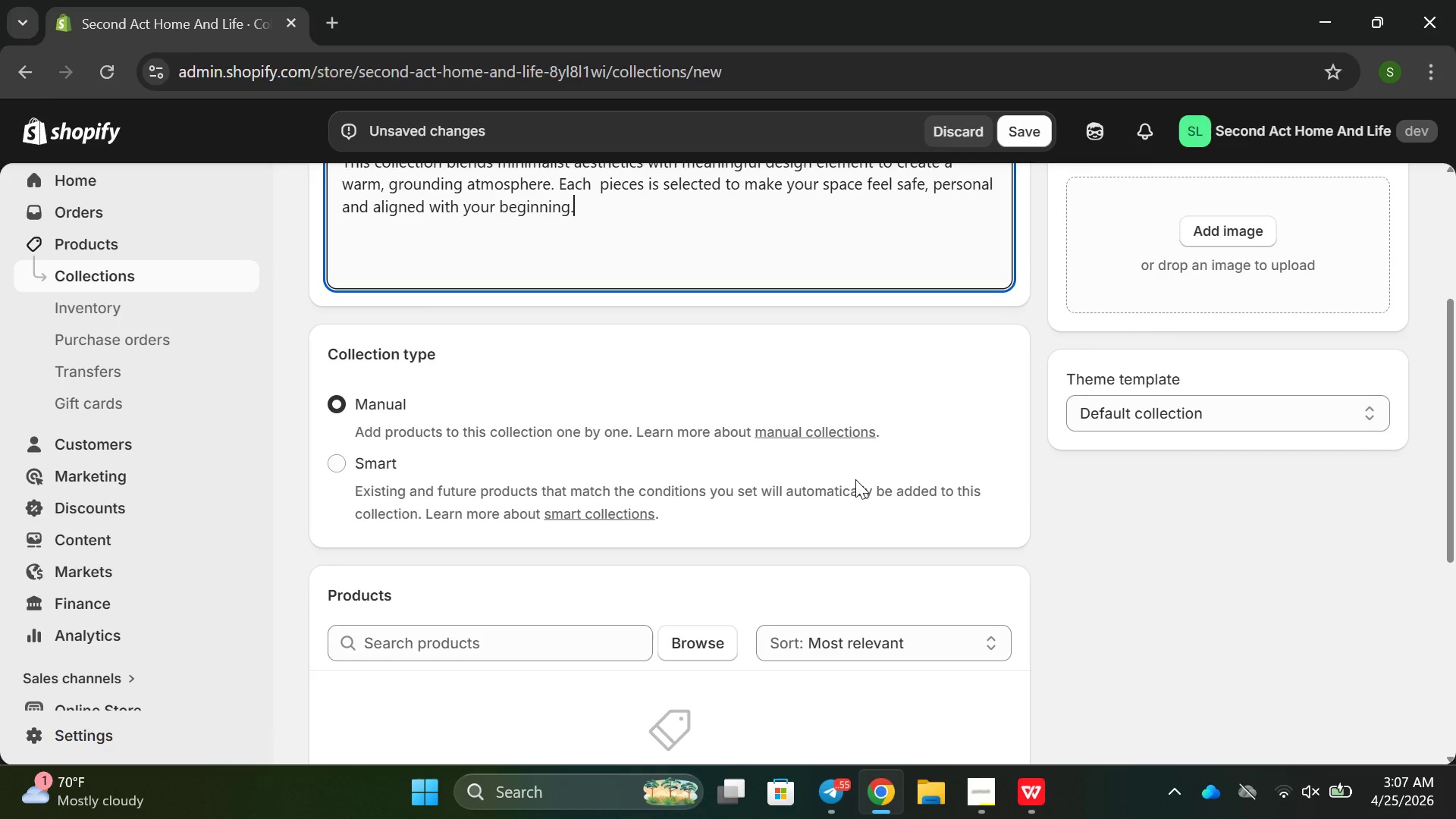 
scroll: coordinate [739, 428], scroll_direction: down, amount: 2.0
 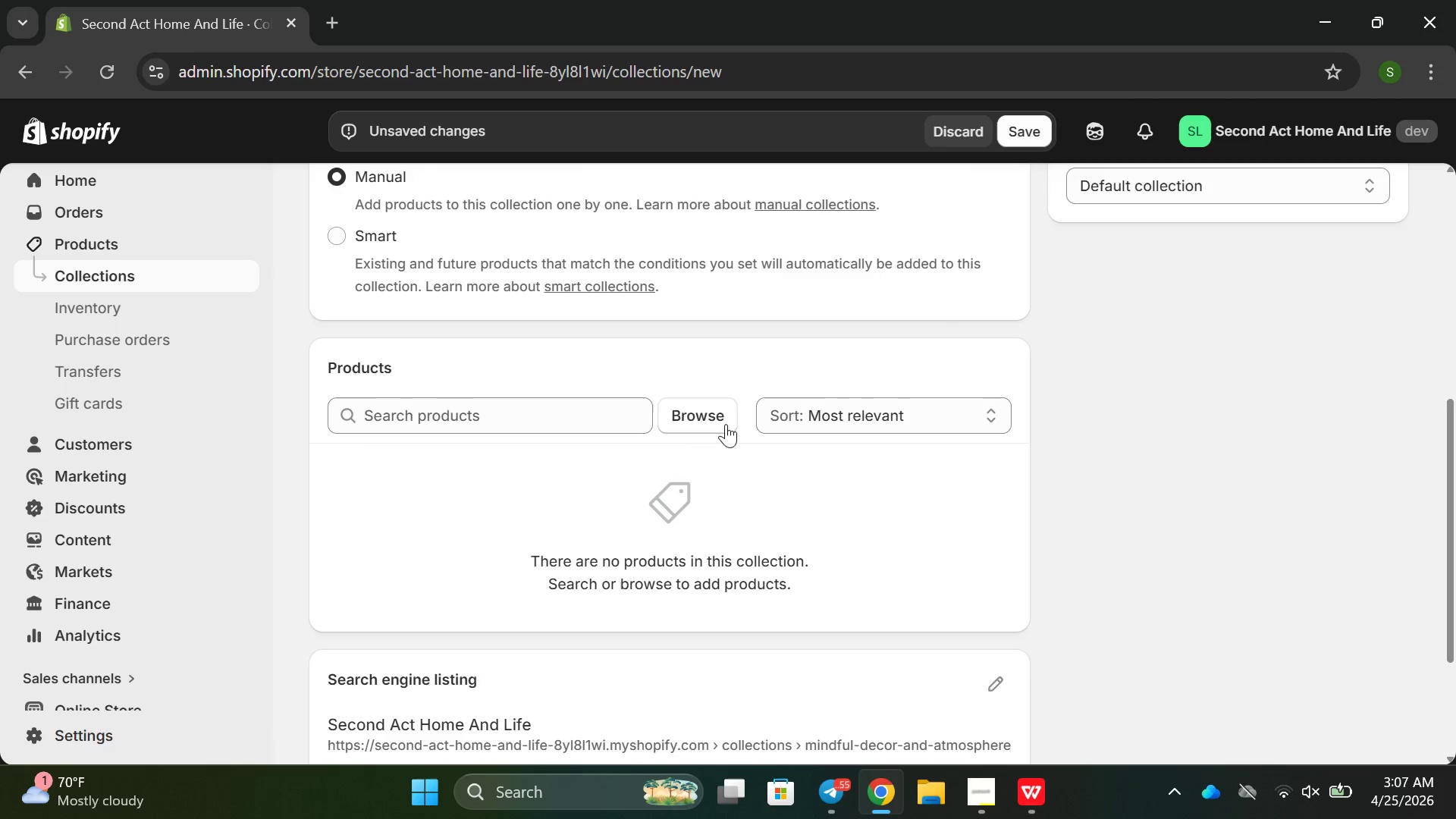 
left_click([705, 421])
 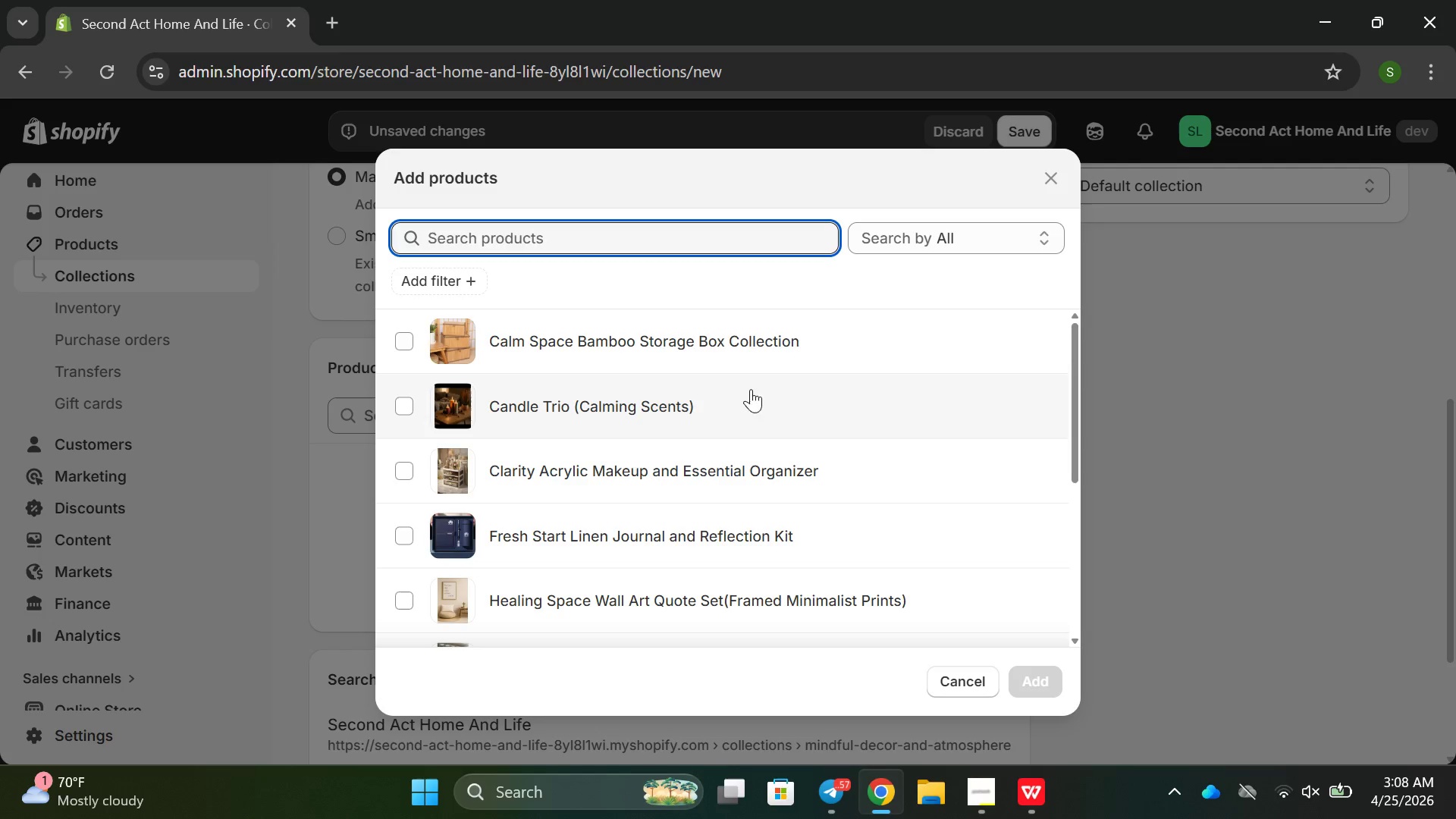 
scroll: coordinate [723, 444], scroll_direction: down, amount: 6.0
 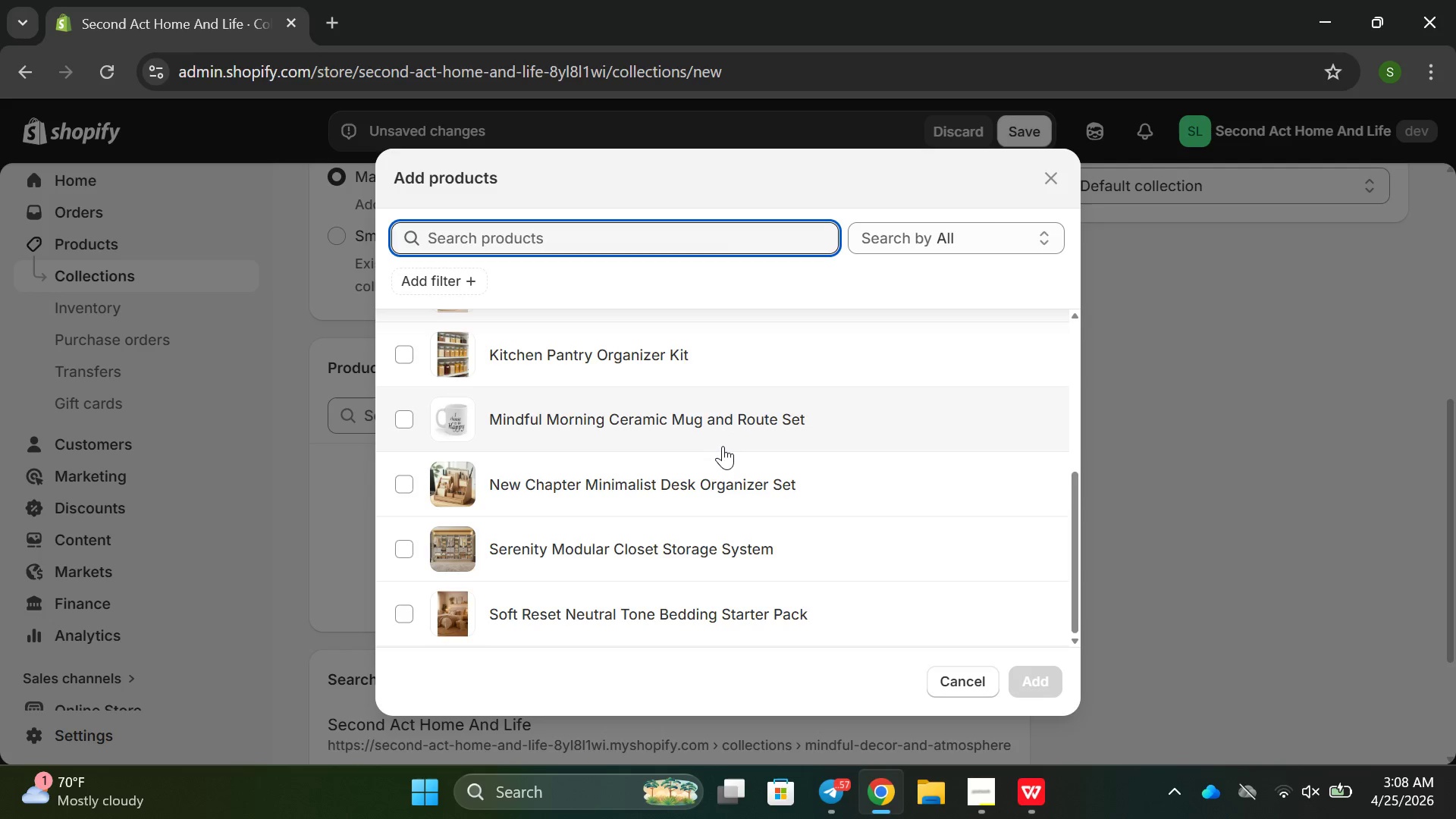 
scroll: coordinate [723, 446], scroll_direction: up, amount: 1.0
 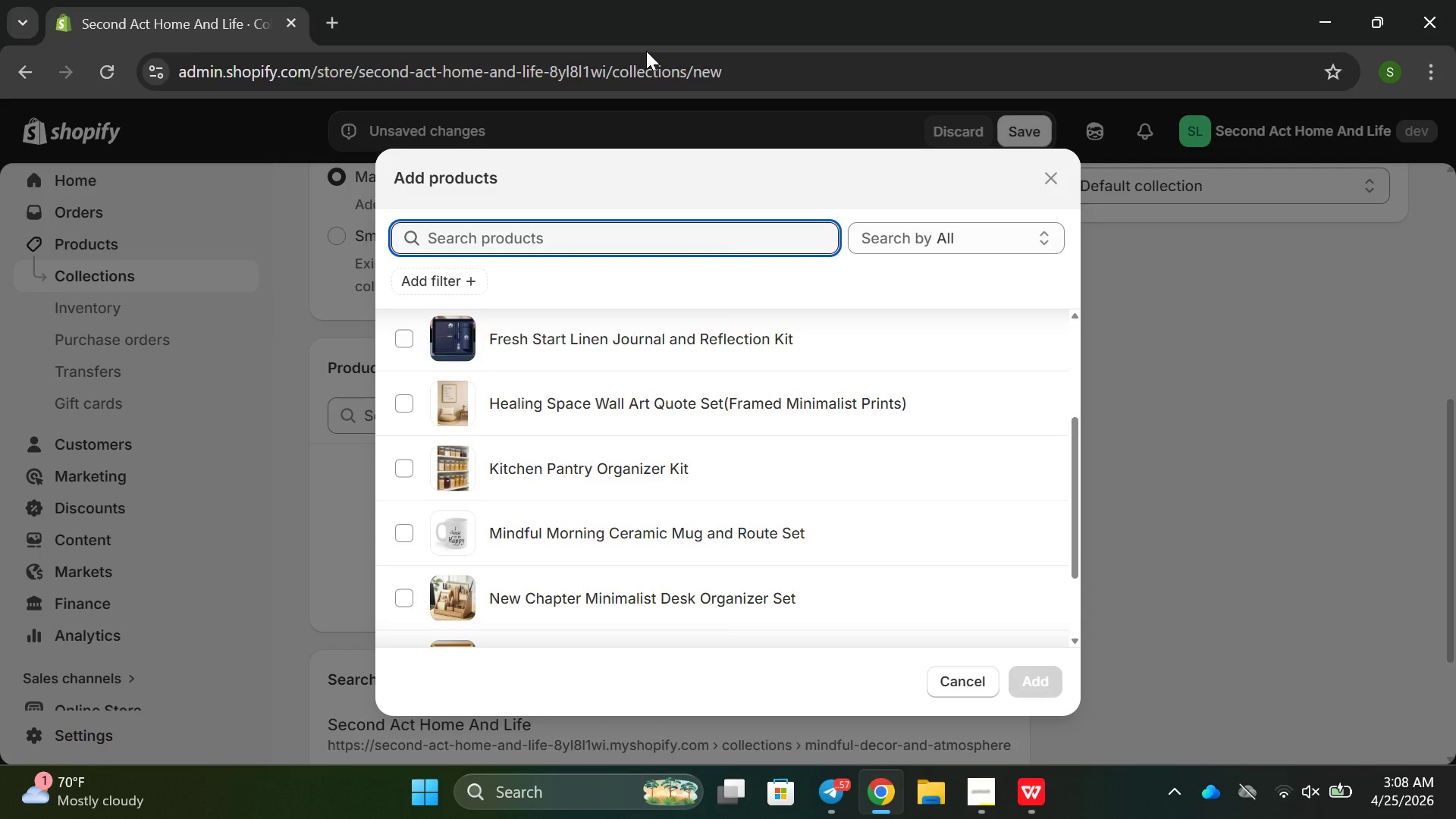 
scroll: coordinate [533, 593], scroll_direction: down, amount: 1.0
 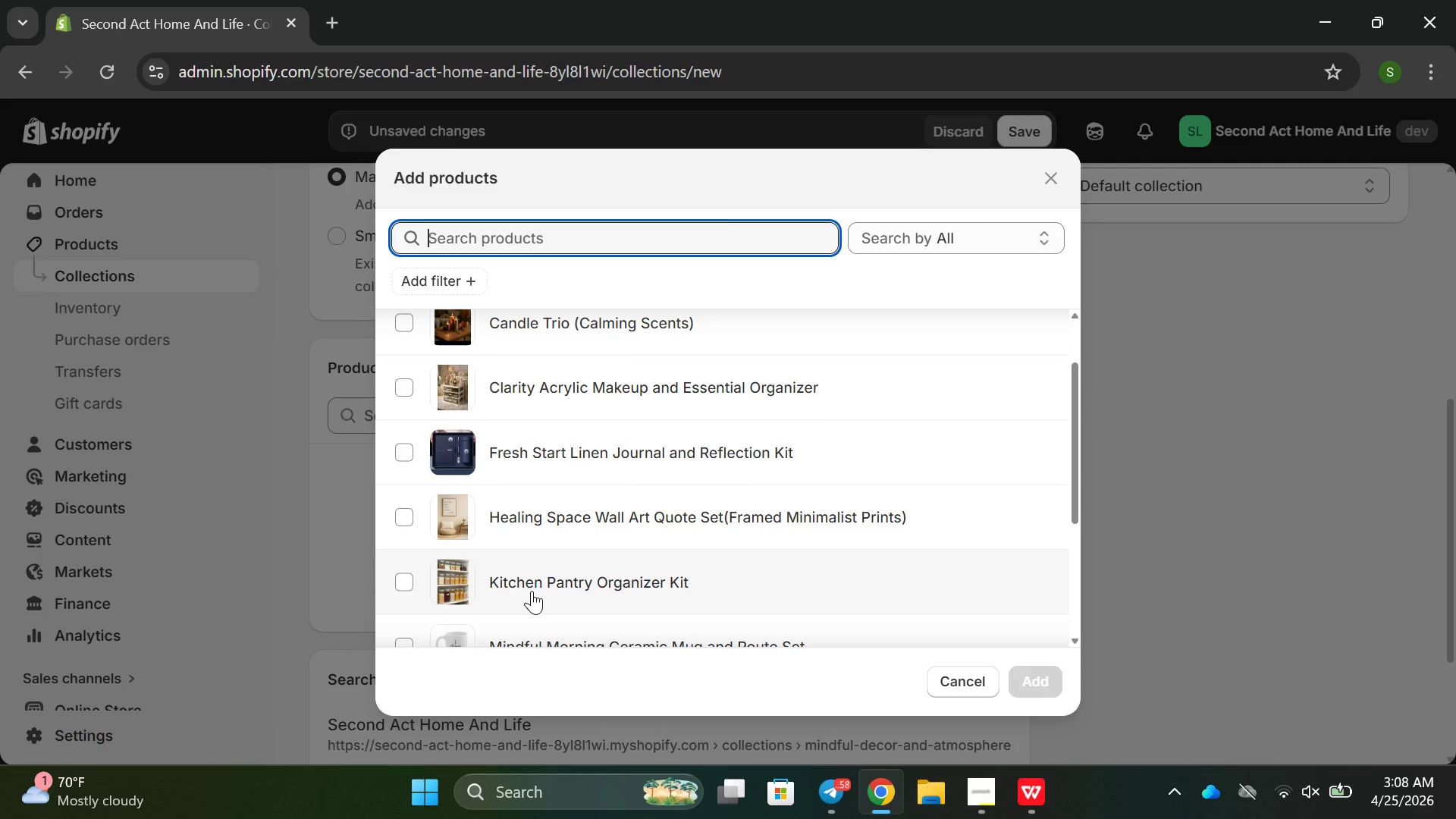 
scroll: coordinate [532, 591], scroll_direction: up, amount: 1.0
 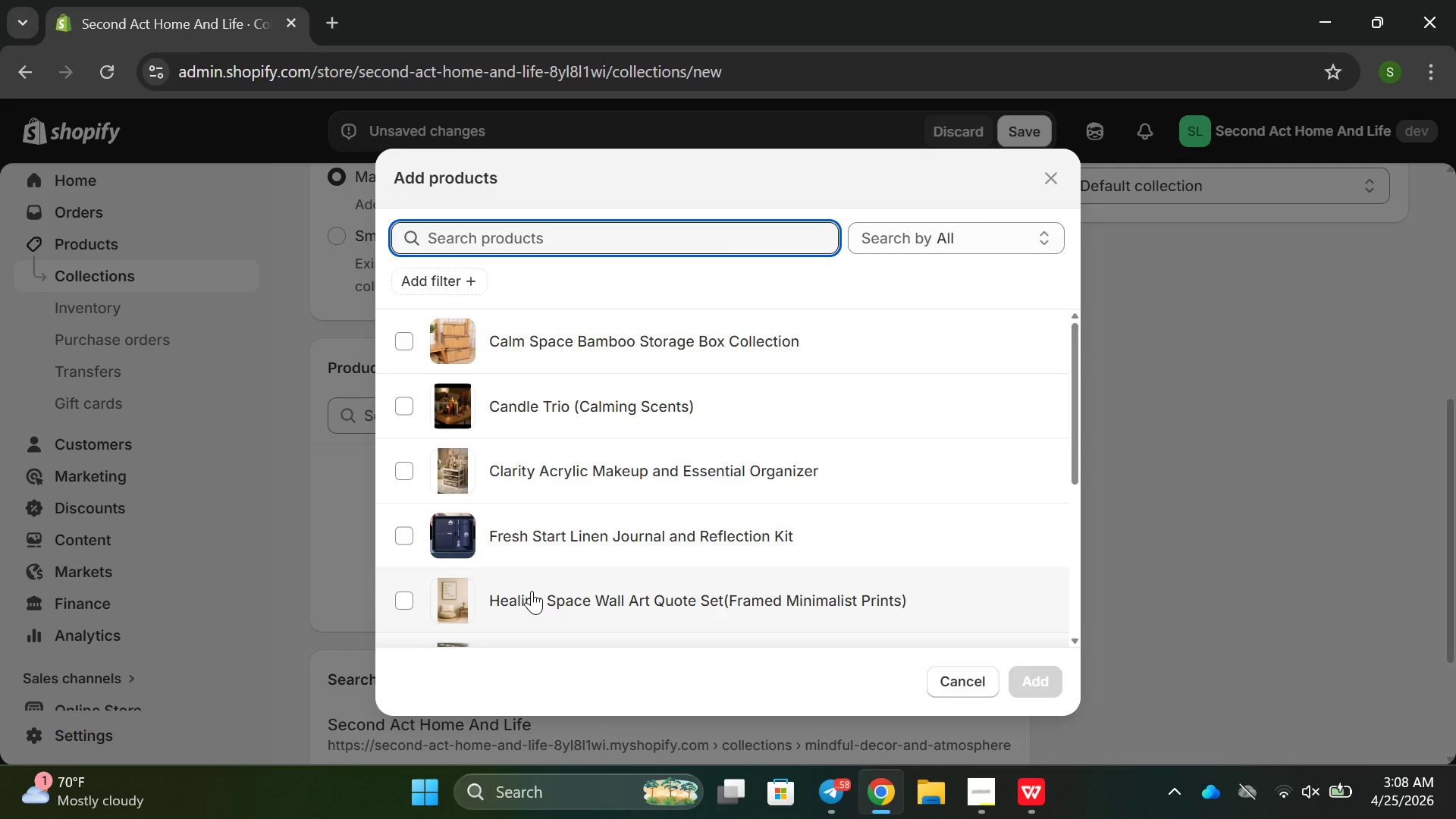 
scroll: coordinate [529, 573], scroll_direction: down, amount: 1.0
 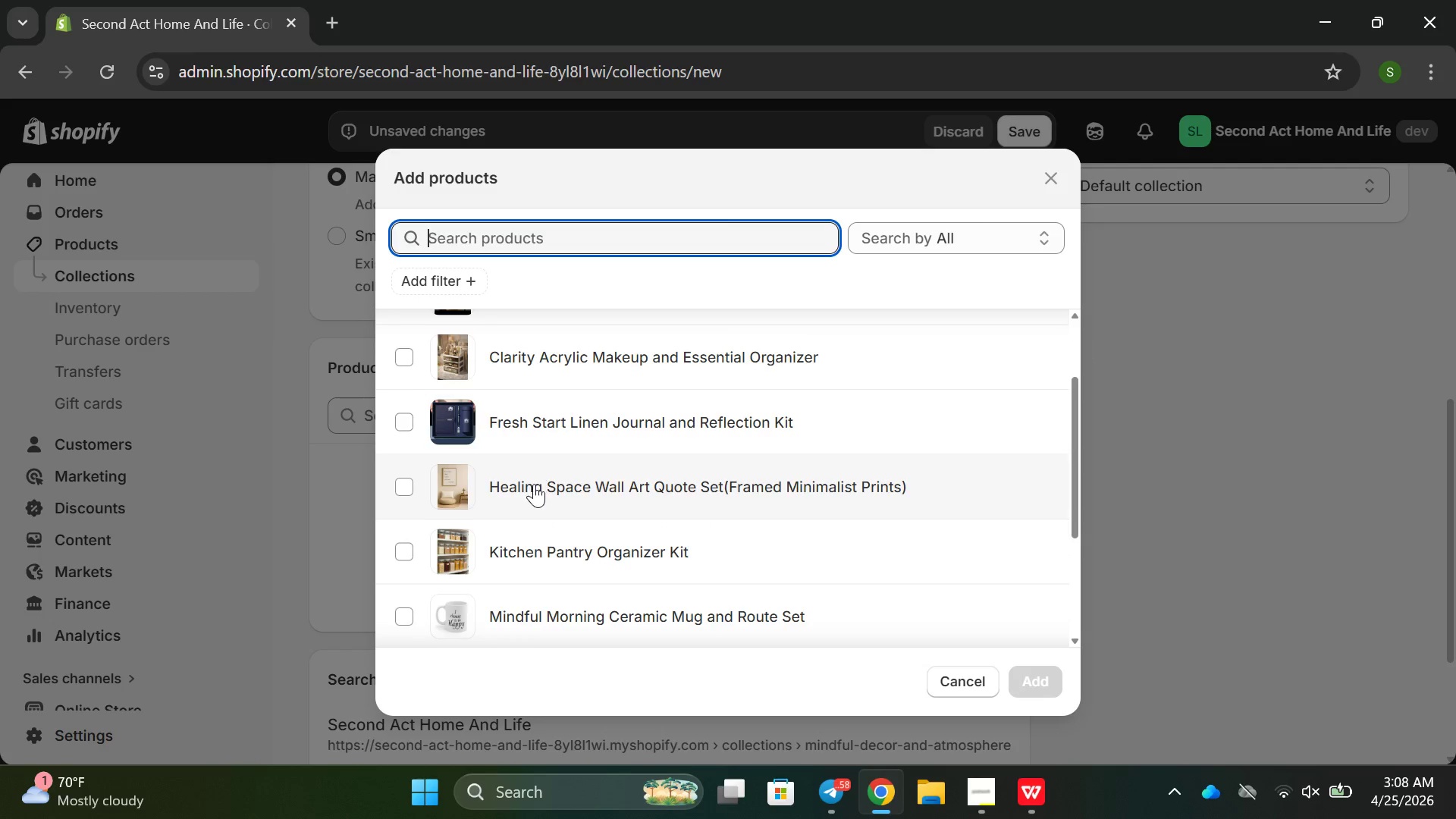 
left_click([534, 484])
 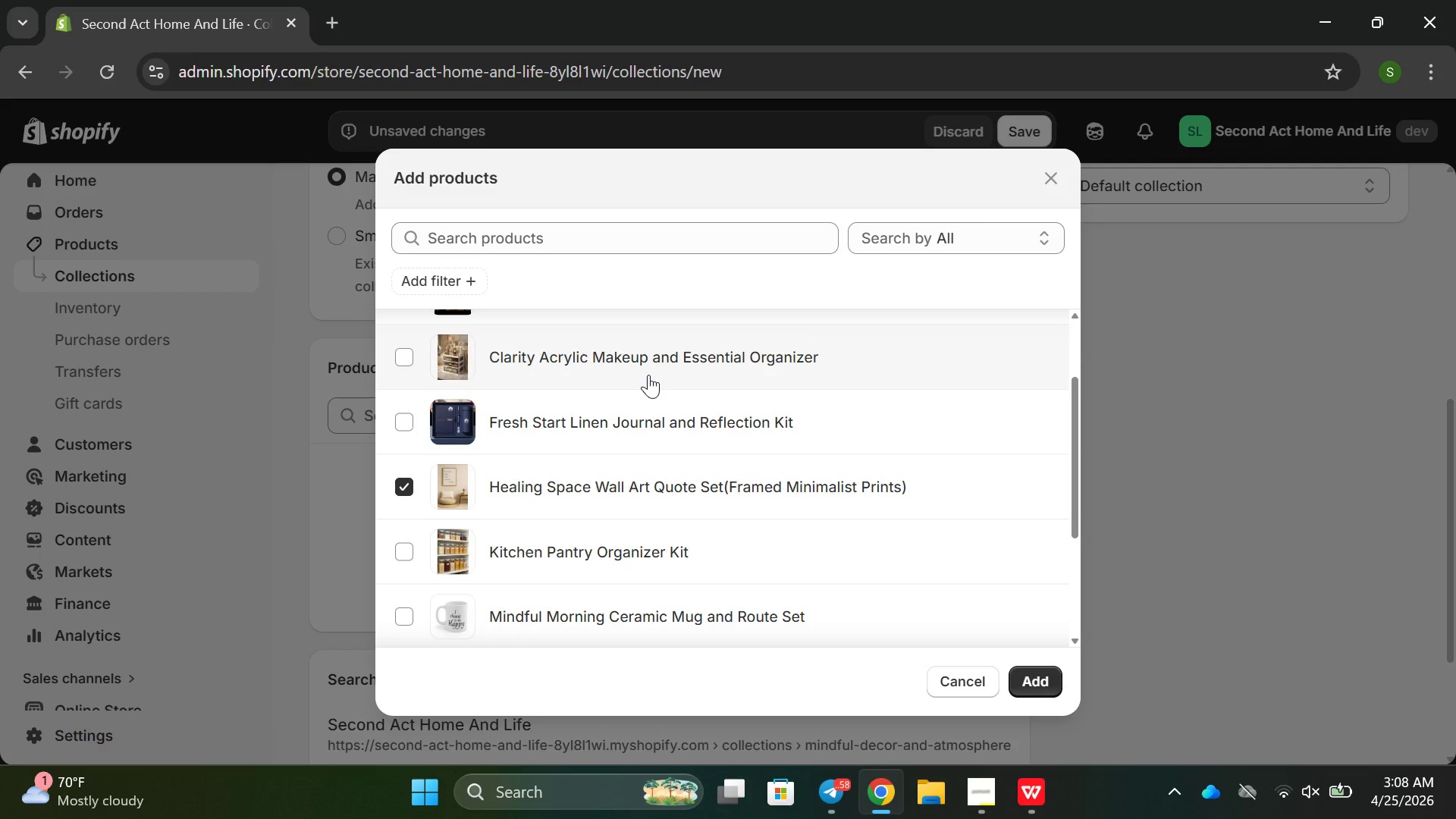 
scroll: coordinate [648, 408], scroll_direction: up, amount: 3.0
 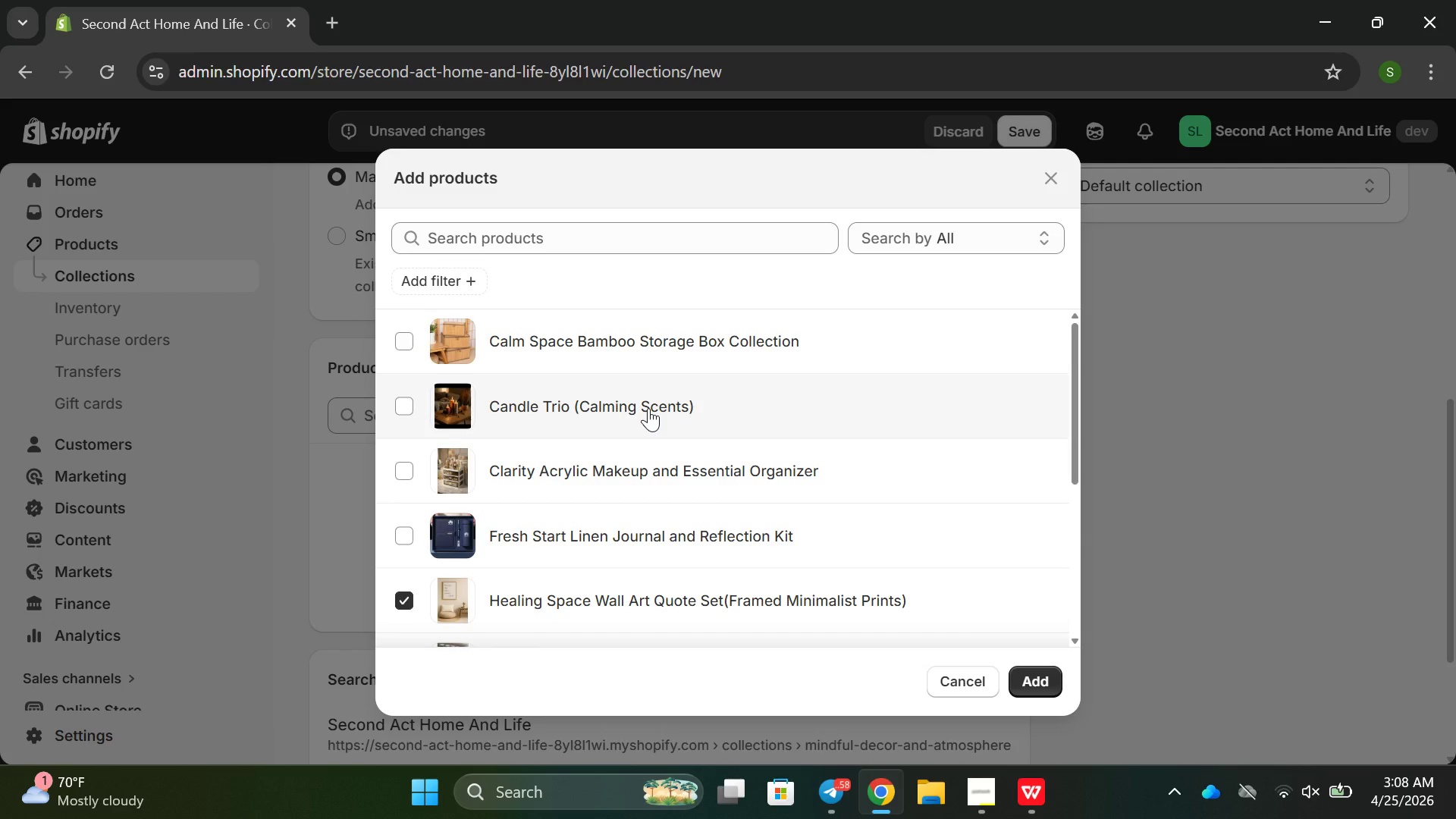 
wait(10.12)
 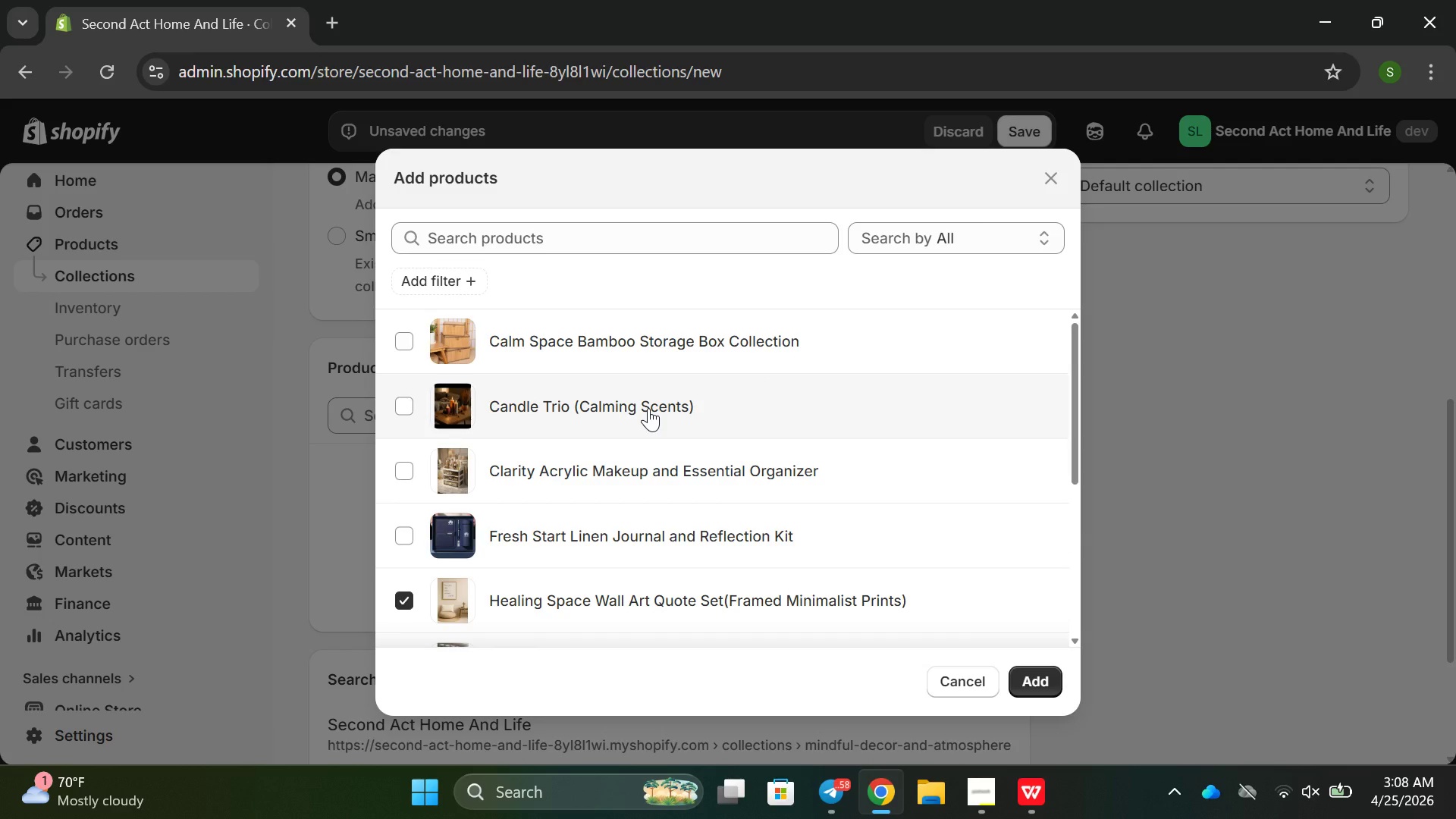 
scroll: coordinate [481, 558], scroll_direction: down, amount: 6.0
 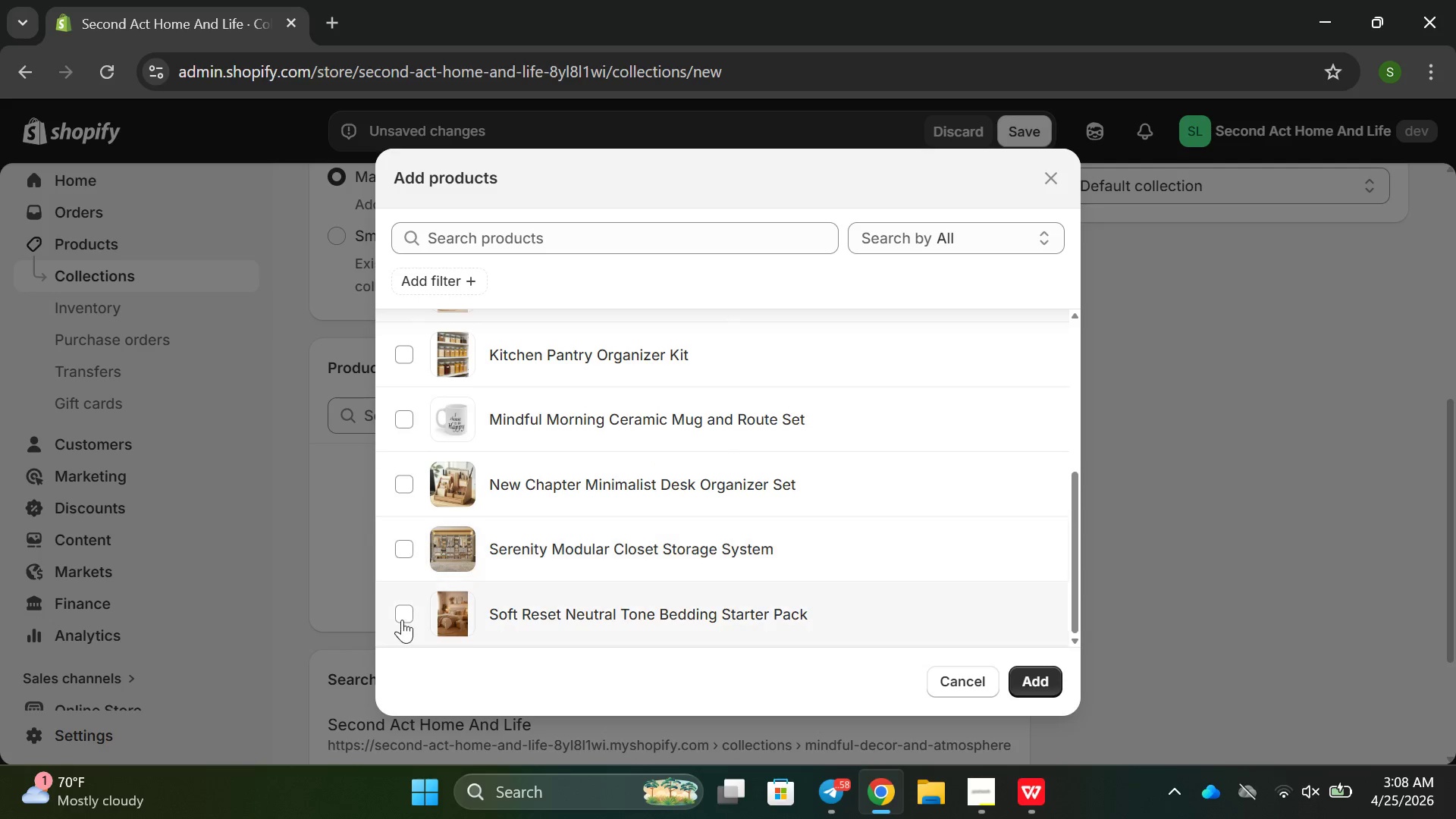 
left_click_drag(start_coordinate=[402, 620], to_coordinate=[406, 620])
 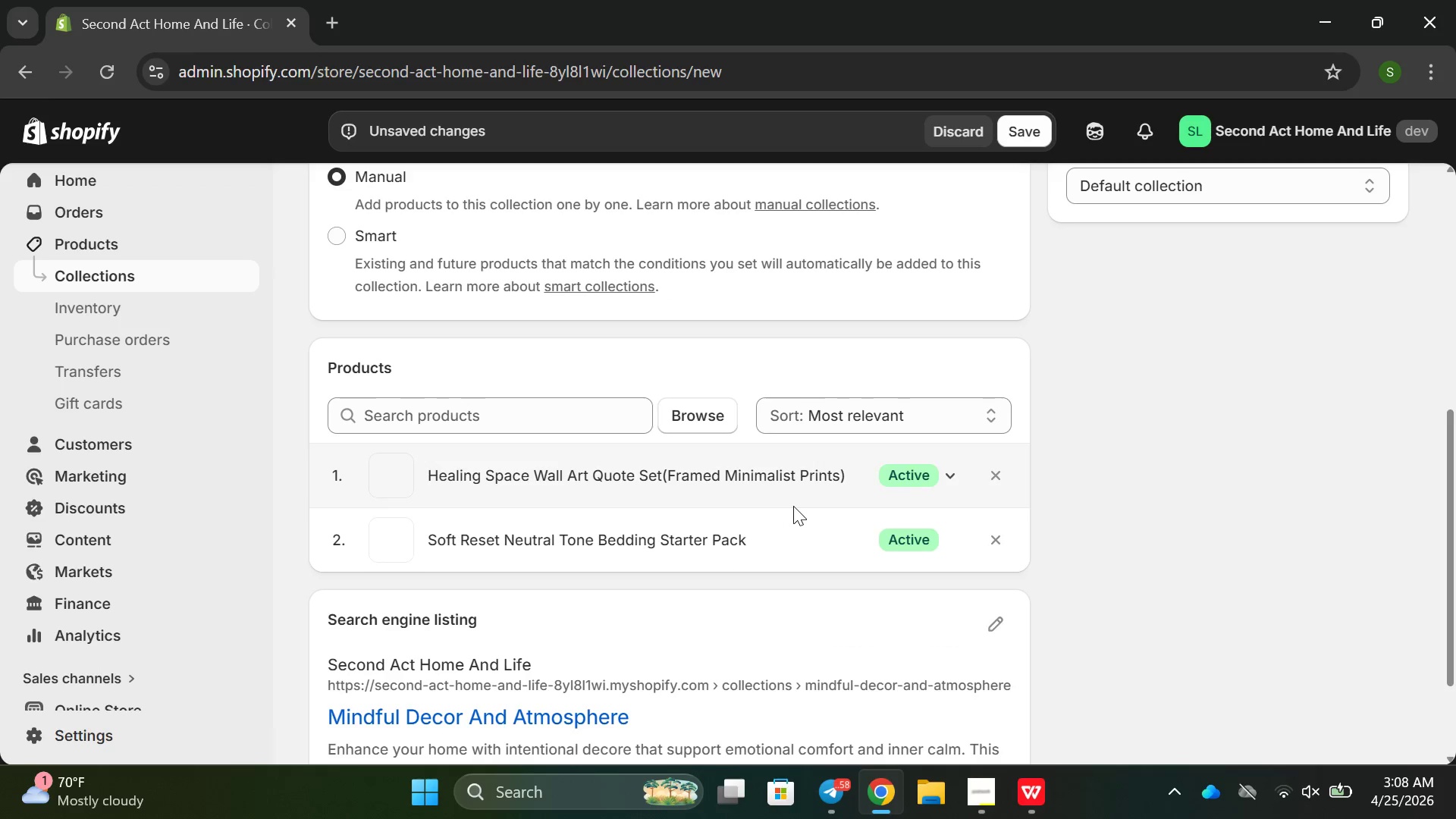 
scroll: coordinate [592, 646], scroll_direction: down, amount: 6.0
 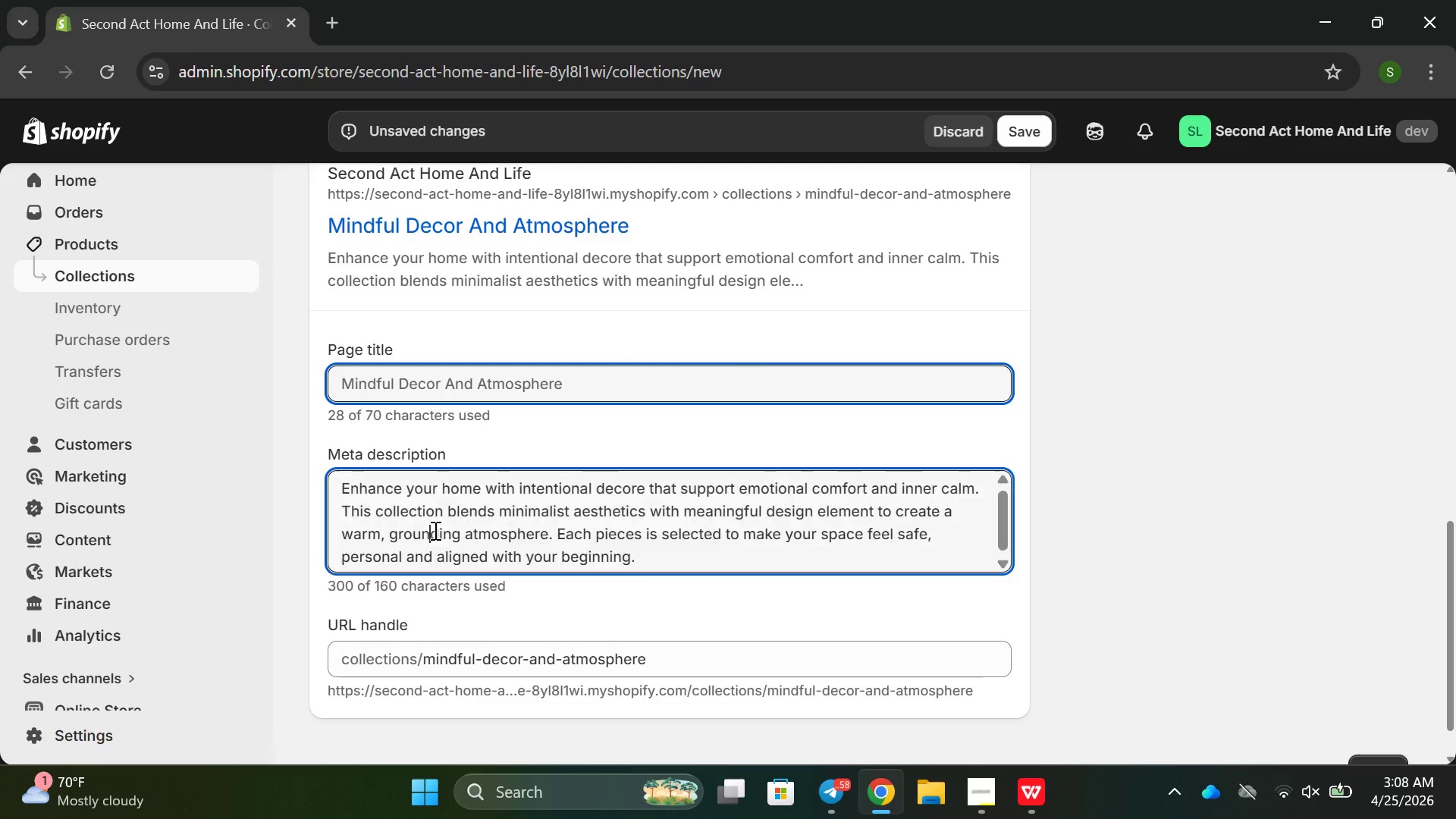 
double_click([434, 530])
 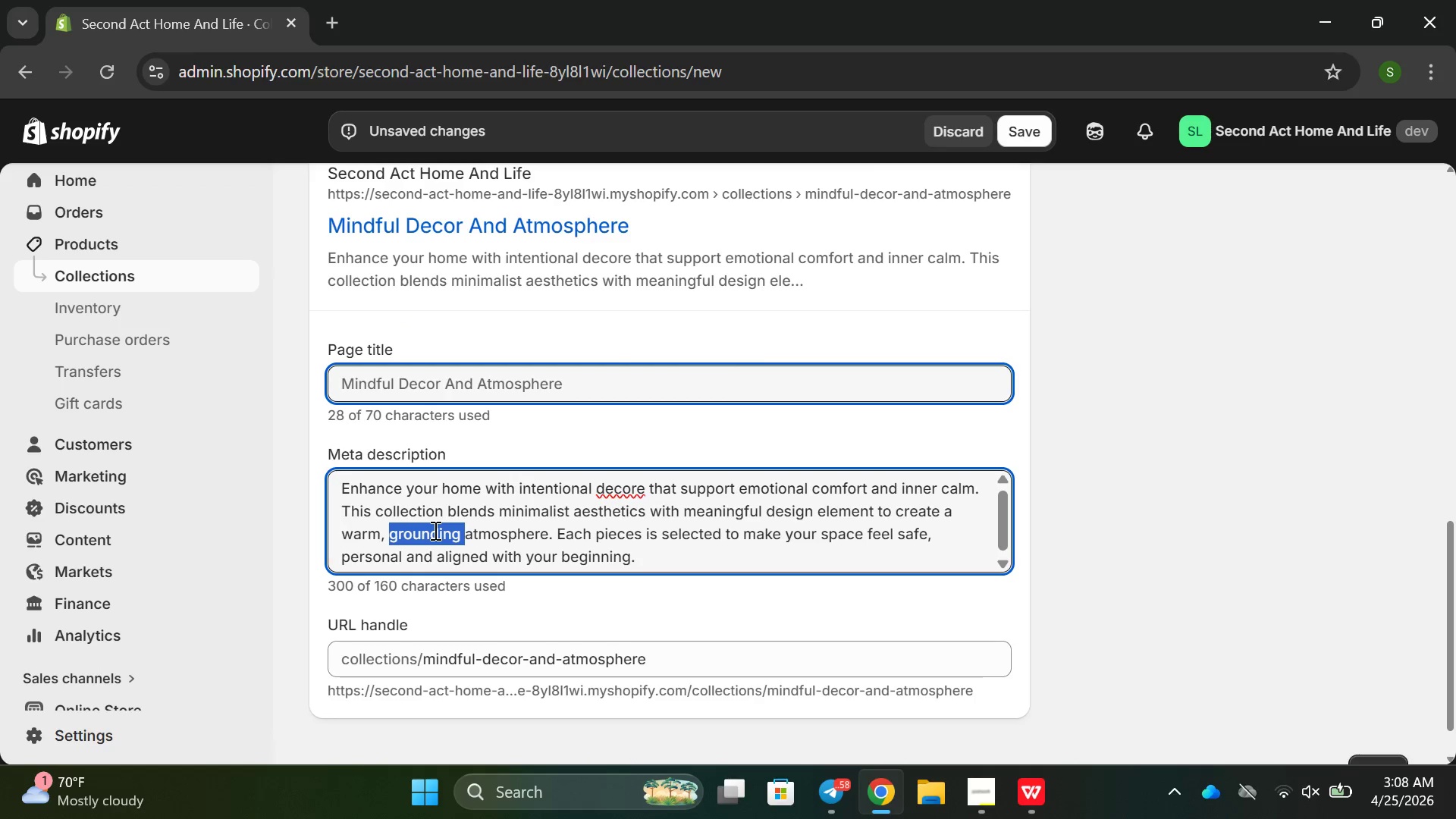 
triple_click([434, 530])
 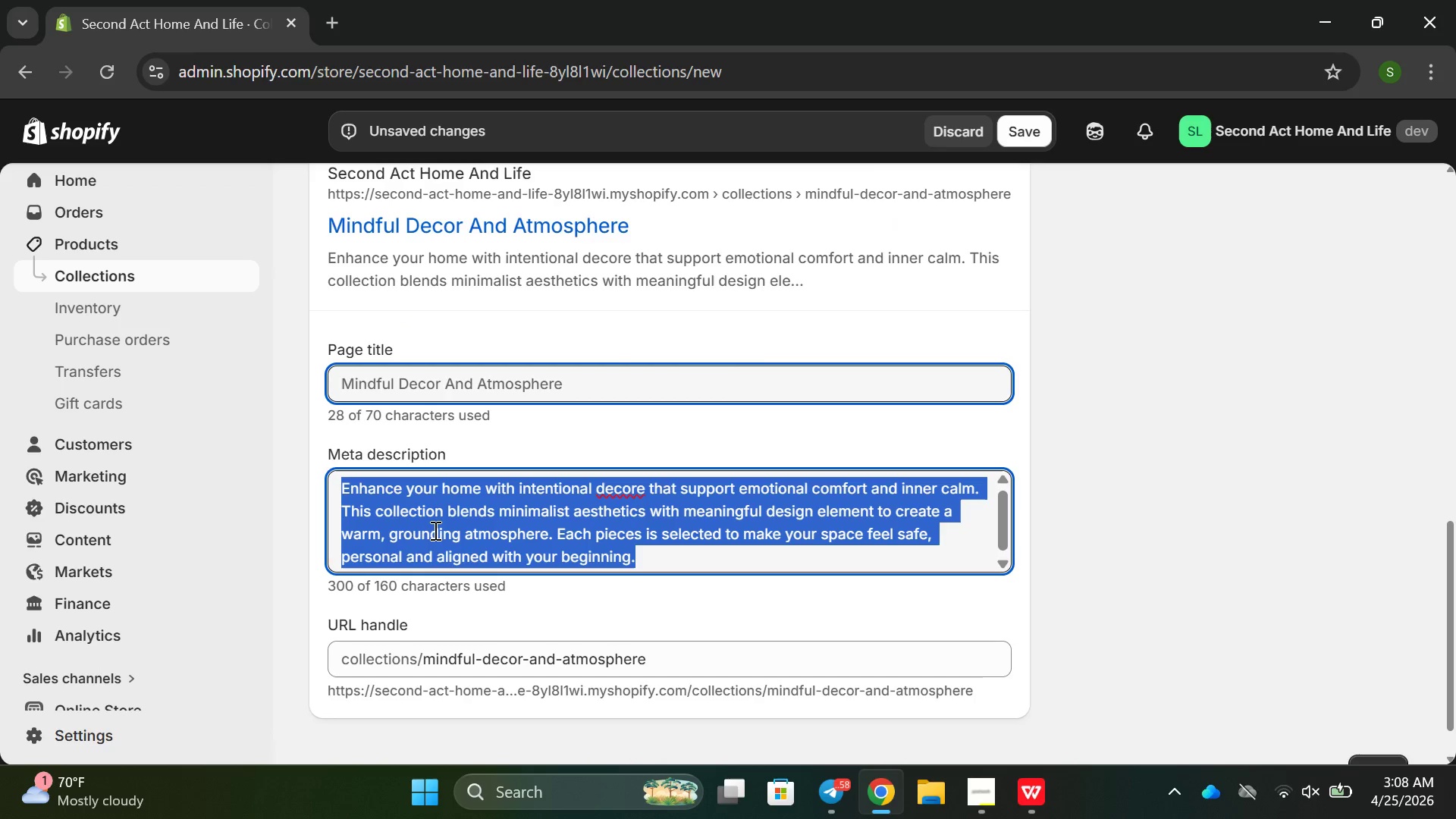 
triple_click([434, 530])
 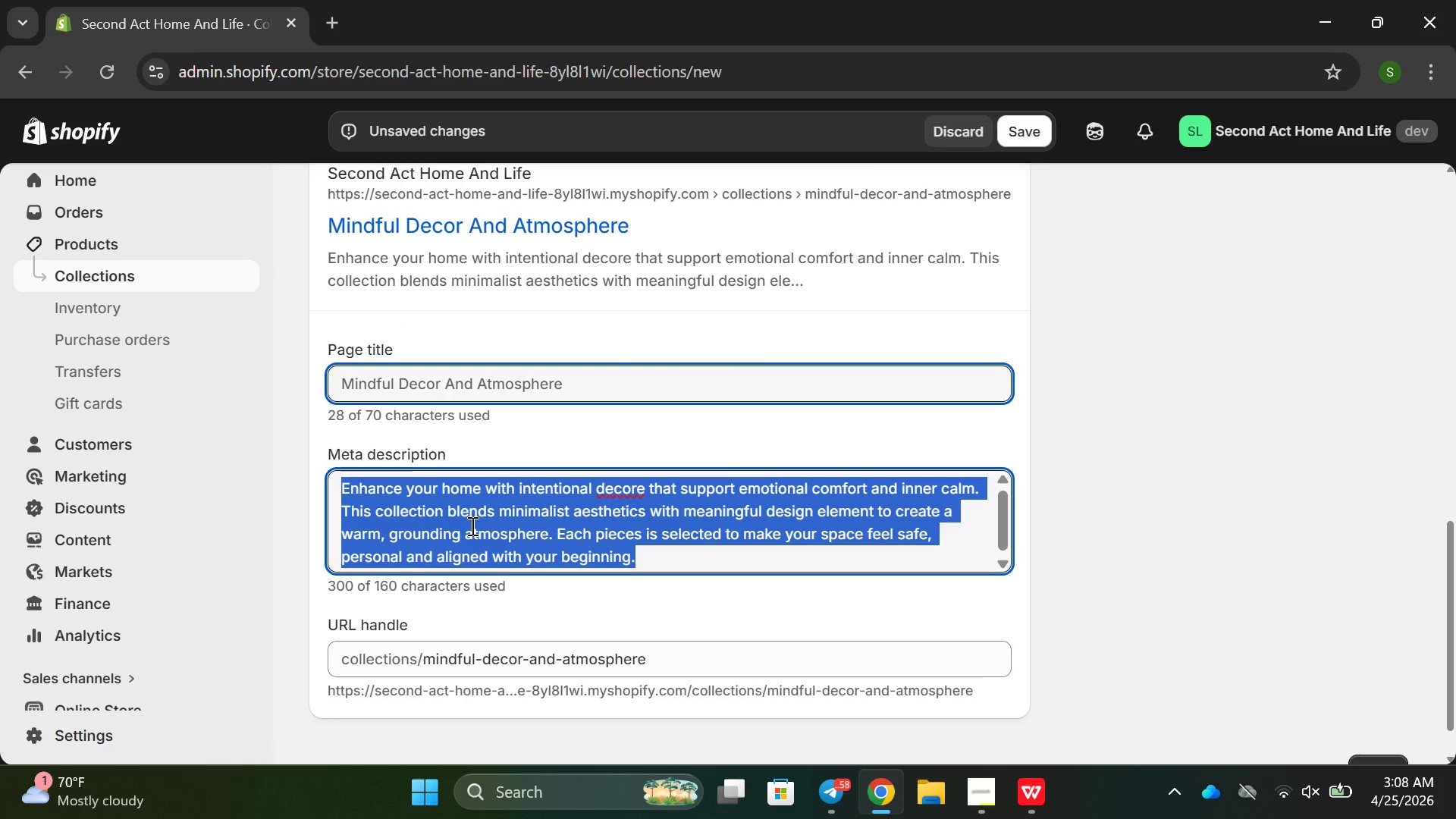 
key(Backspace)
 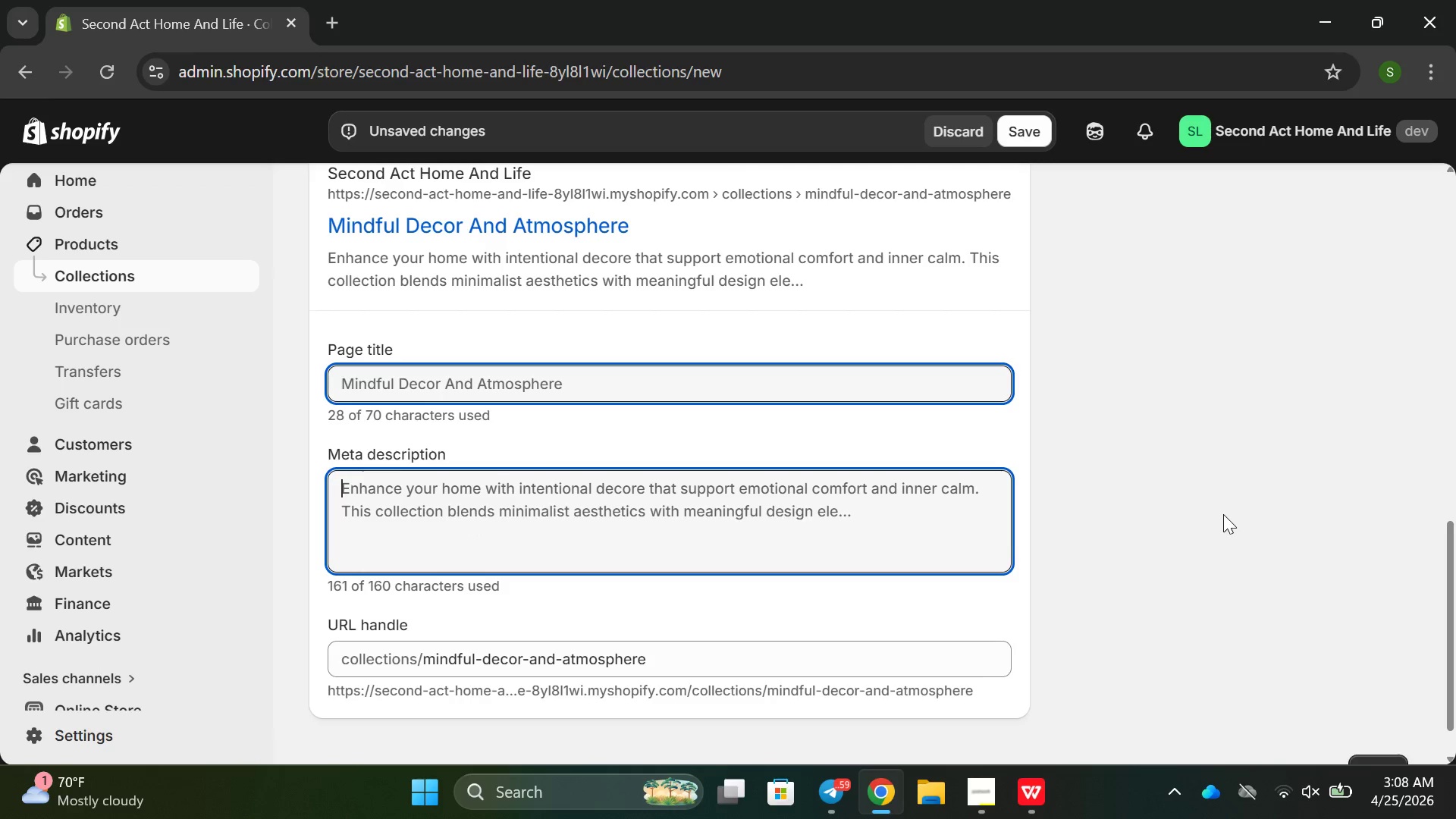 
wait(12.66)
 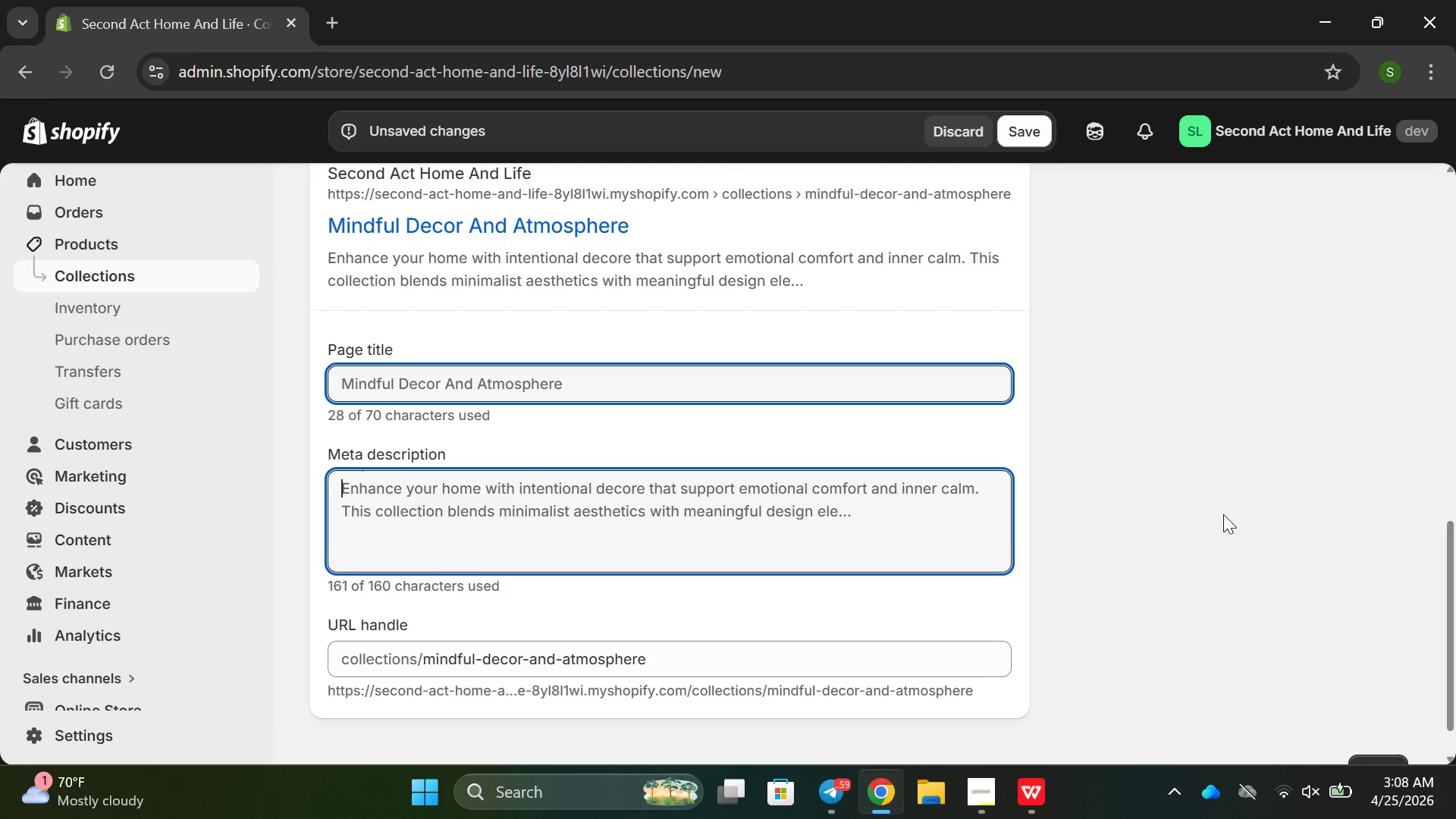 
type(minimalist f)
key(Backspace)
type(home decore for)
key(Backspace)
key(Backspace)
key(Backspace)
key(Backspace)
key(Backspace)
type( fro )
key(Backspace)
key(Backspace)
key(Backspace)
type(or calm and mindful living,)
key(Backspace)
type(. c)
key(Backspace)
type(Create a peaceful )
key(Backspace)
type(, emotionally supportive atmosp)
 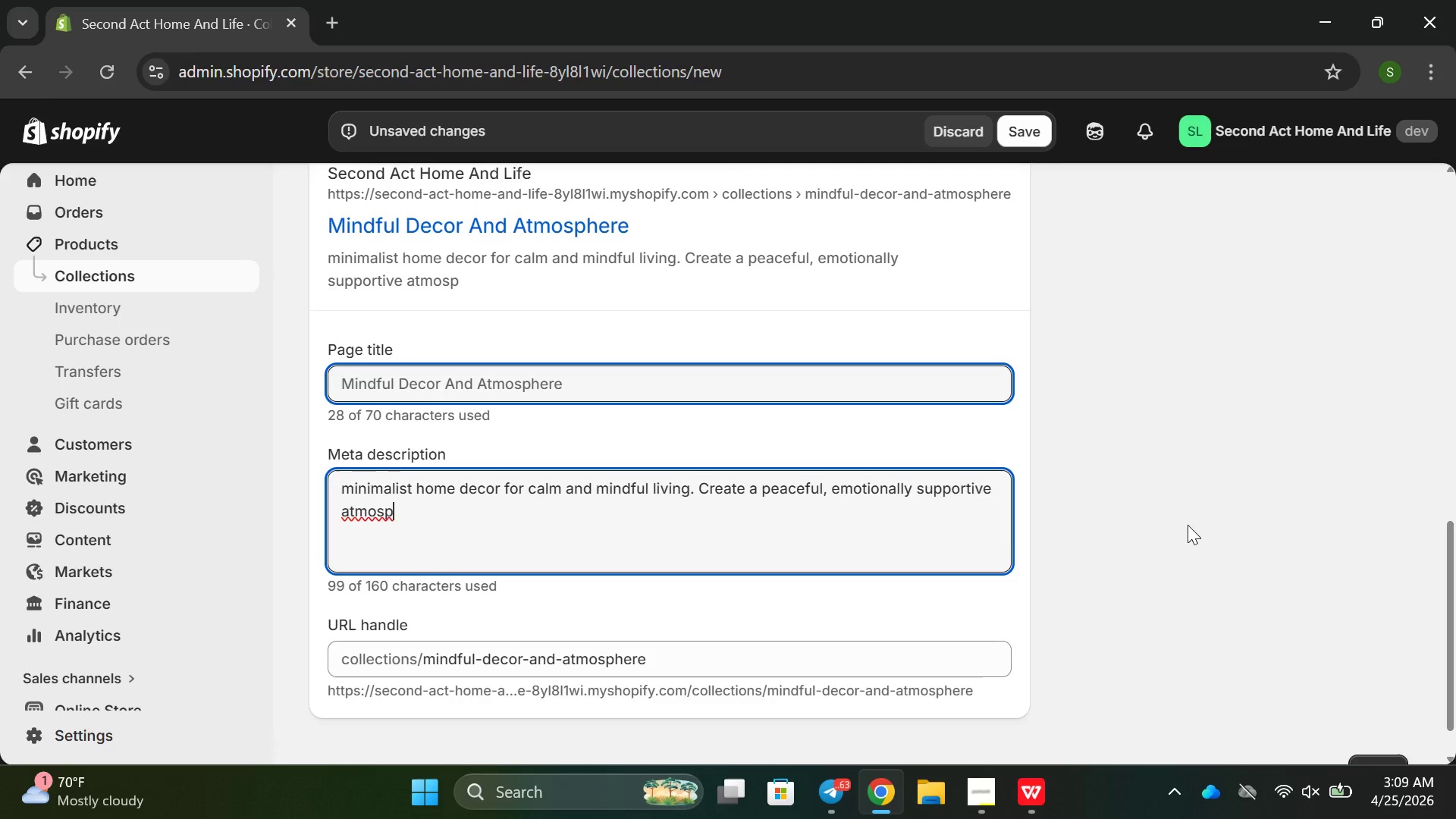 
type(here with intentional and modern design pei)
key(Backspace)
key(Backspace)
type(ieces.)
 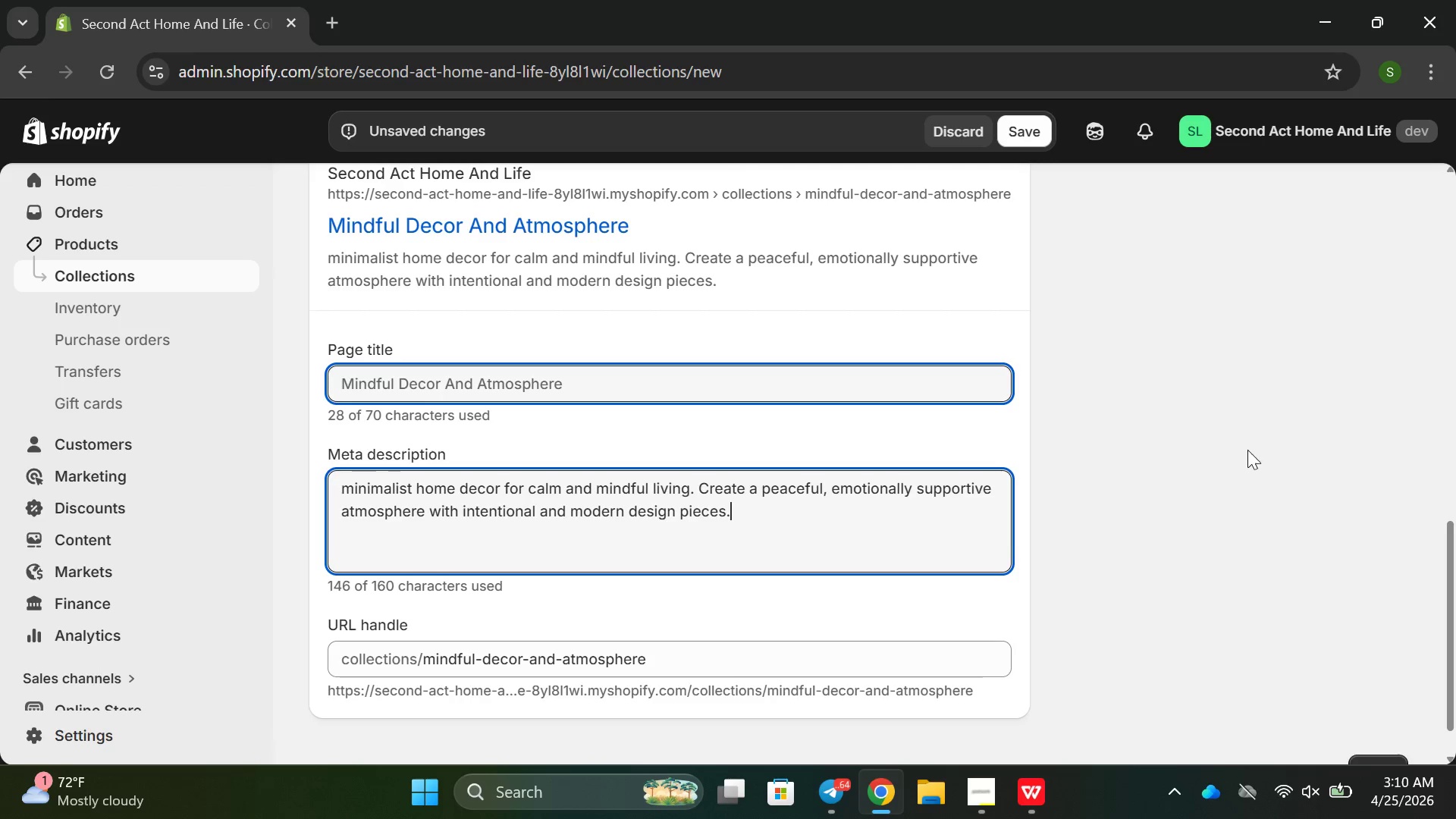 
scroll: coordinate [1173, 324], scroll_direction: up, amount: 7.0
 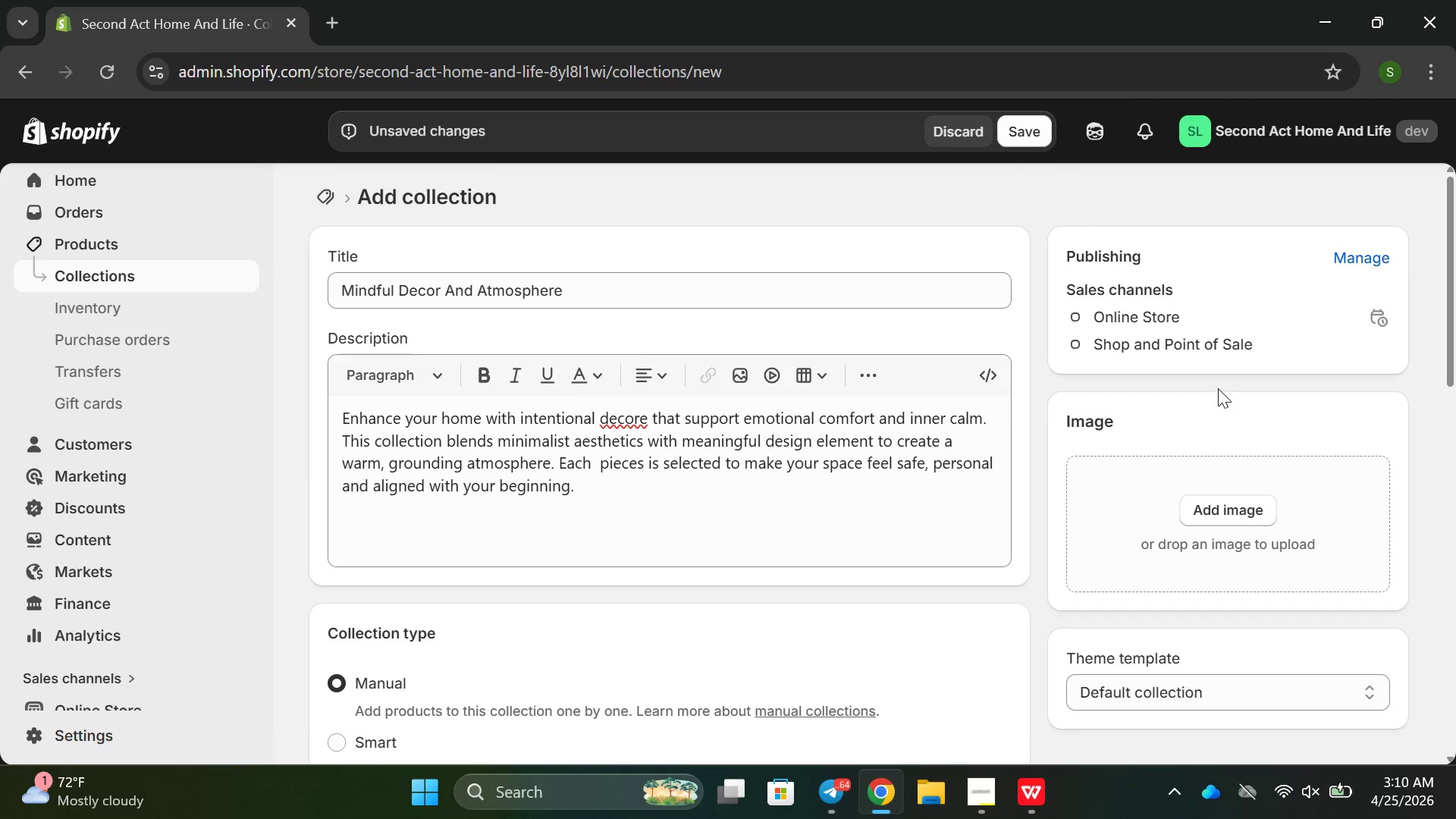 
scroll: coordinate [1167, 380], scroll_direction: down, amount: 3.0
 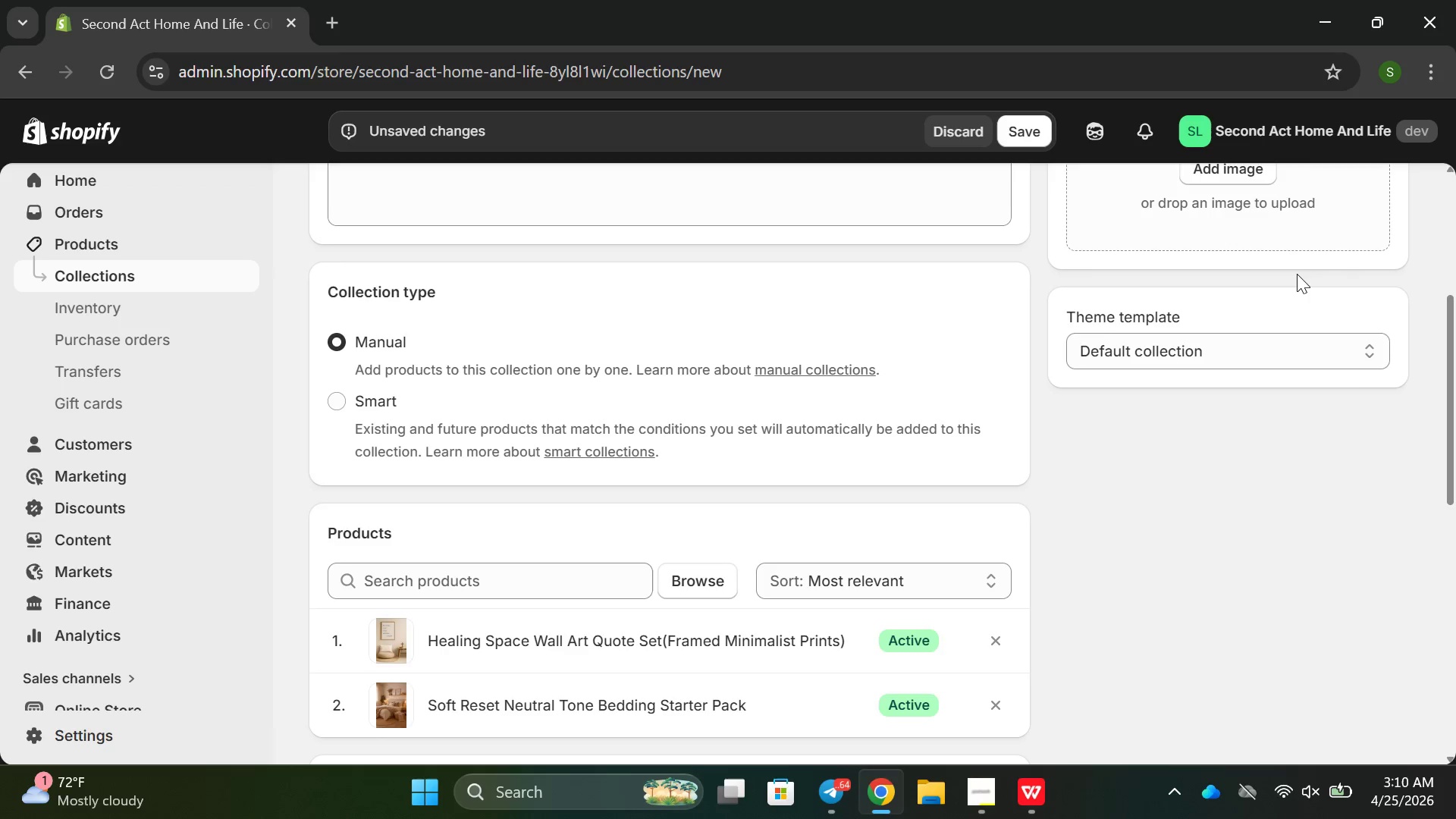 
scroll: coordinate [1294, 275], scroll_direction: up, amount: 1.0
 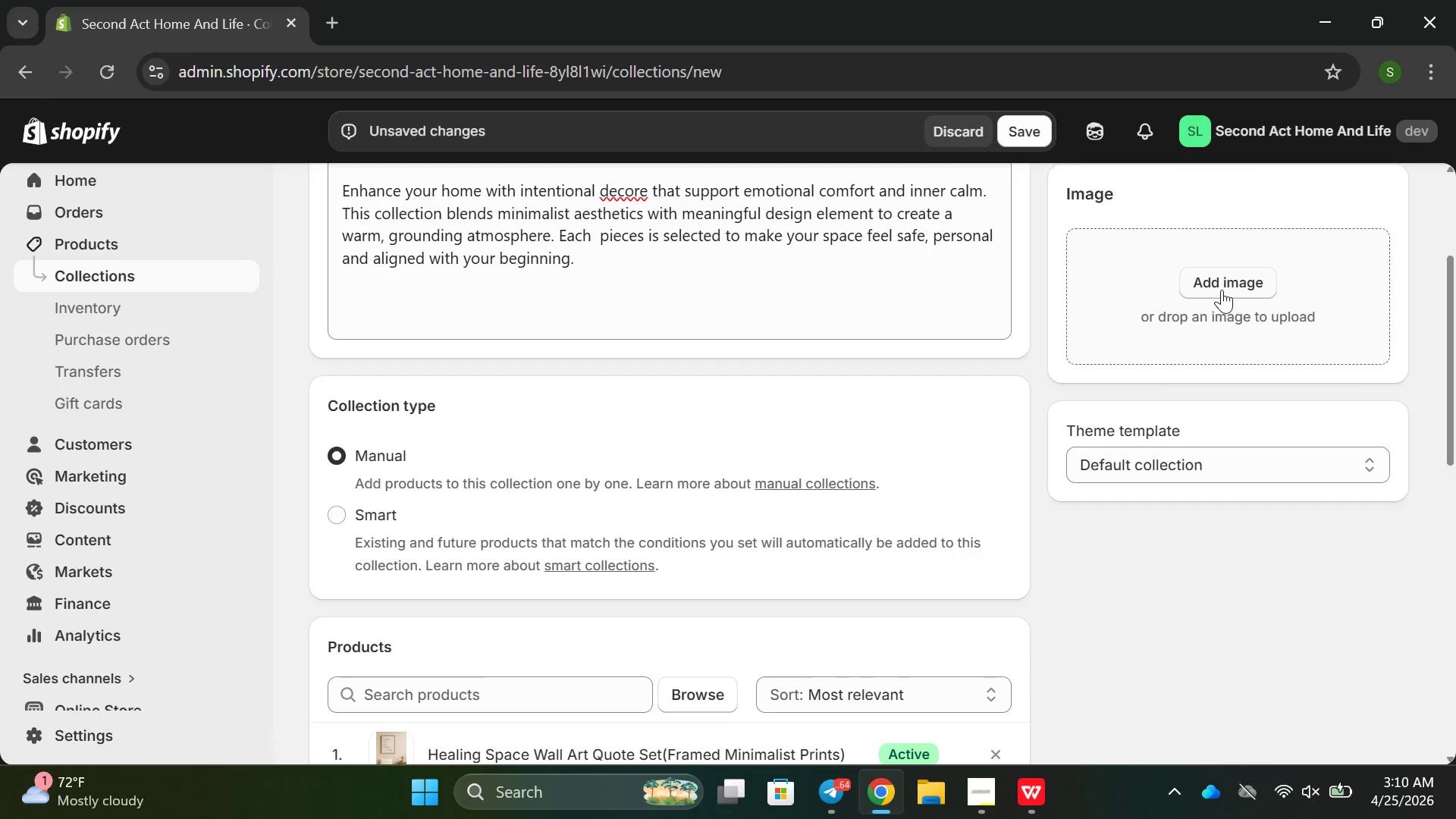 
left_click([1223, 287])
 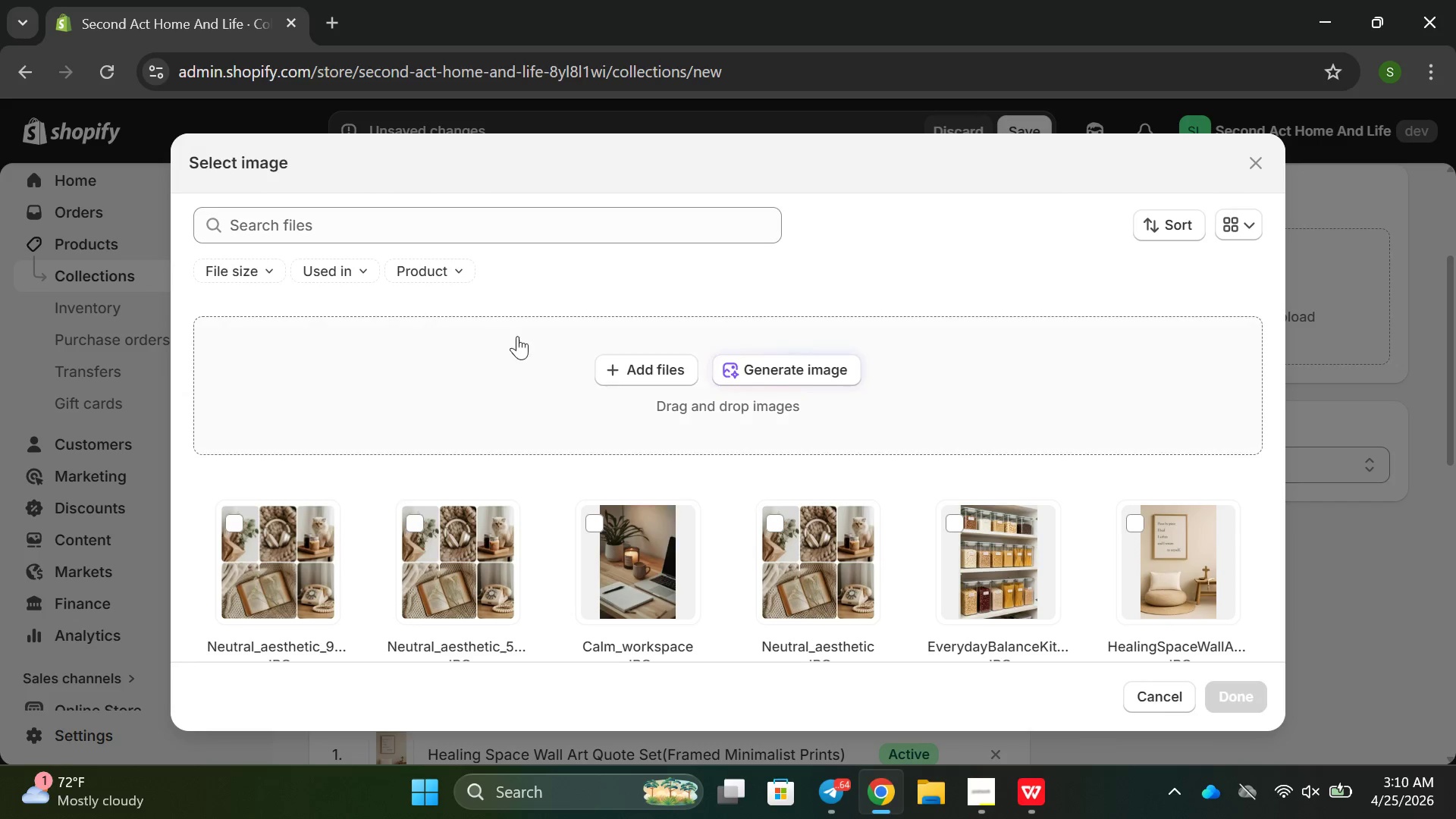 
left_click([637, 369])
 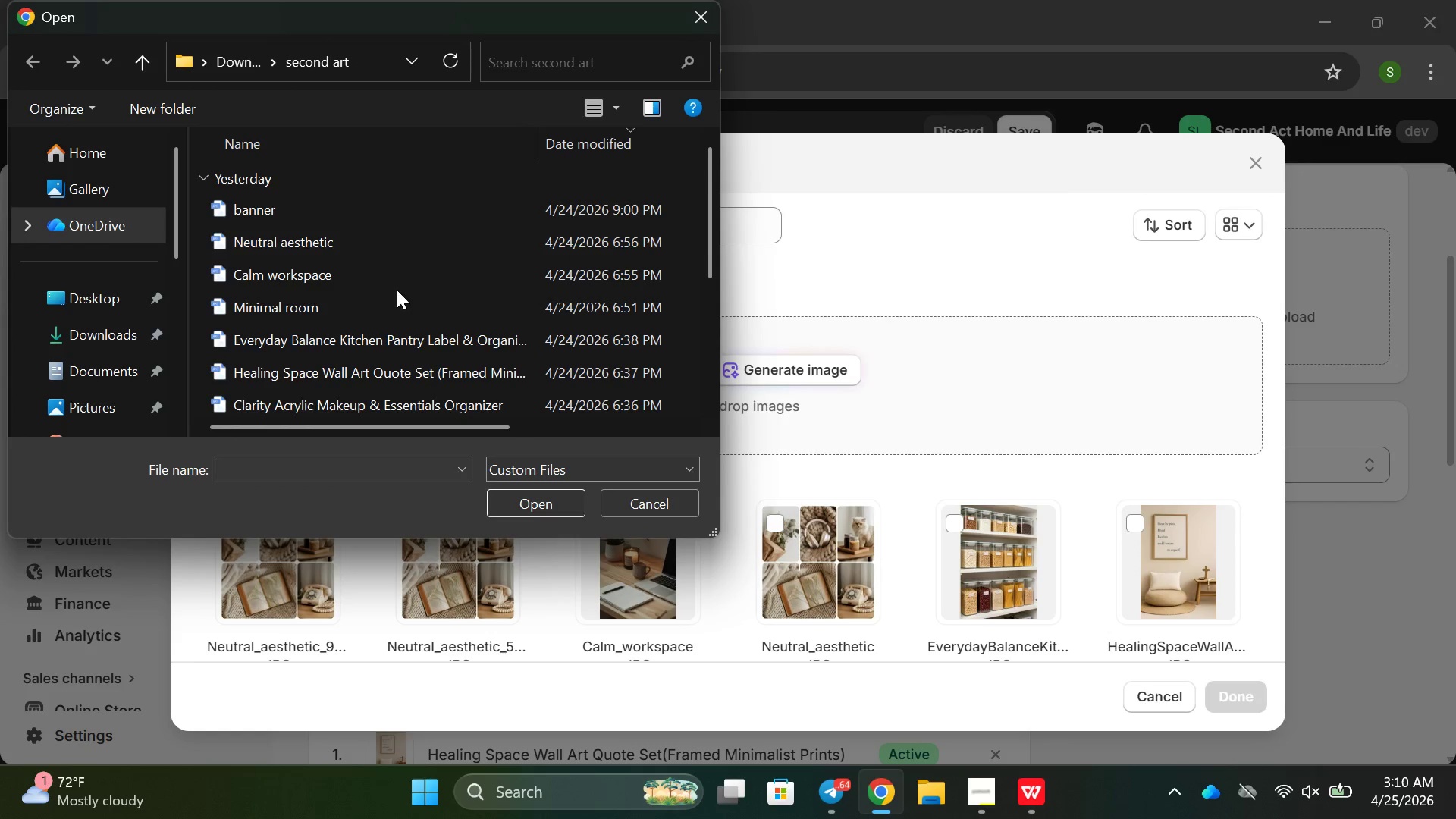 
left_click([390, 310])
 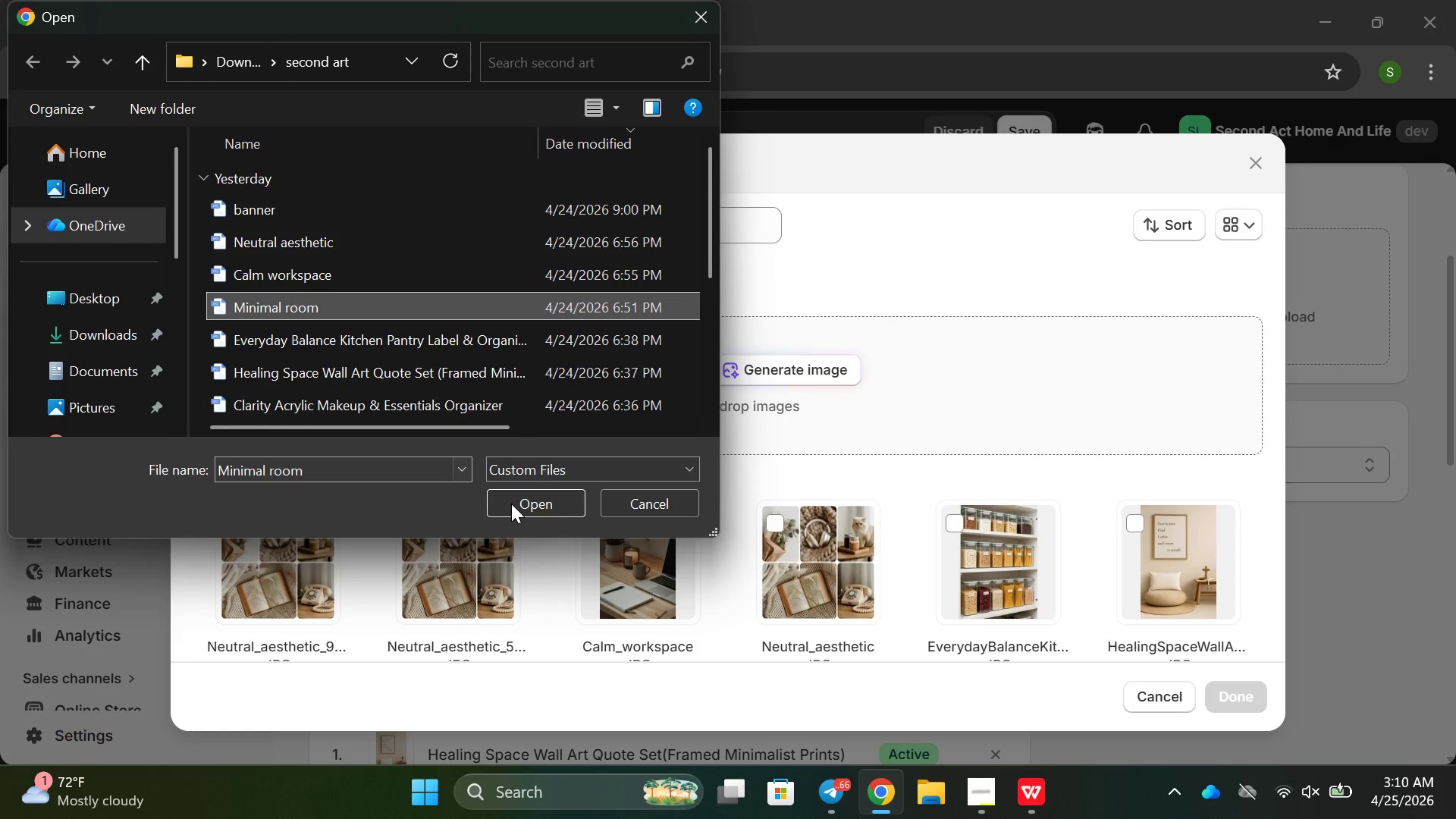 
left_click([522, 504])
 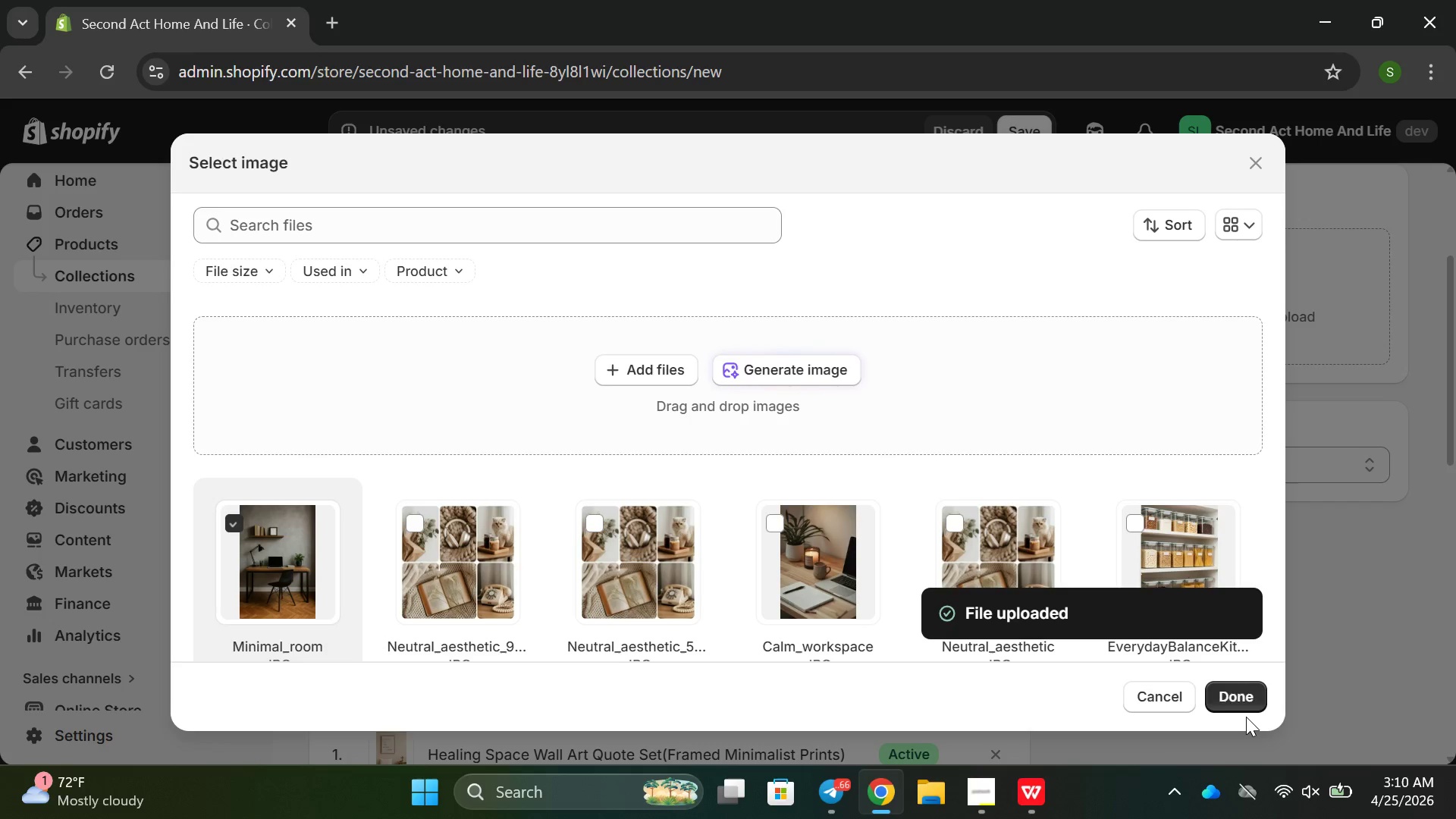 
wait(7.03)
 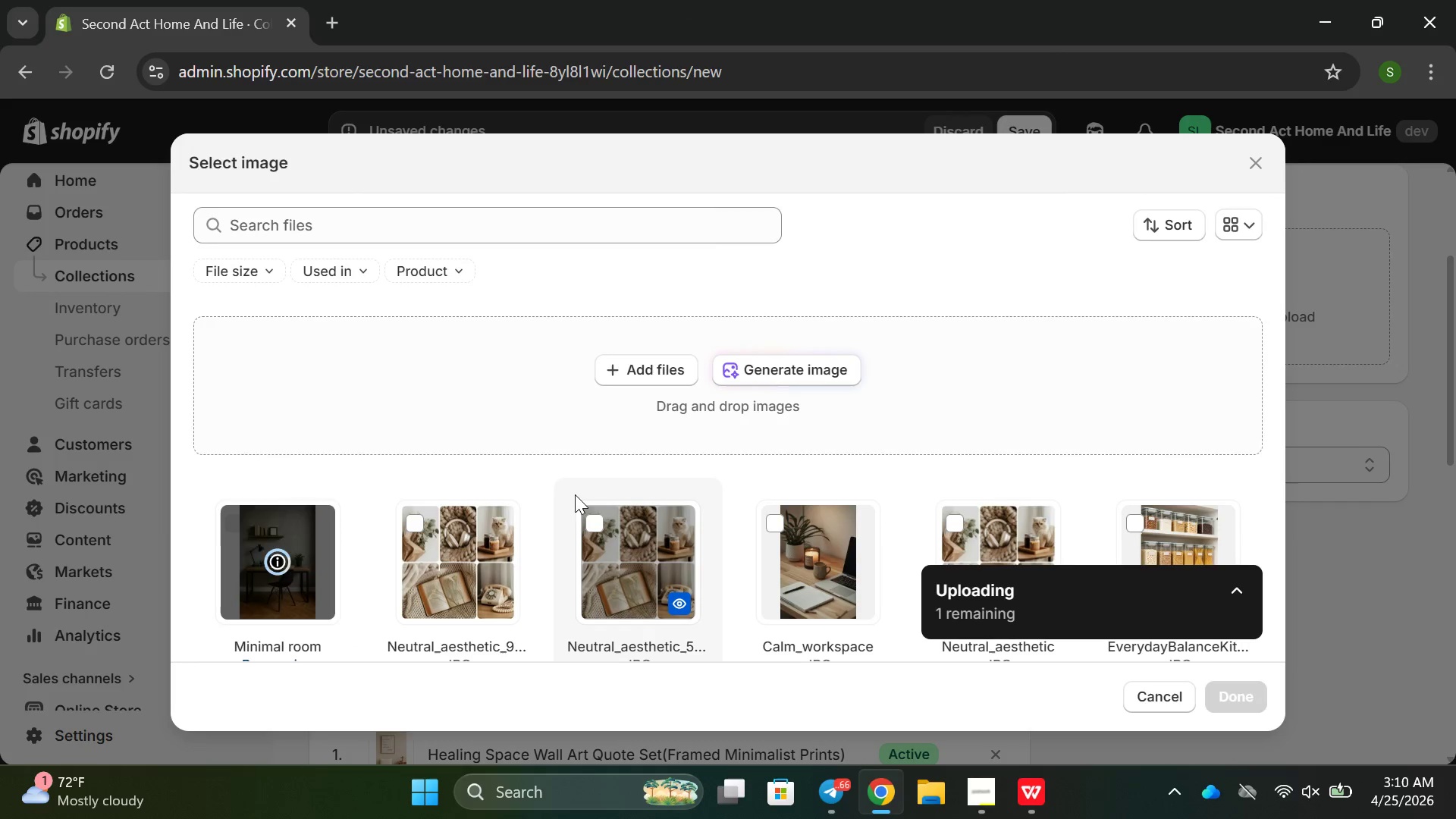 
left_click([1232, 703])
 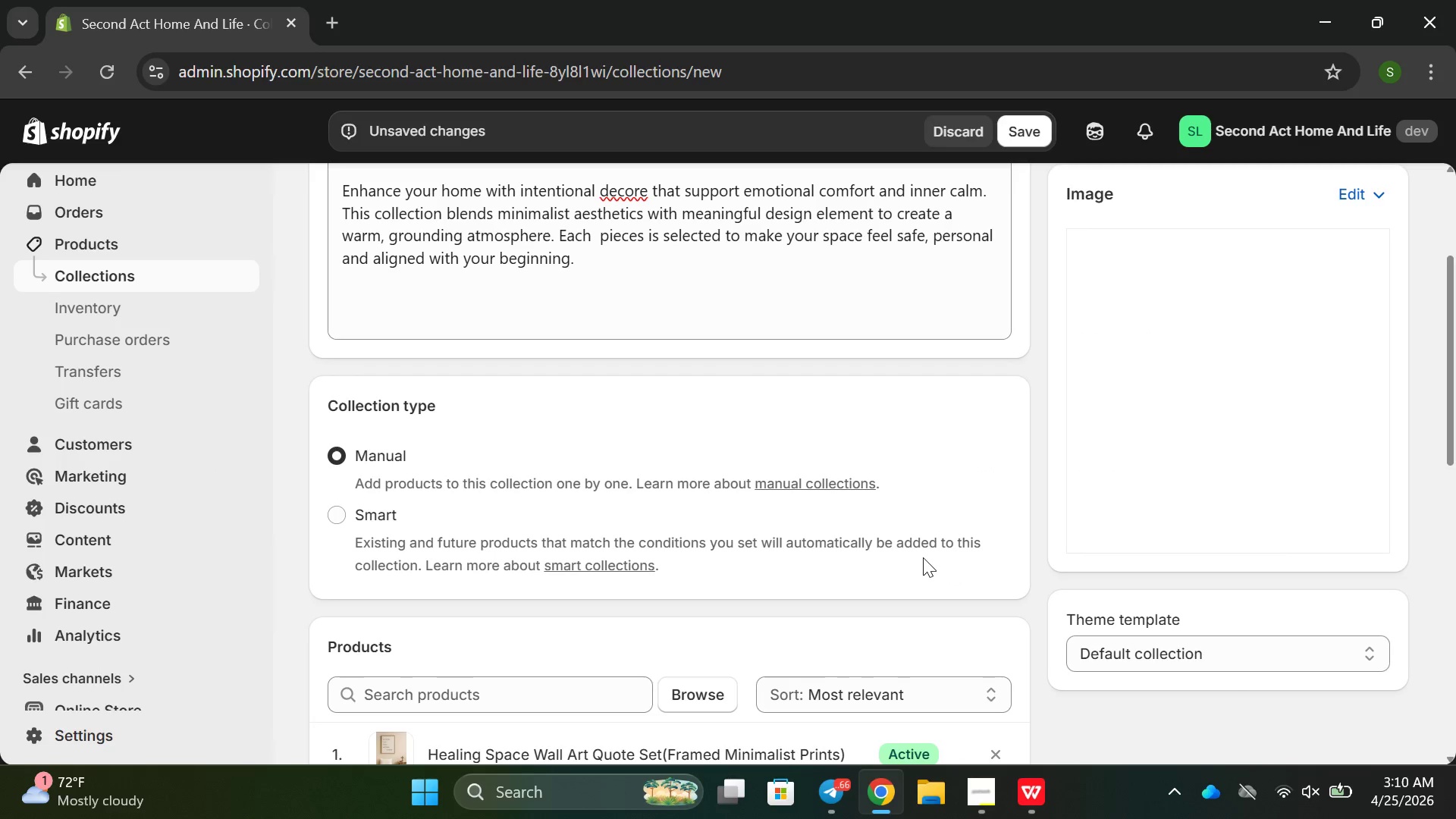 
scroll: coordinate [915, 553], scroll_direction: up, amount: 2.0
 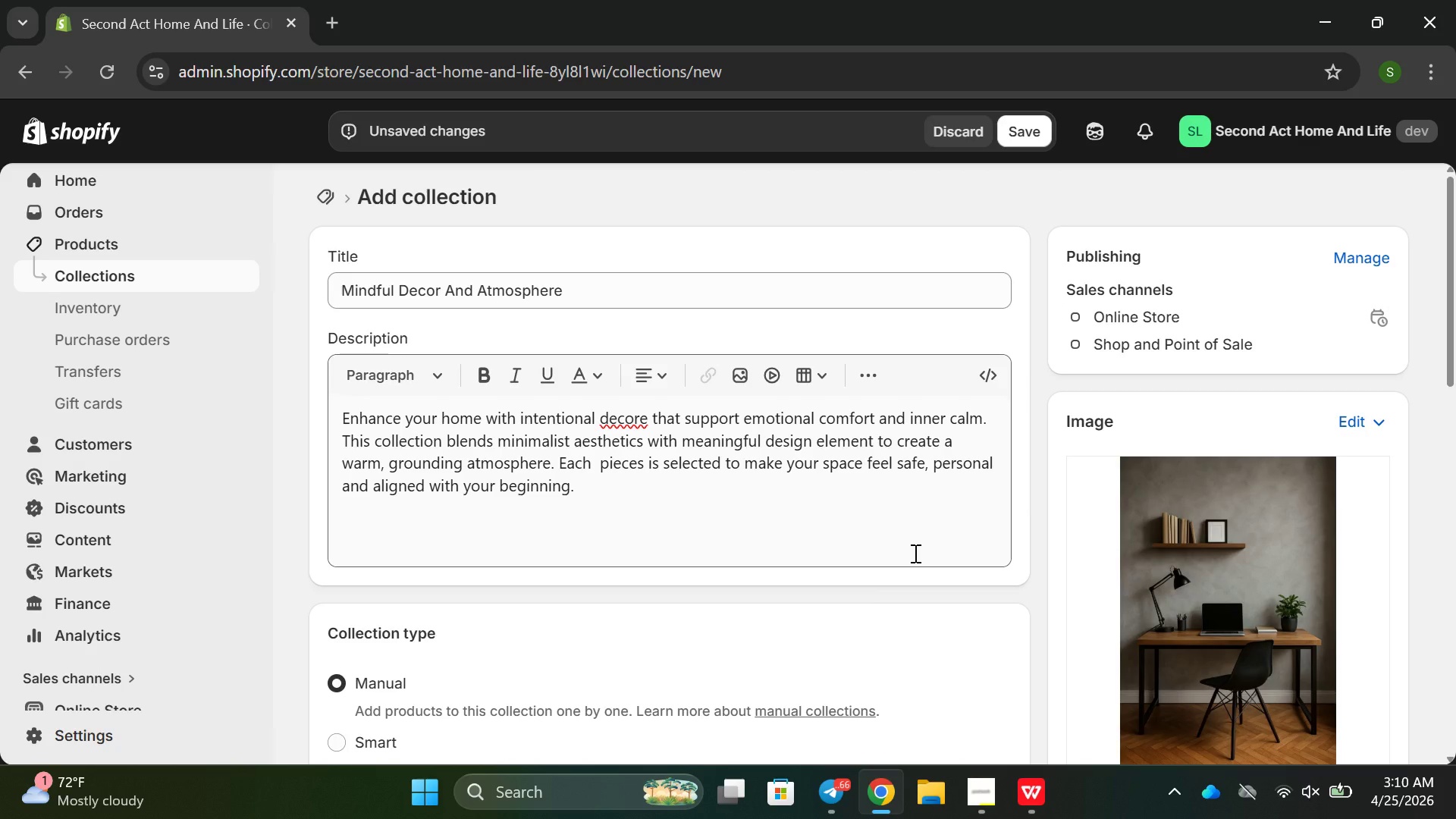 
scroll: coordinate [911, 553], scroll_direction: down, amount: 7.0
 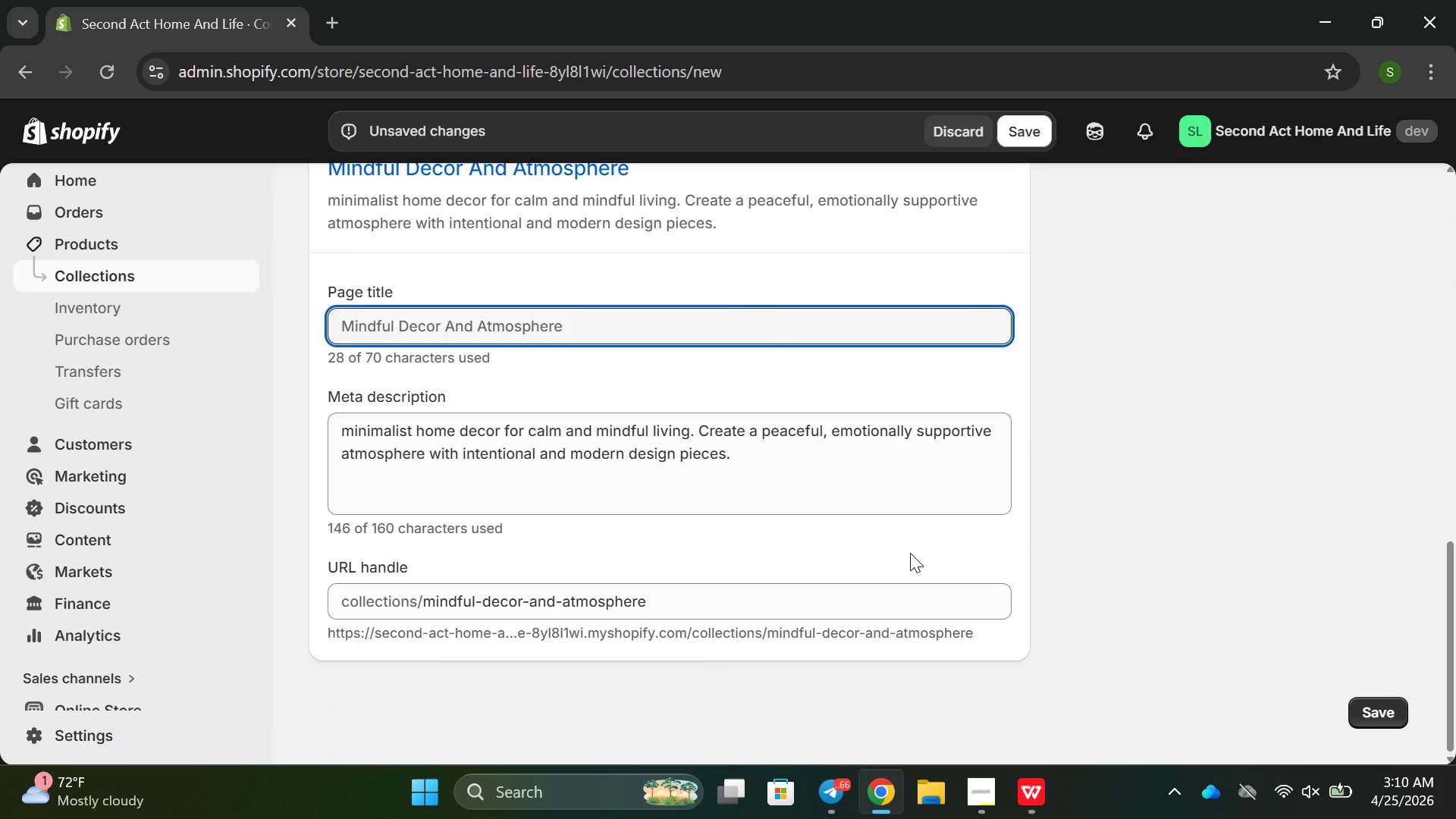 
scroll: coordinate [902, 537], scroll_direction: up, amount: 12.0
 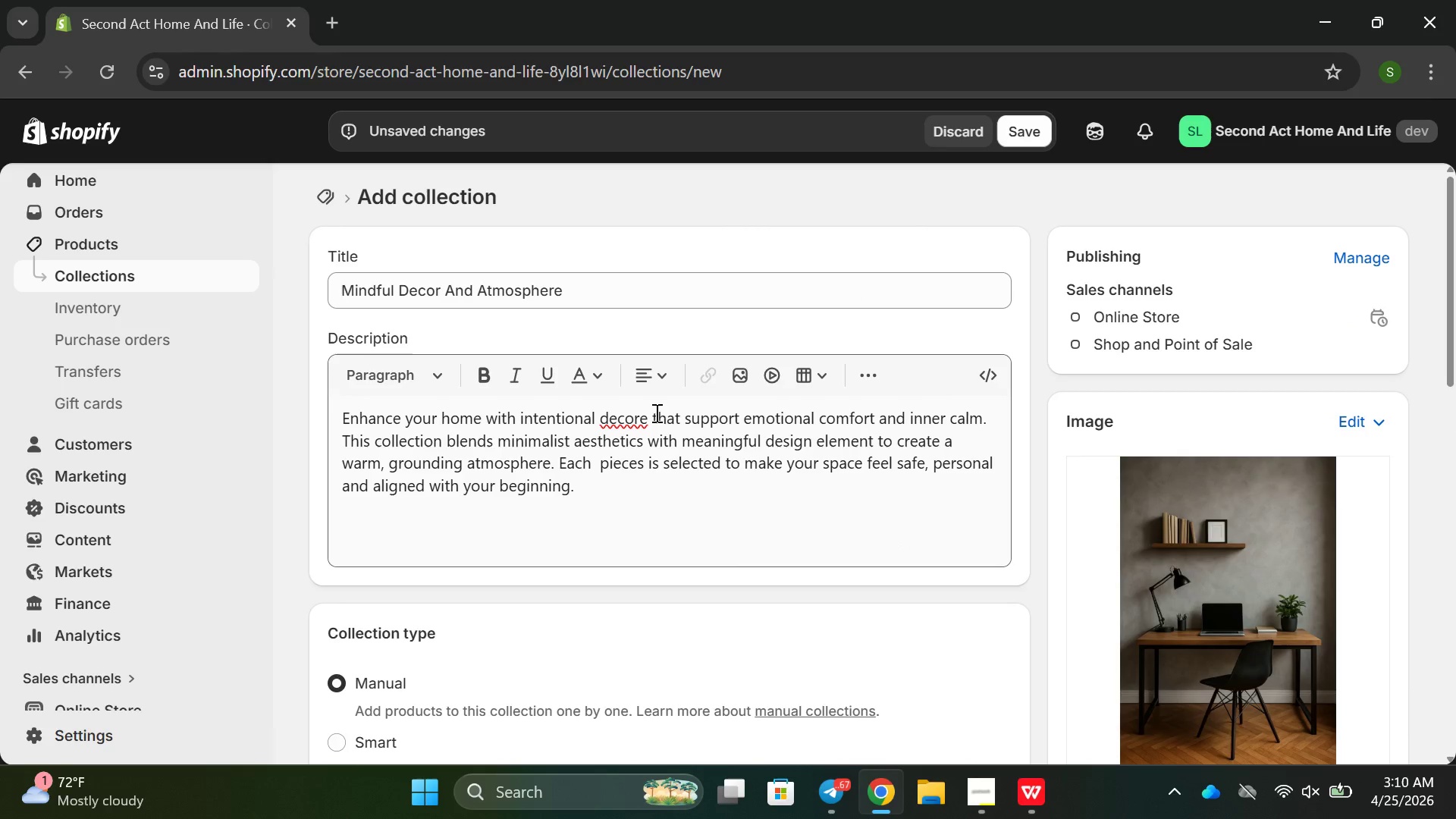 
left_click([648, 416])
 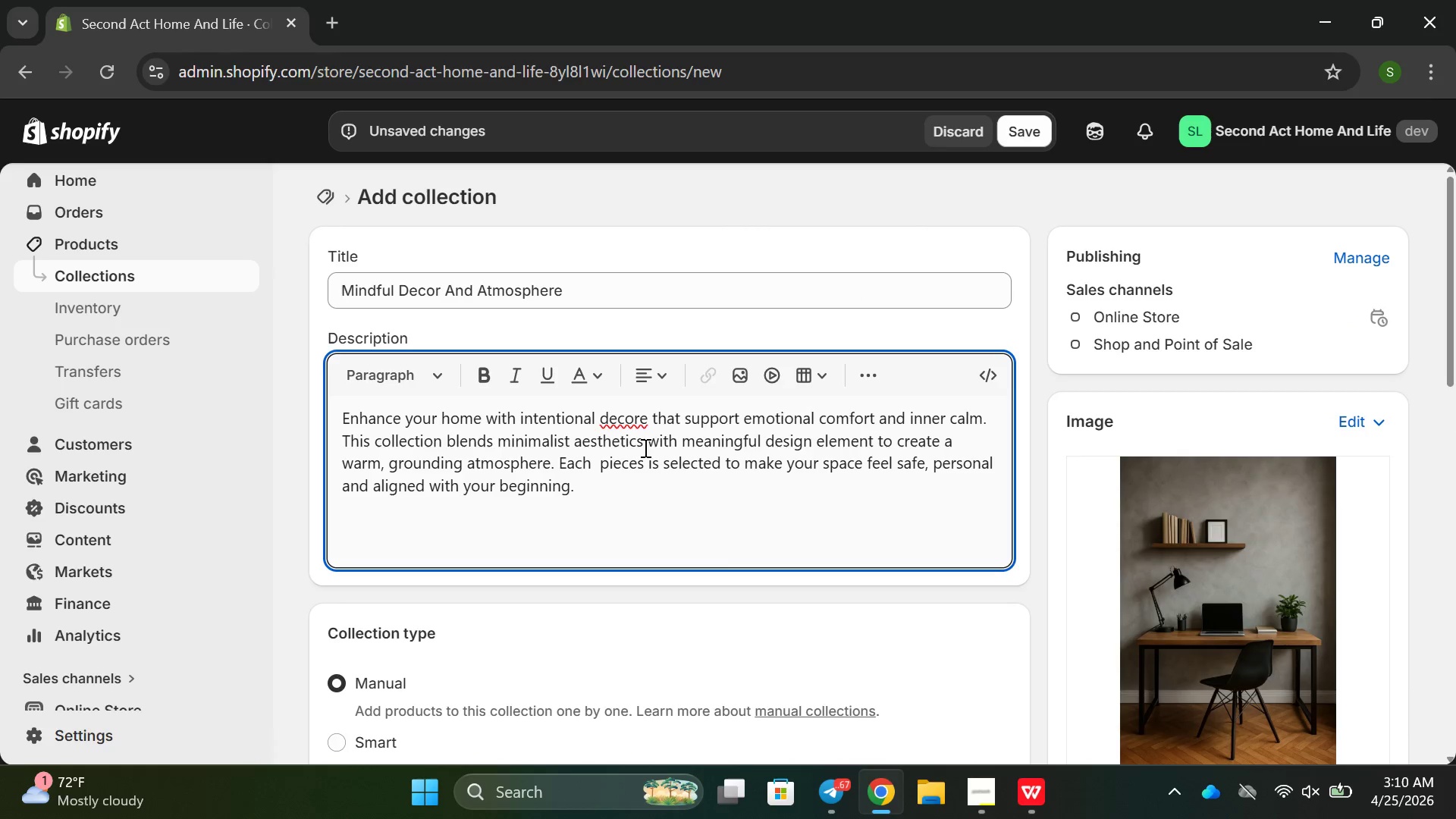 
key(Backspace)
 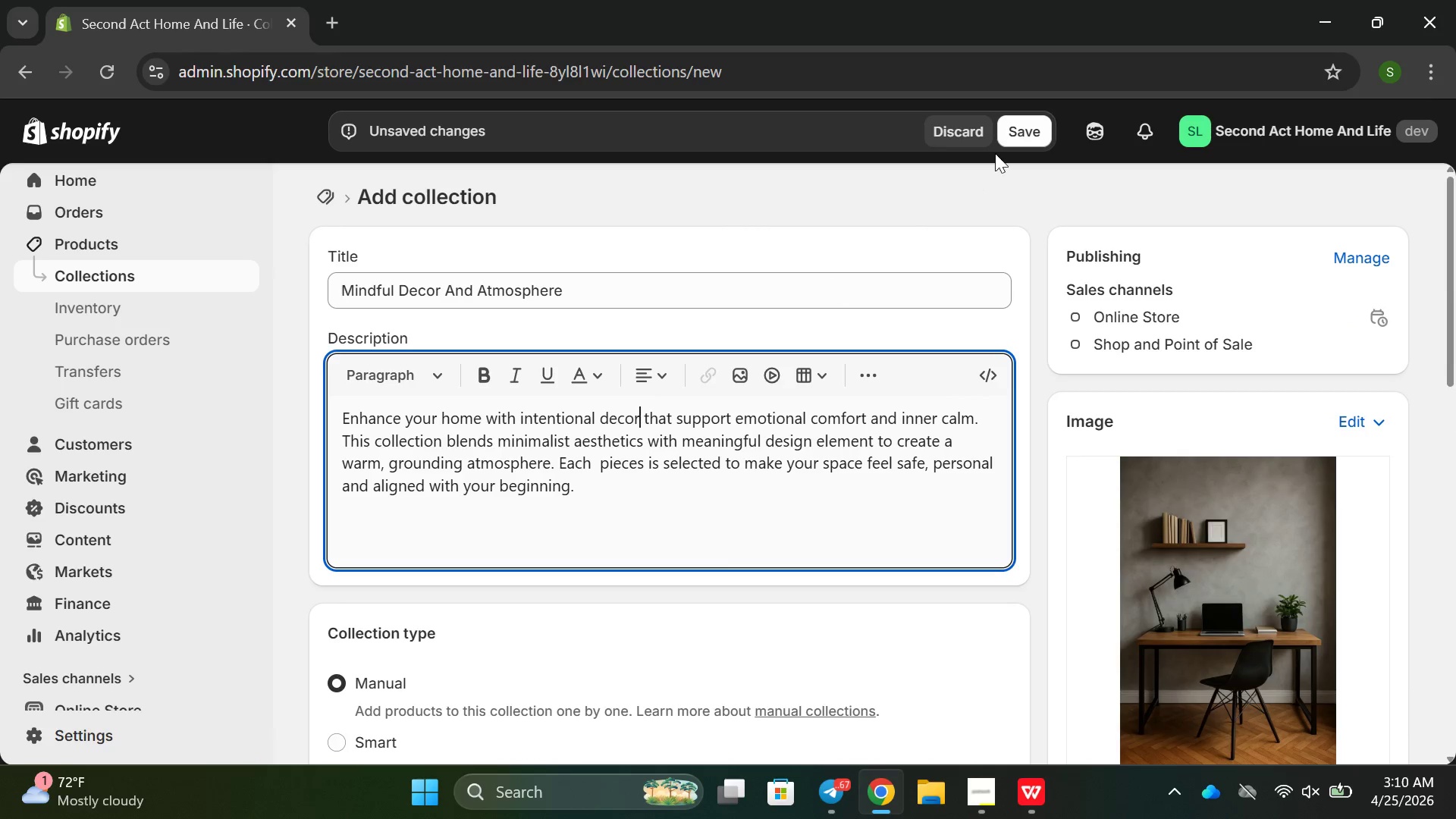 
left_click([1029, 124])
 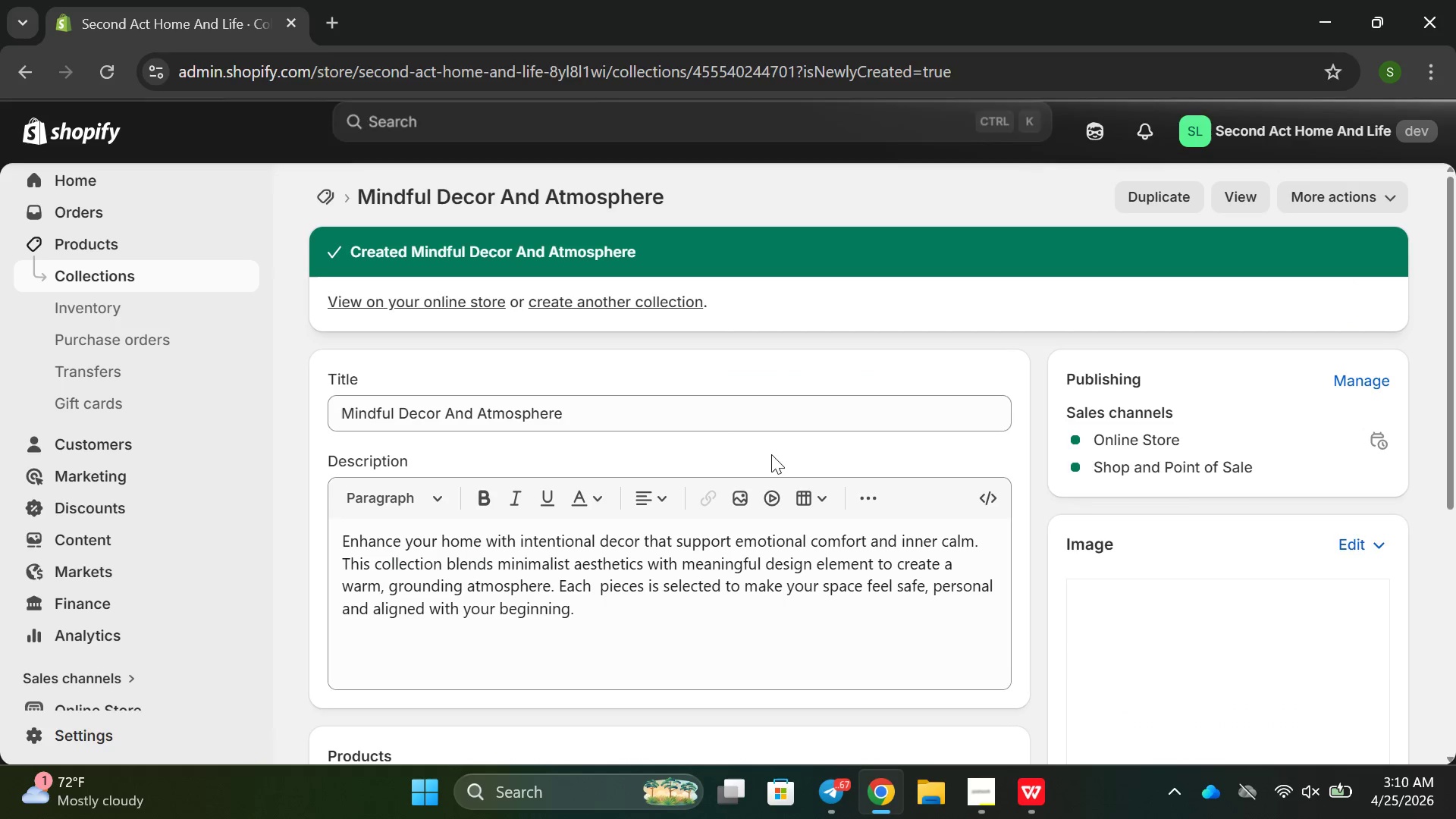 
wait(6.23)
 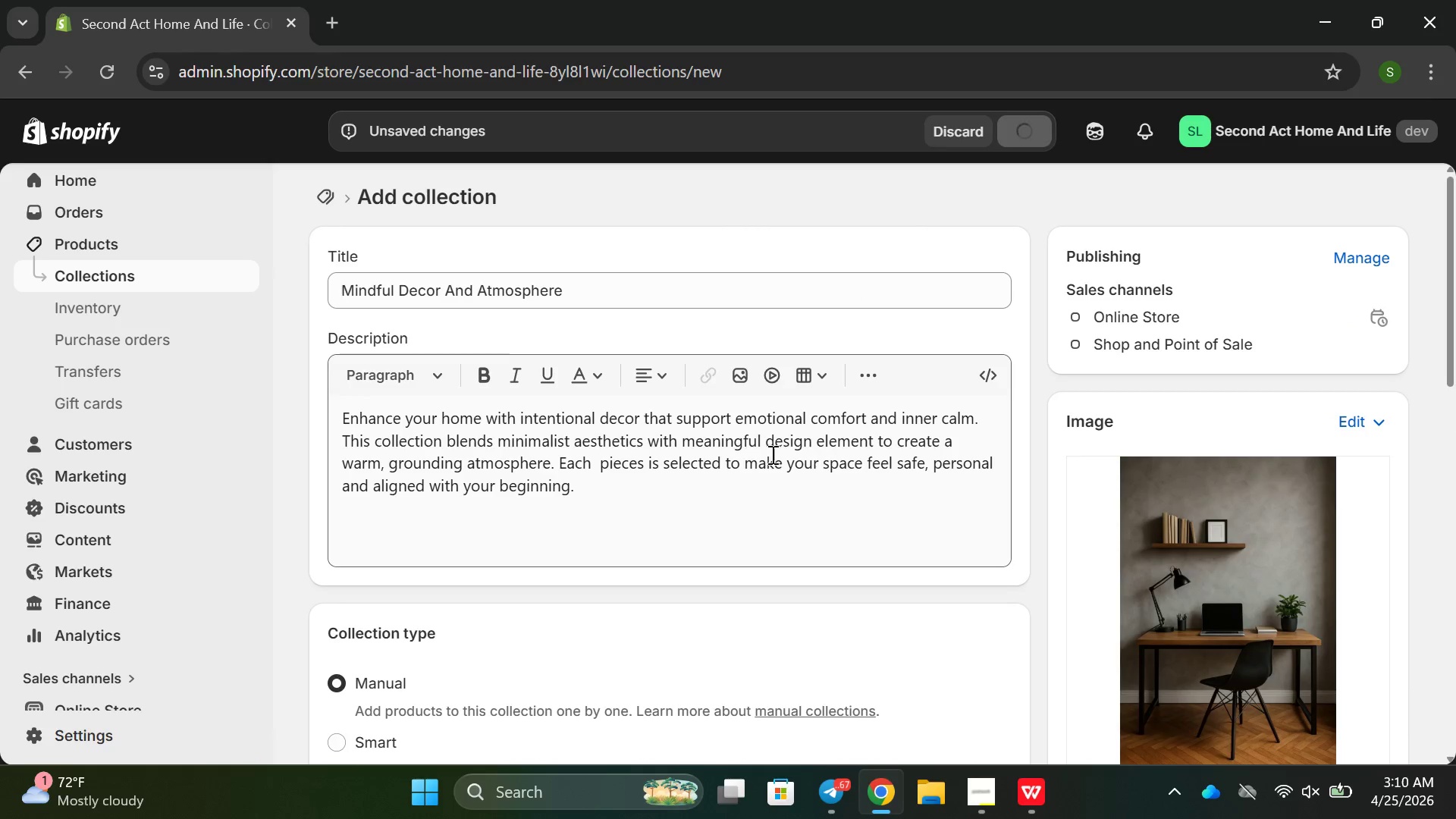 
left_click([56, 269])
 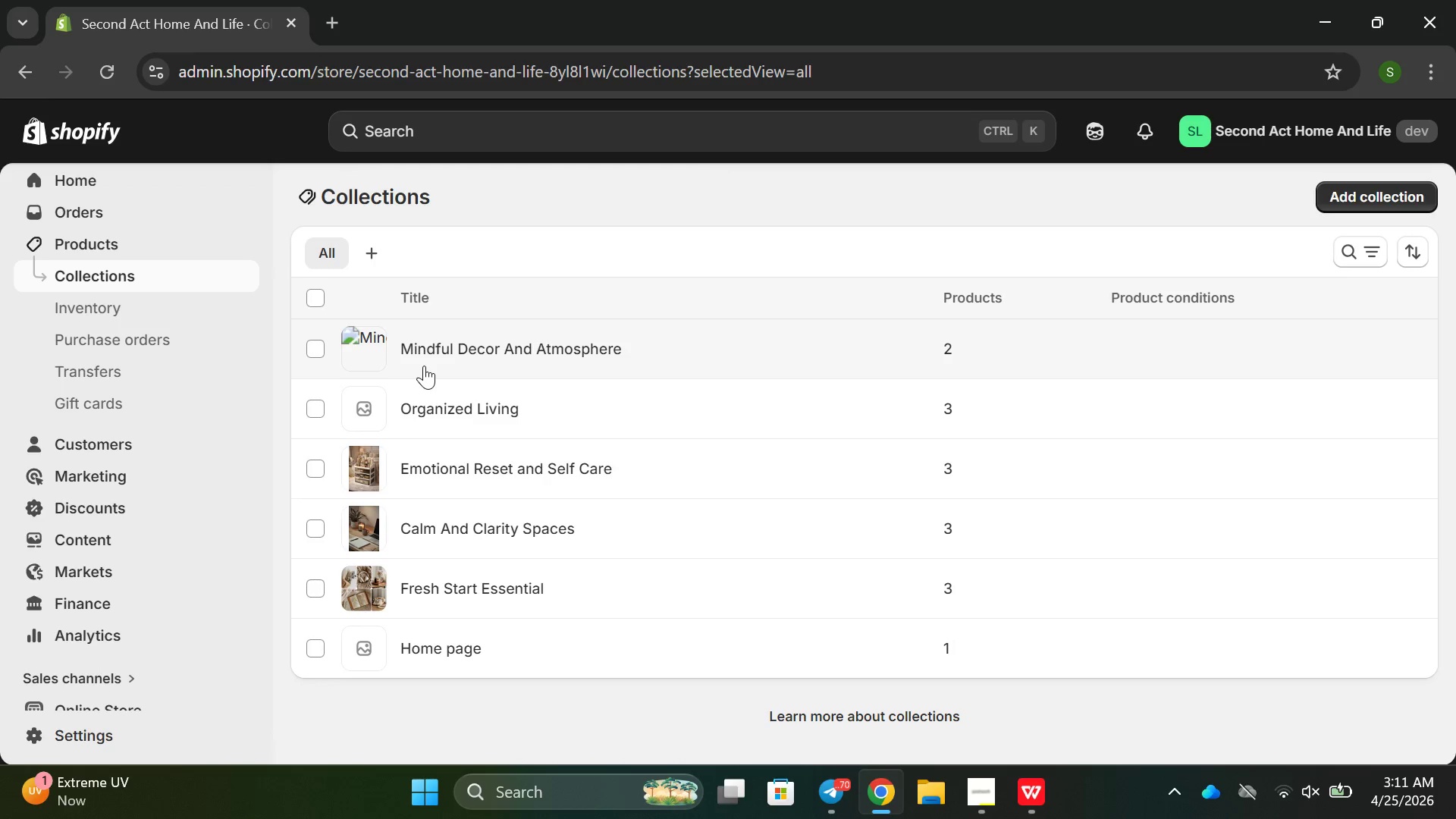 
wait(44.75)
 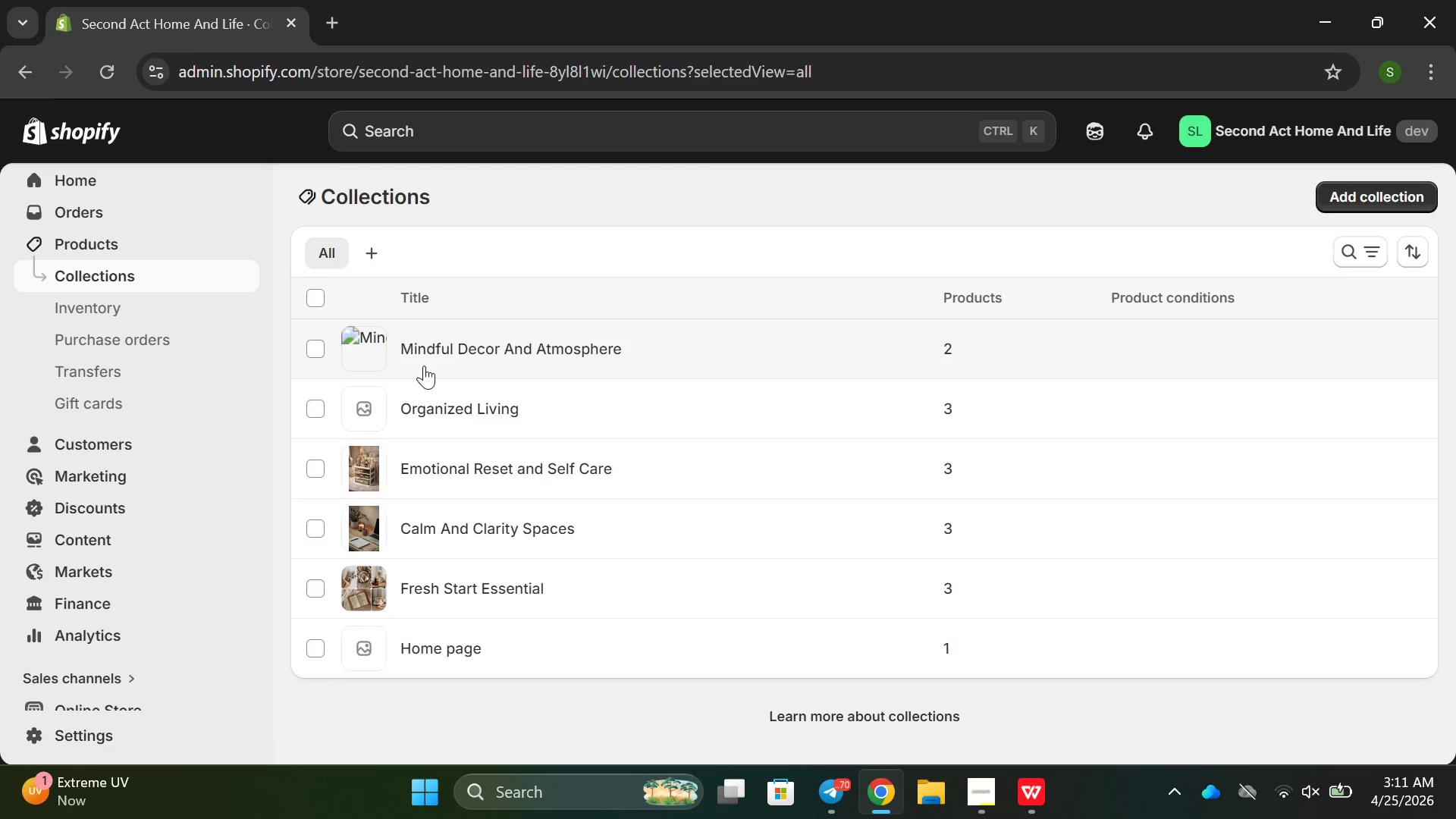 
left_click([589, 410])
 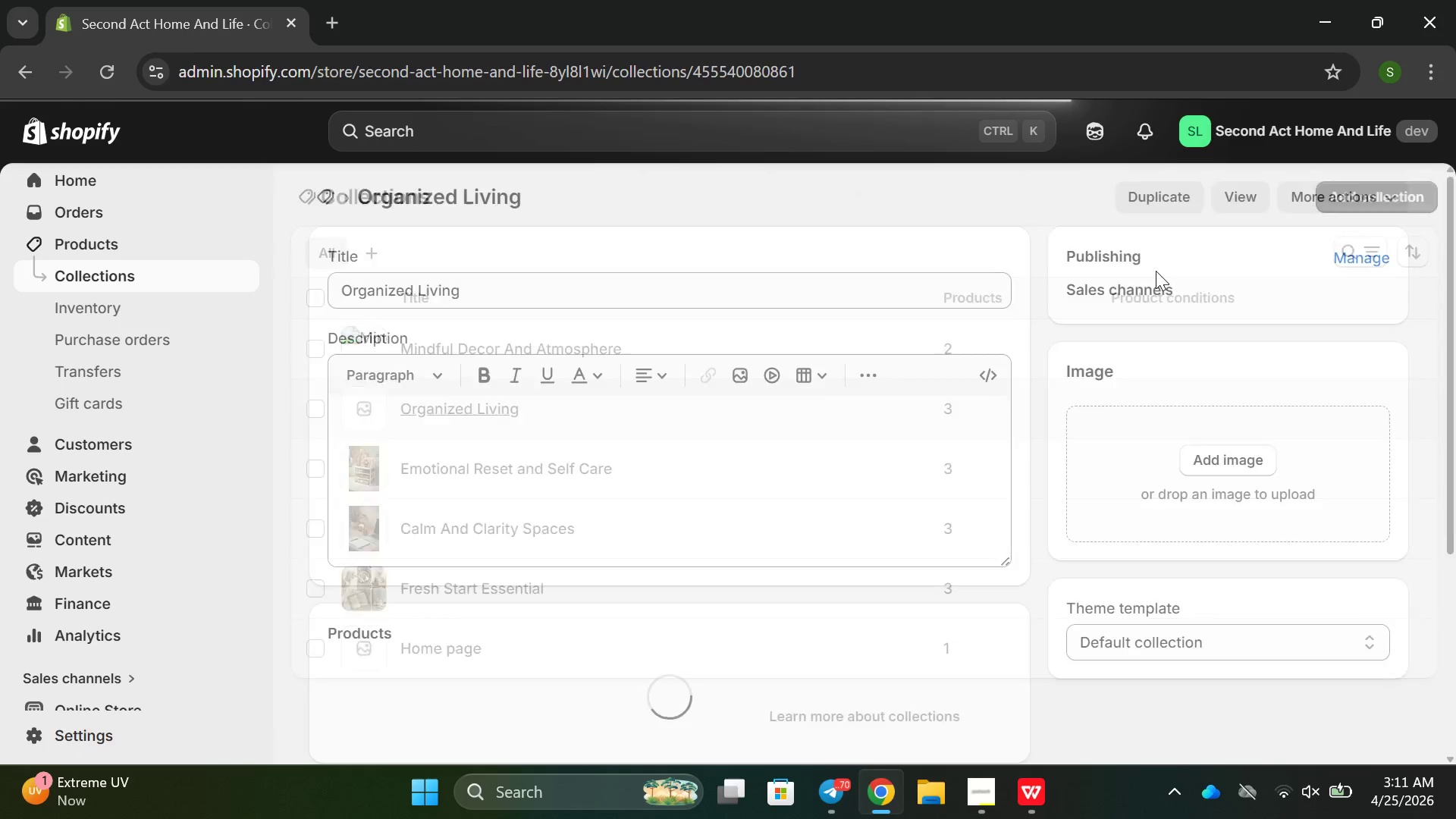 
left_click([1245, 501])
 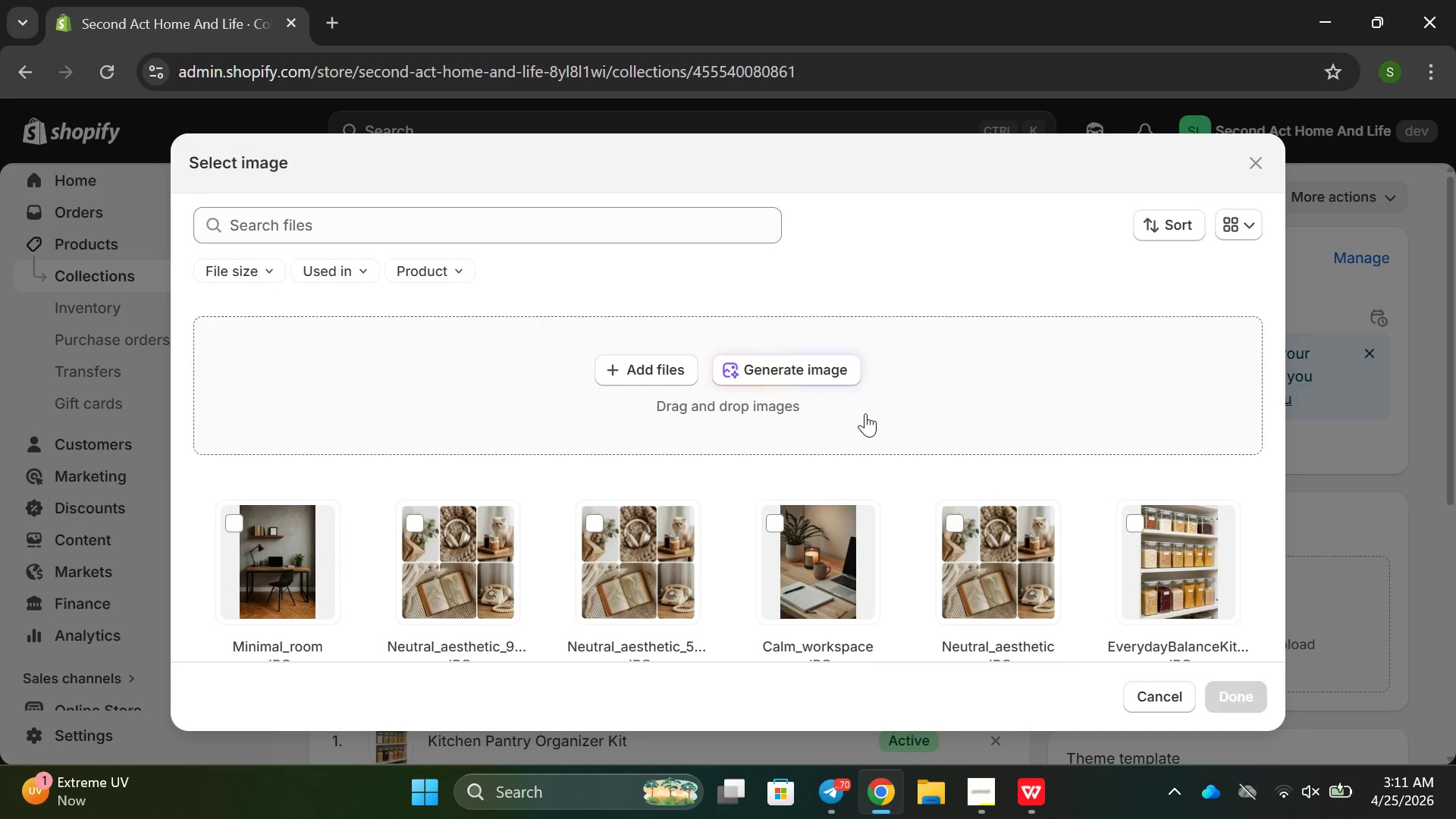 
scroll: coordinate [1097, 510], scroll_direction: down, amount: 2.0
 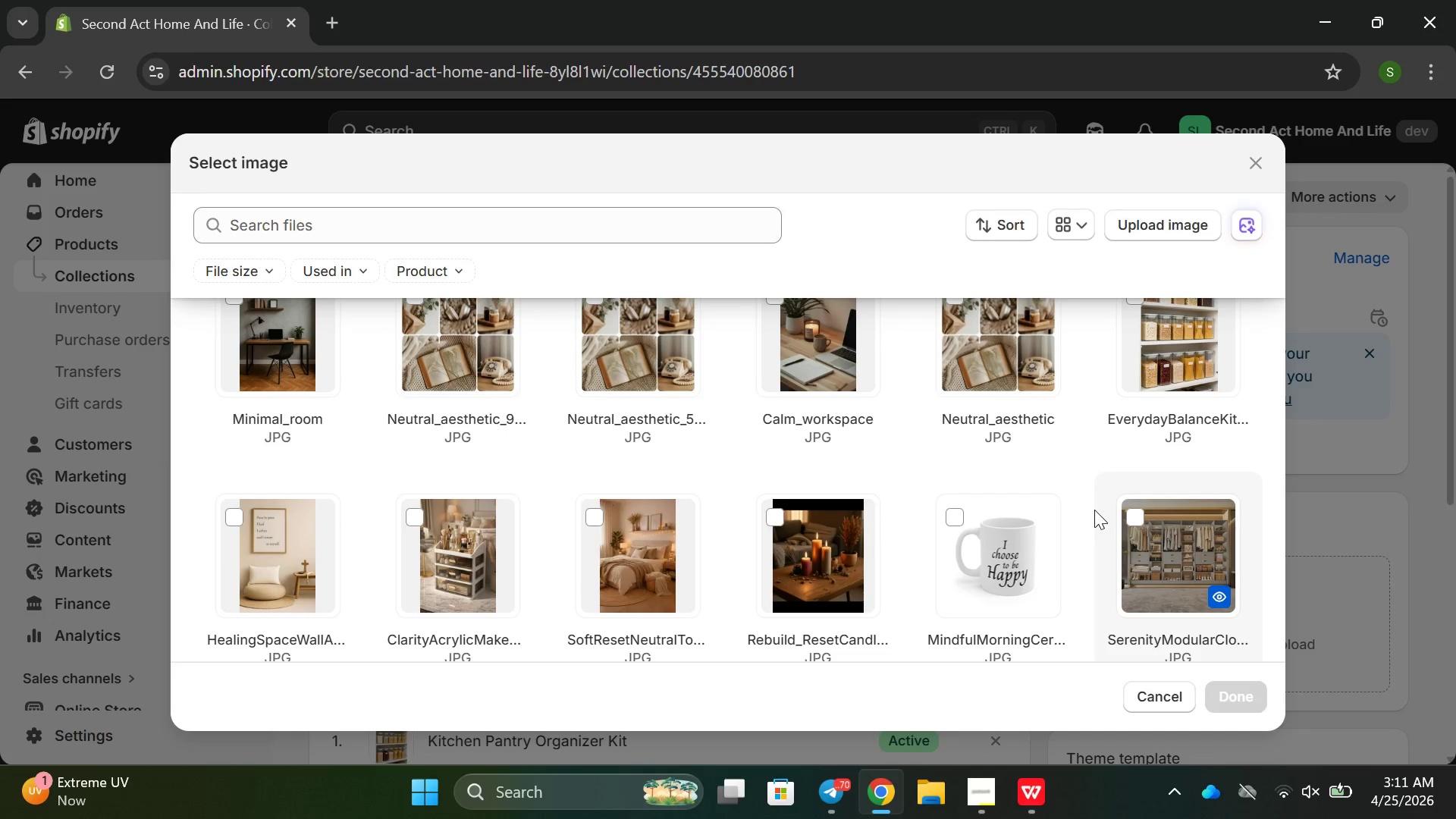 
mouse_move([872, 504])
 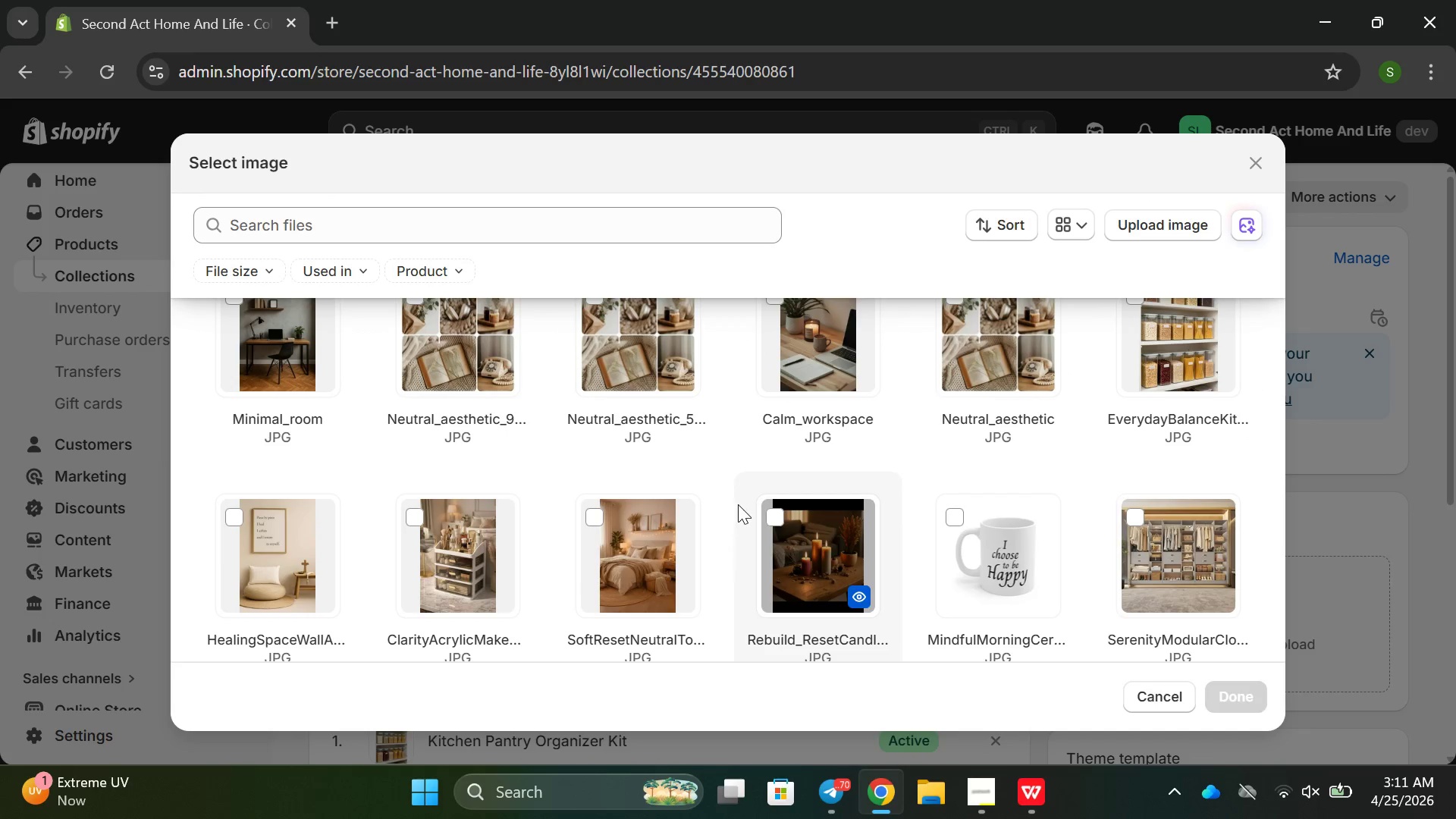 
mouse_move([750, 499])
 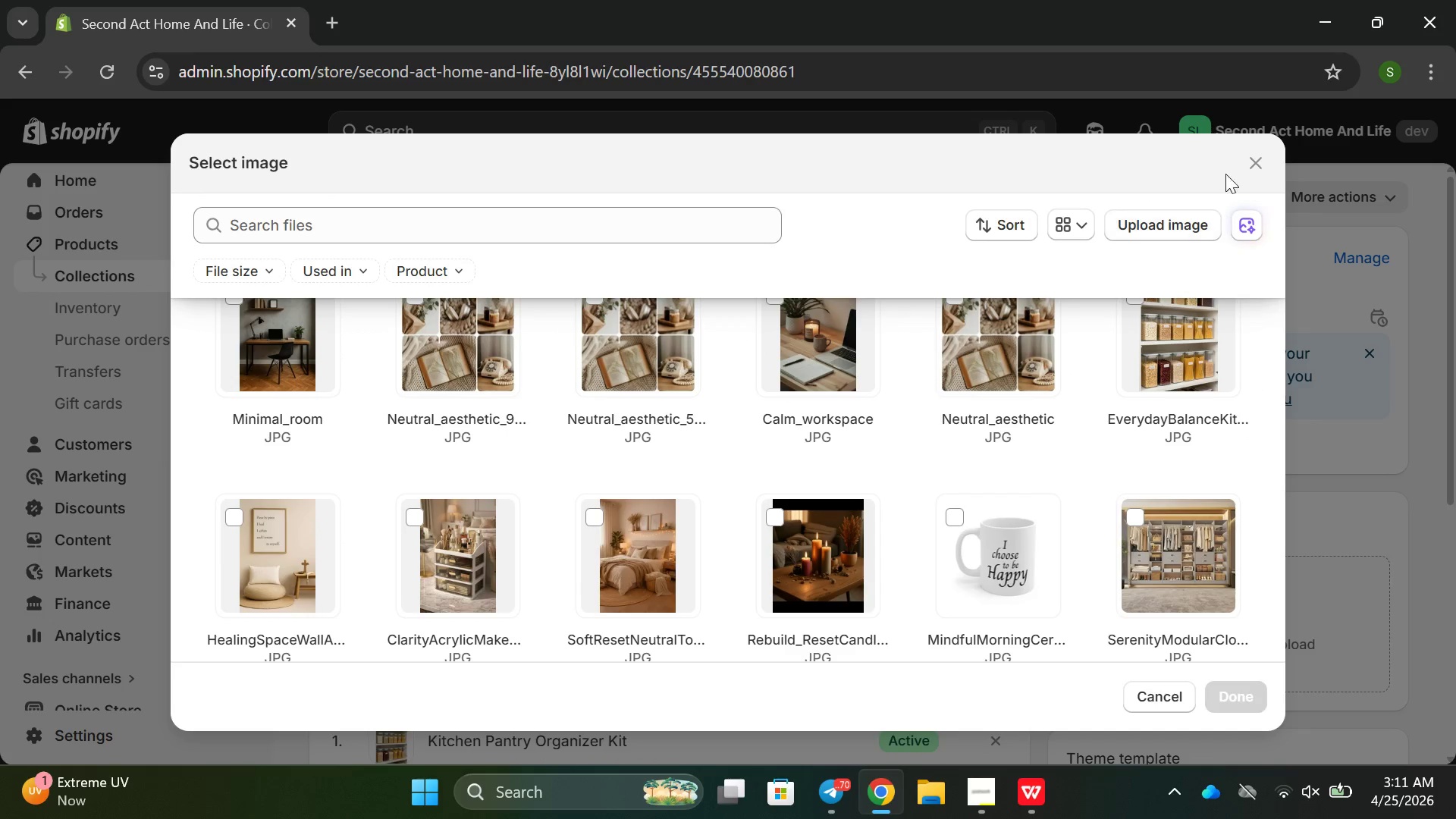 
left_click([1267, 163])
 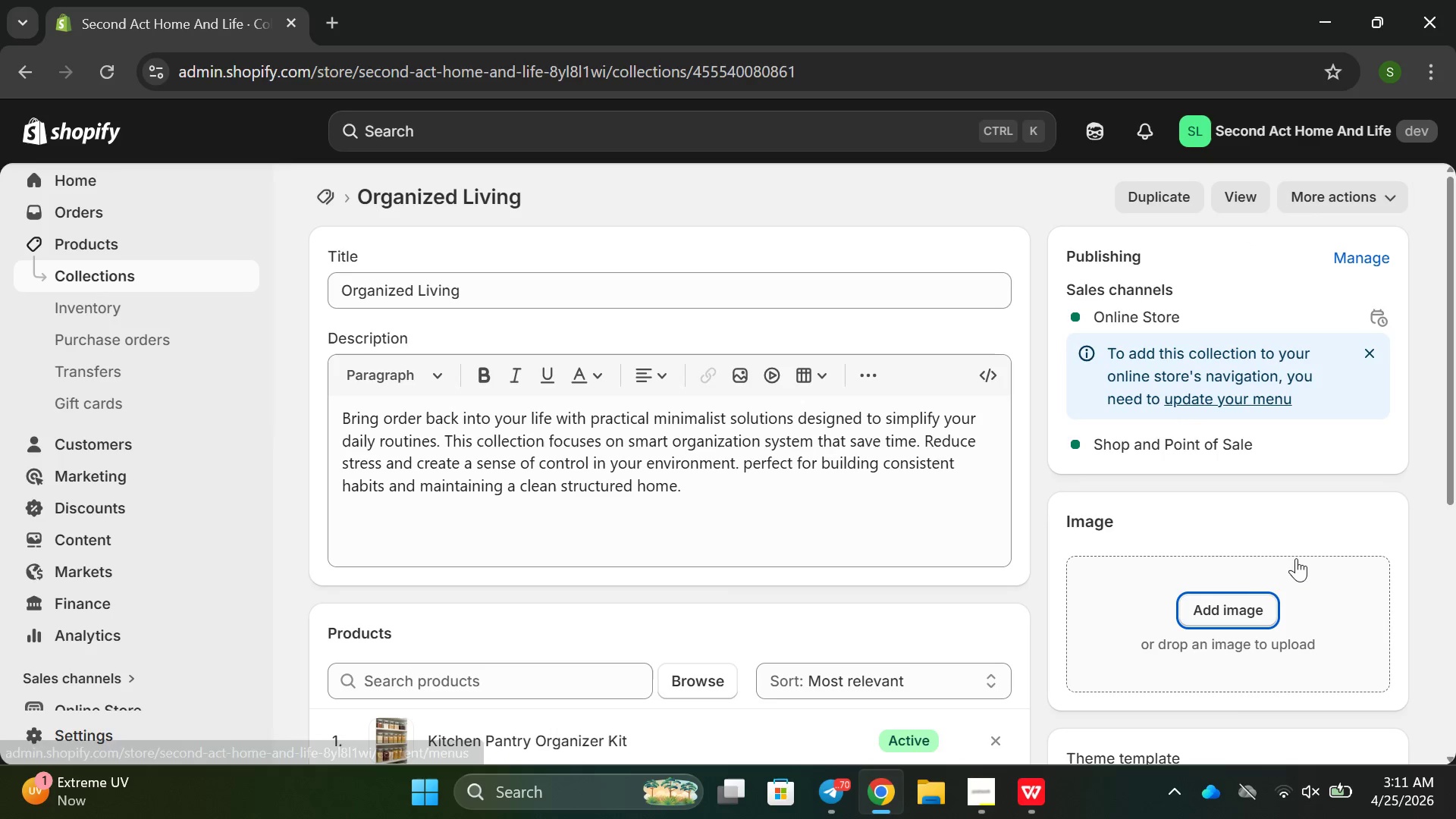 
left_click([1241, 604])
 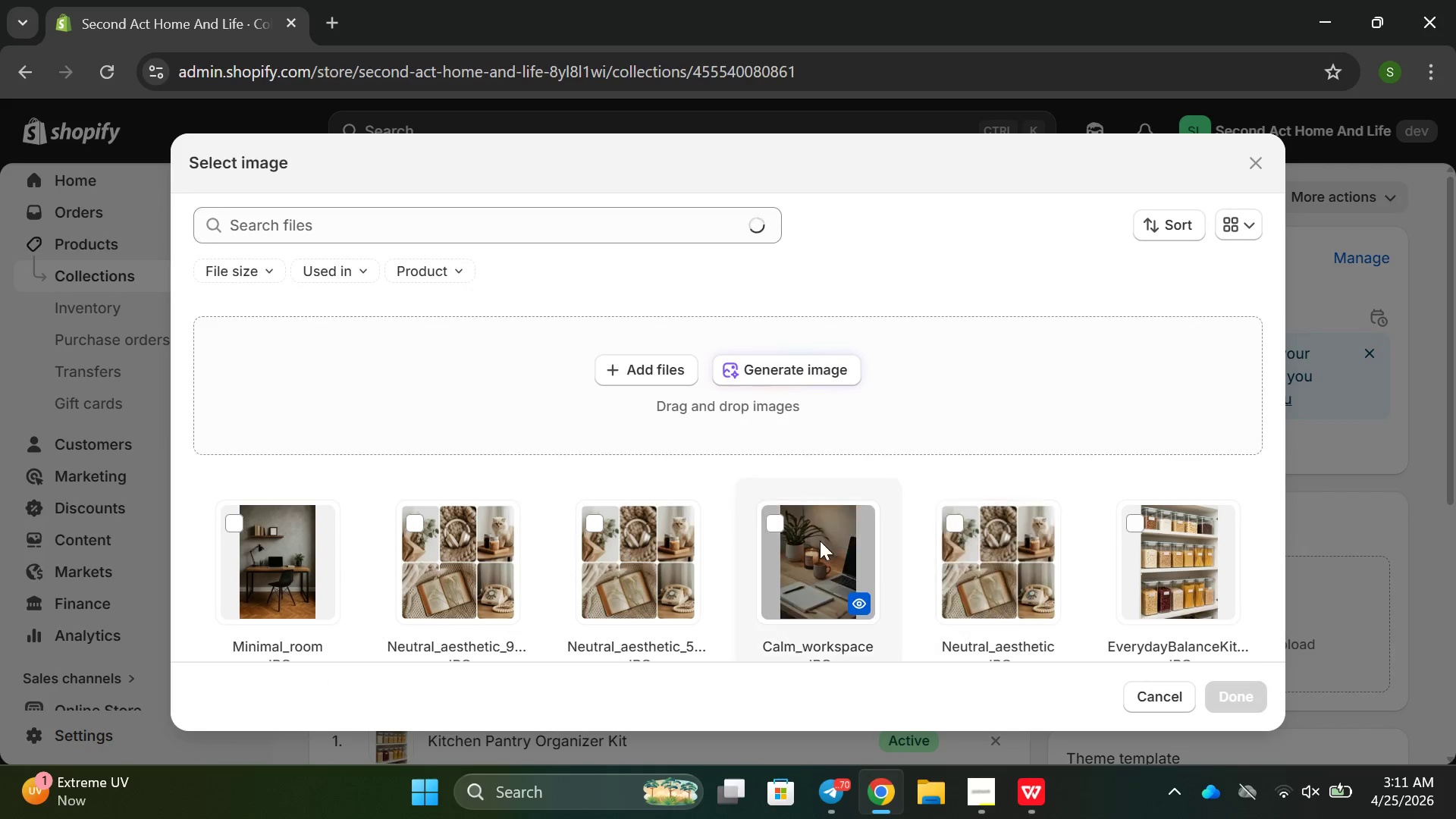 
scroll: coordinate [805, 506], scroll_direction: down, amount: 1.0
 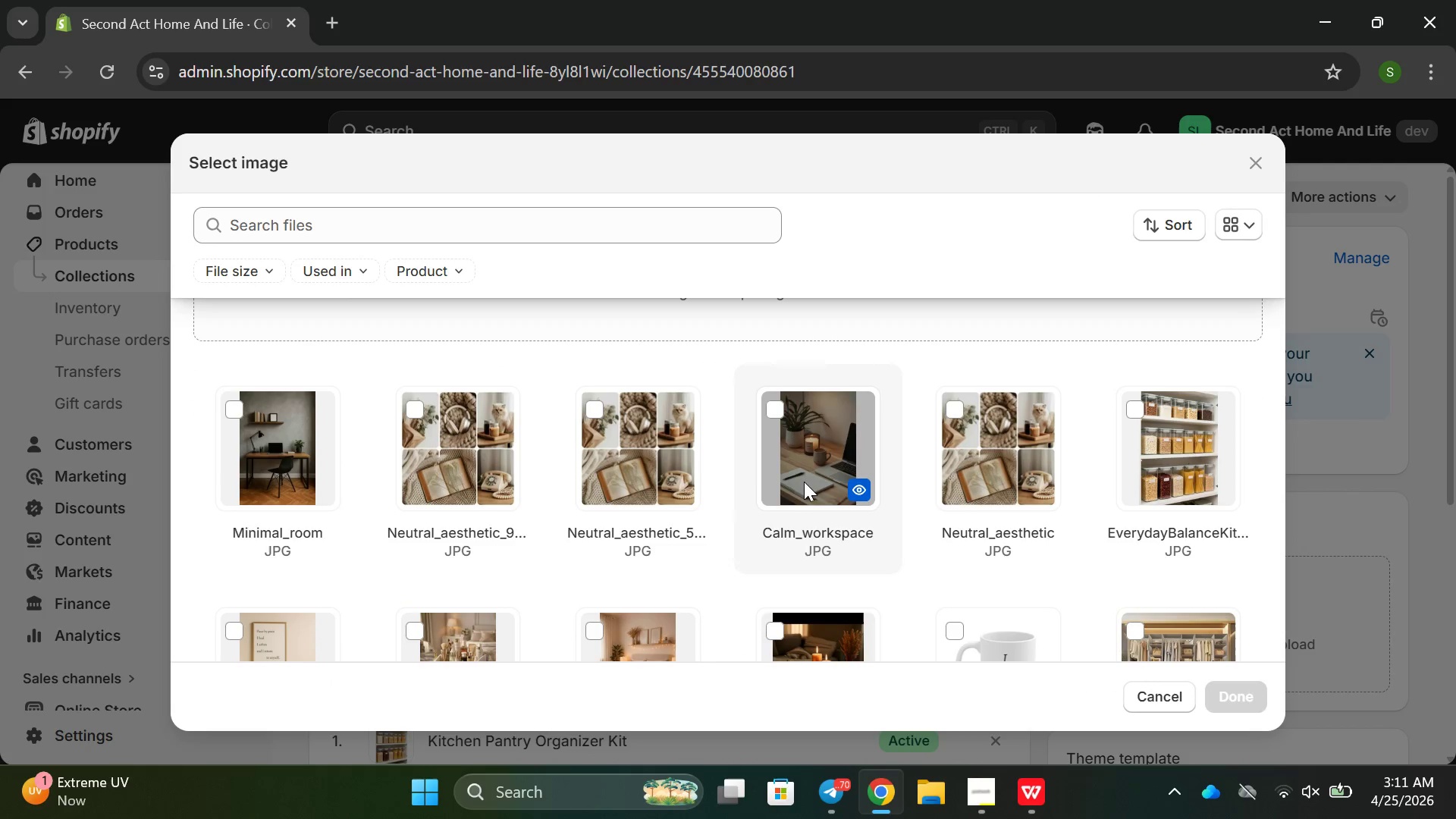 
mouse_move([779, 469])
 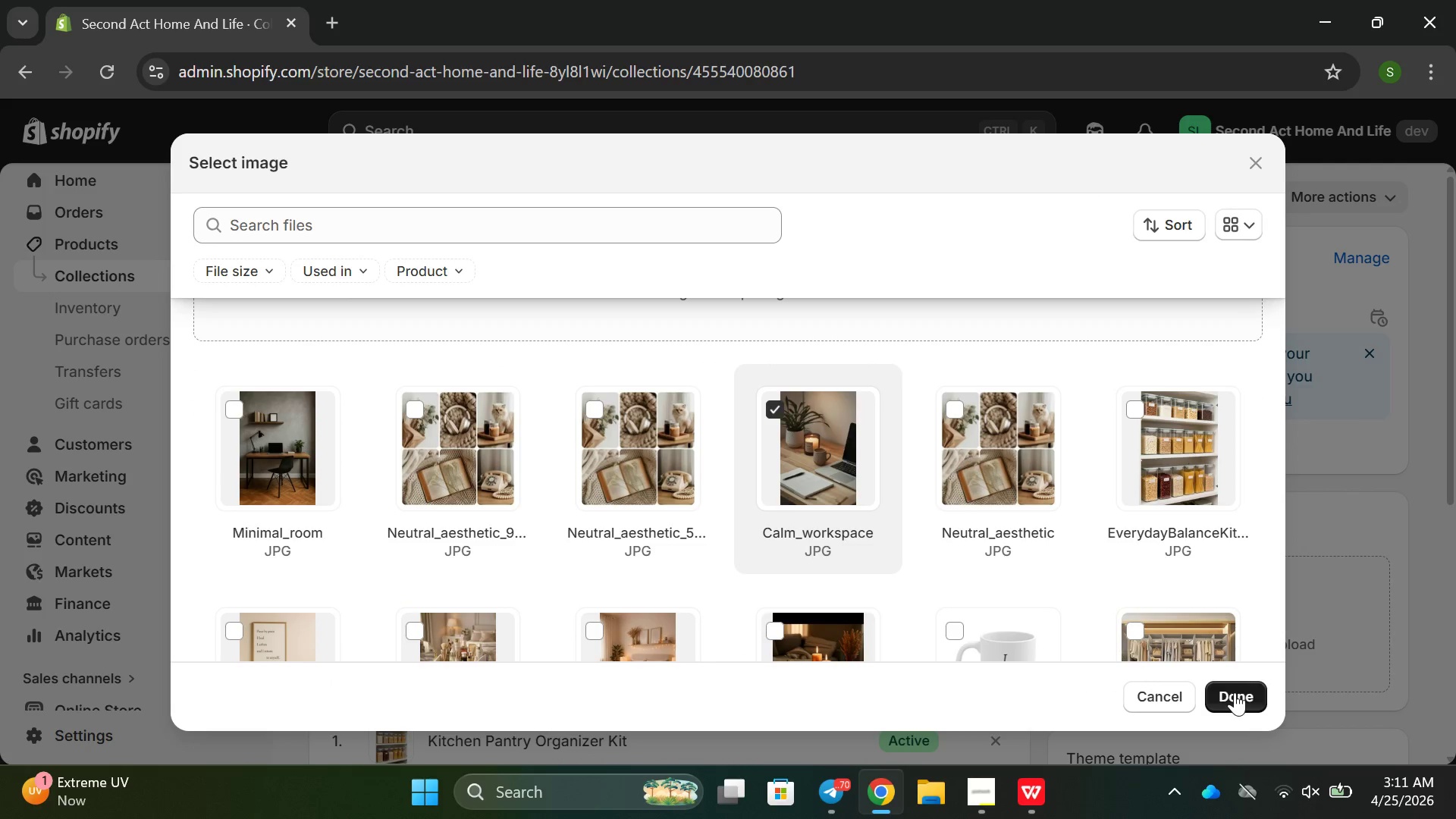 
left_click([1235, 692])
 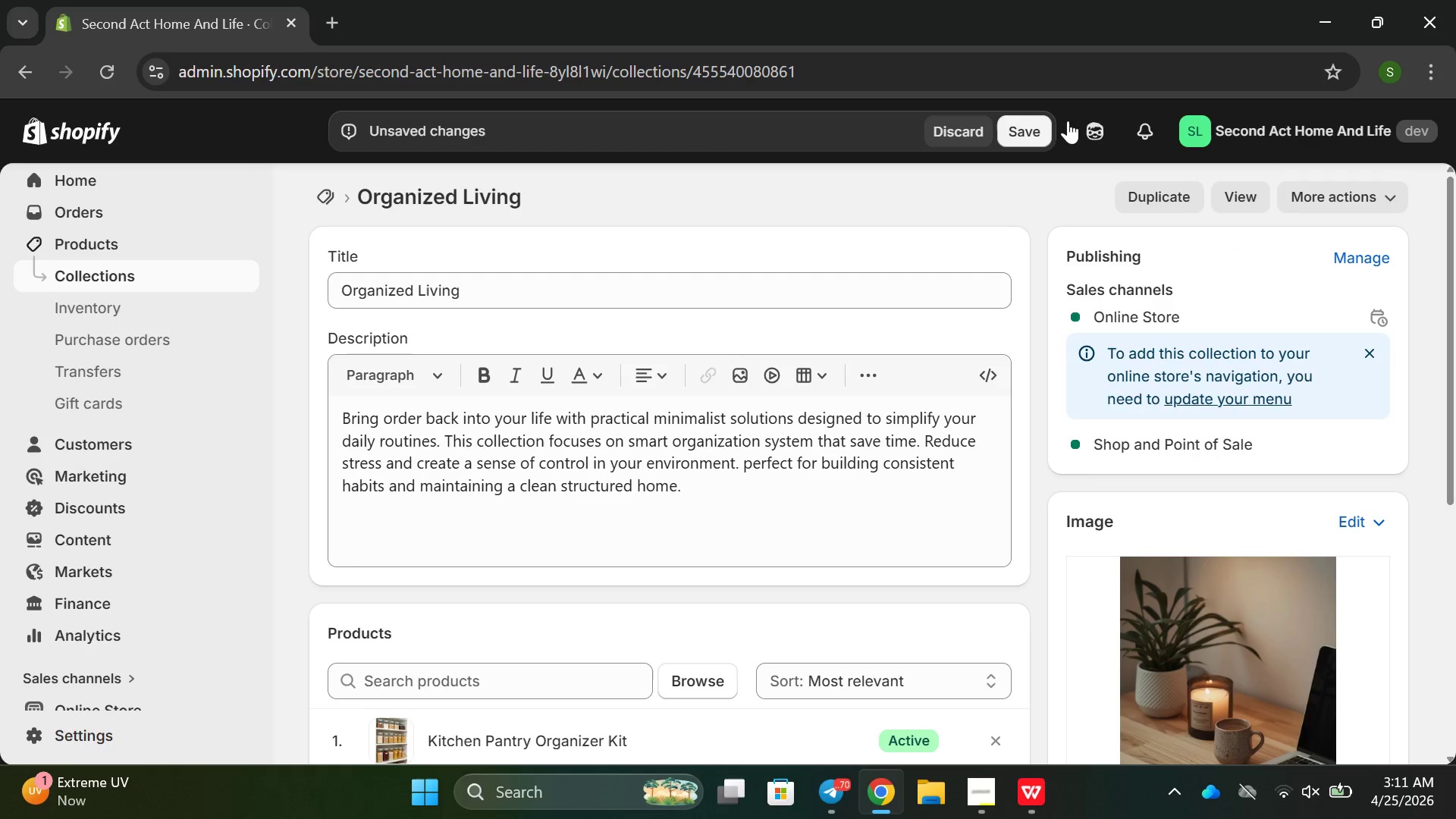 
left_click([1036, 116])
 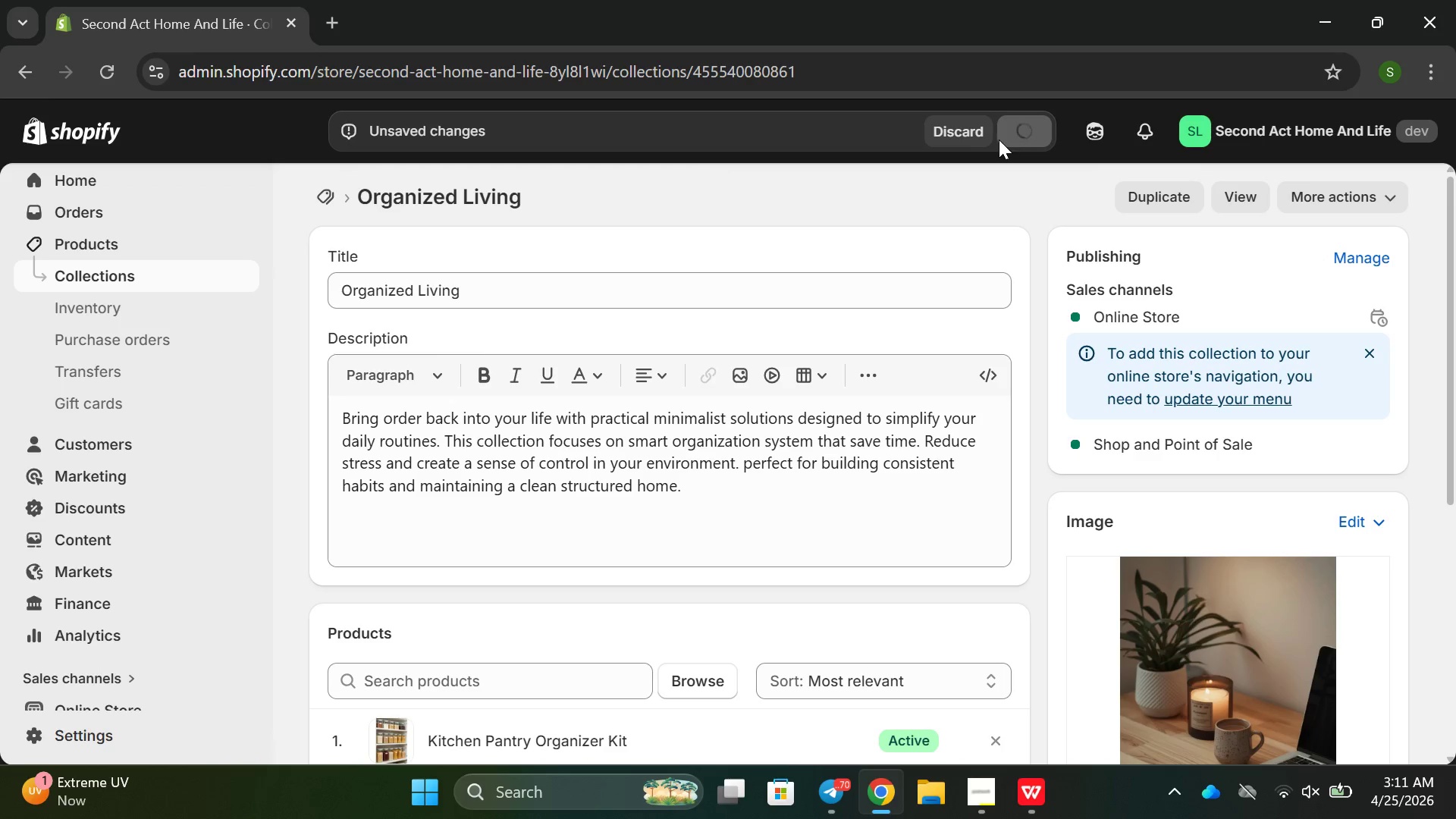 
wait(9.52)
 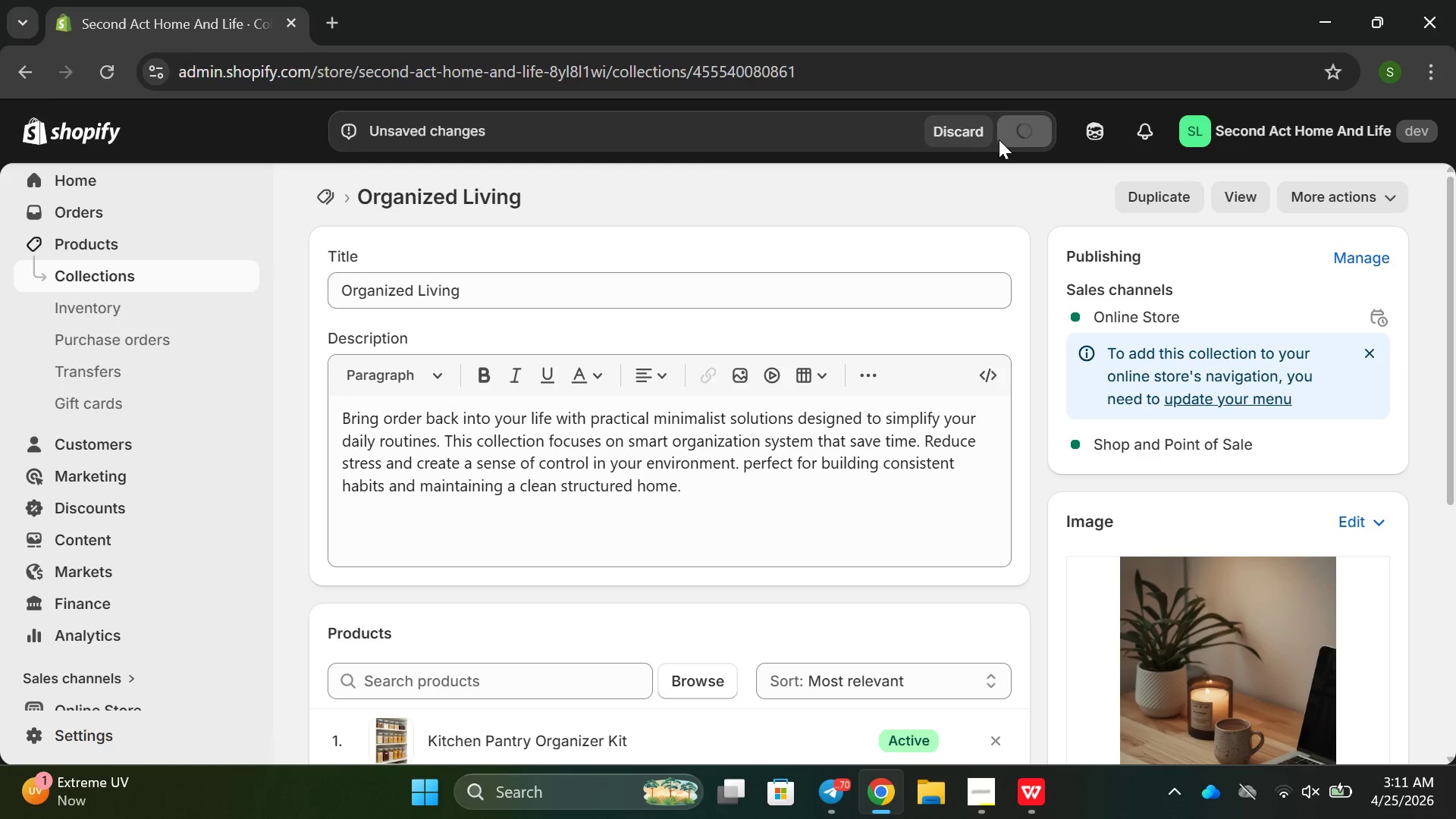 
left_click([30, 74])
 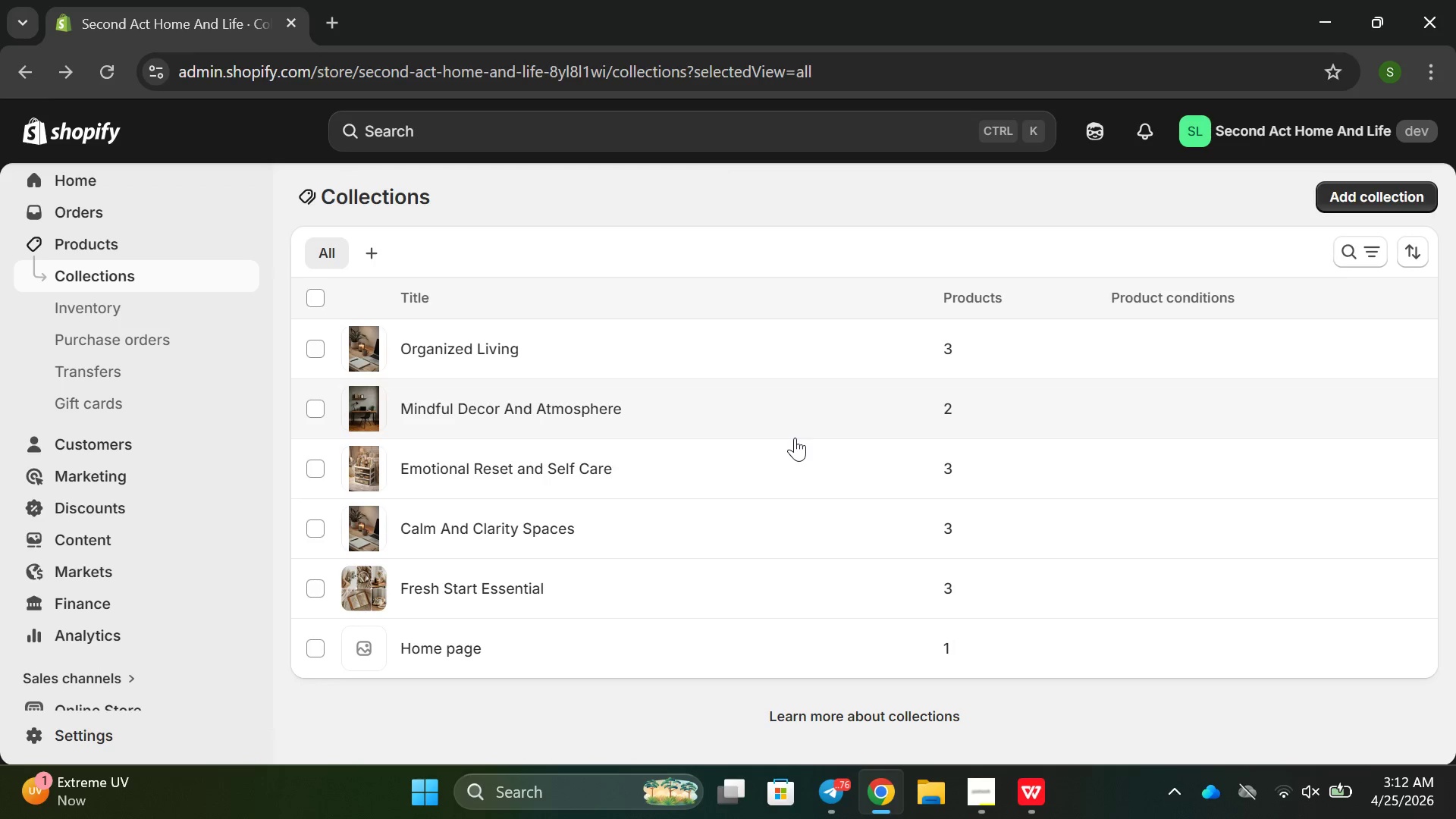 
wait(43.0)
 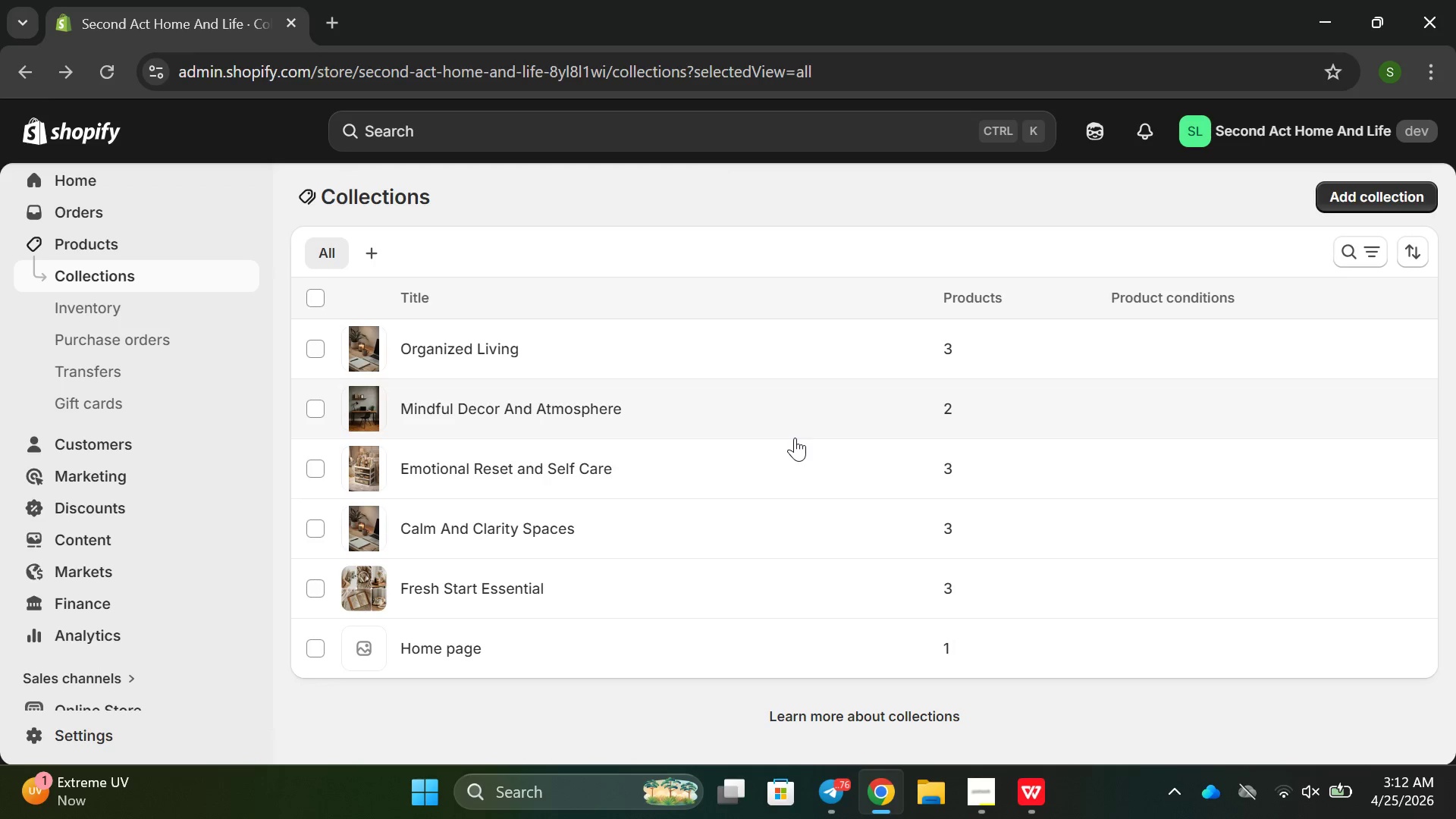 
scroll: coordinate [81, 544], scroll_direction: down, amount: 4.0
 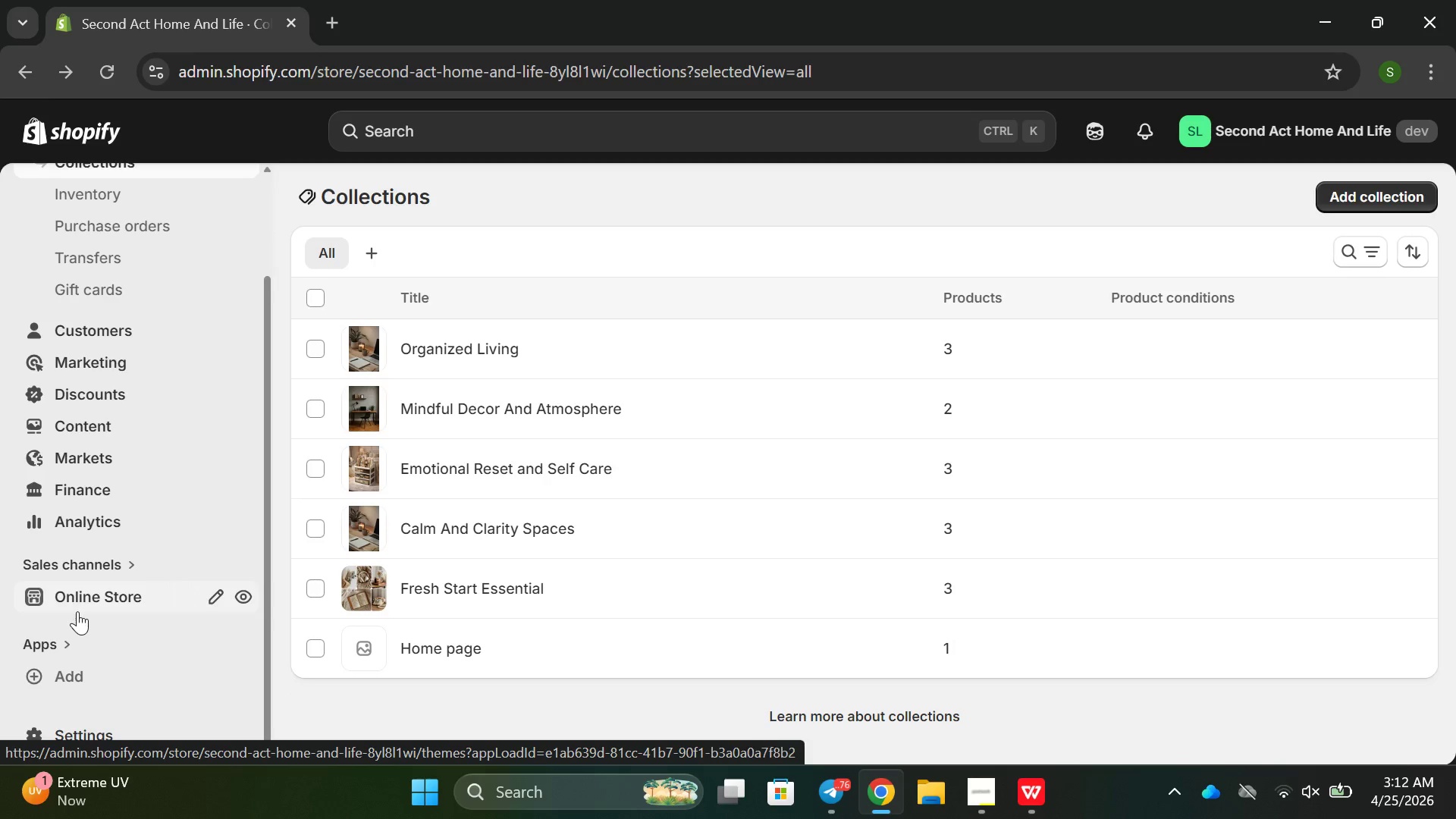 
left_click([80, 595])
 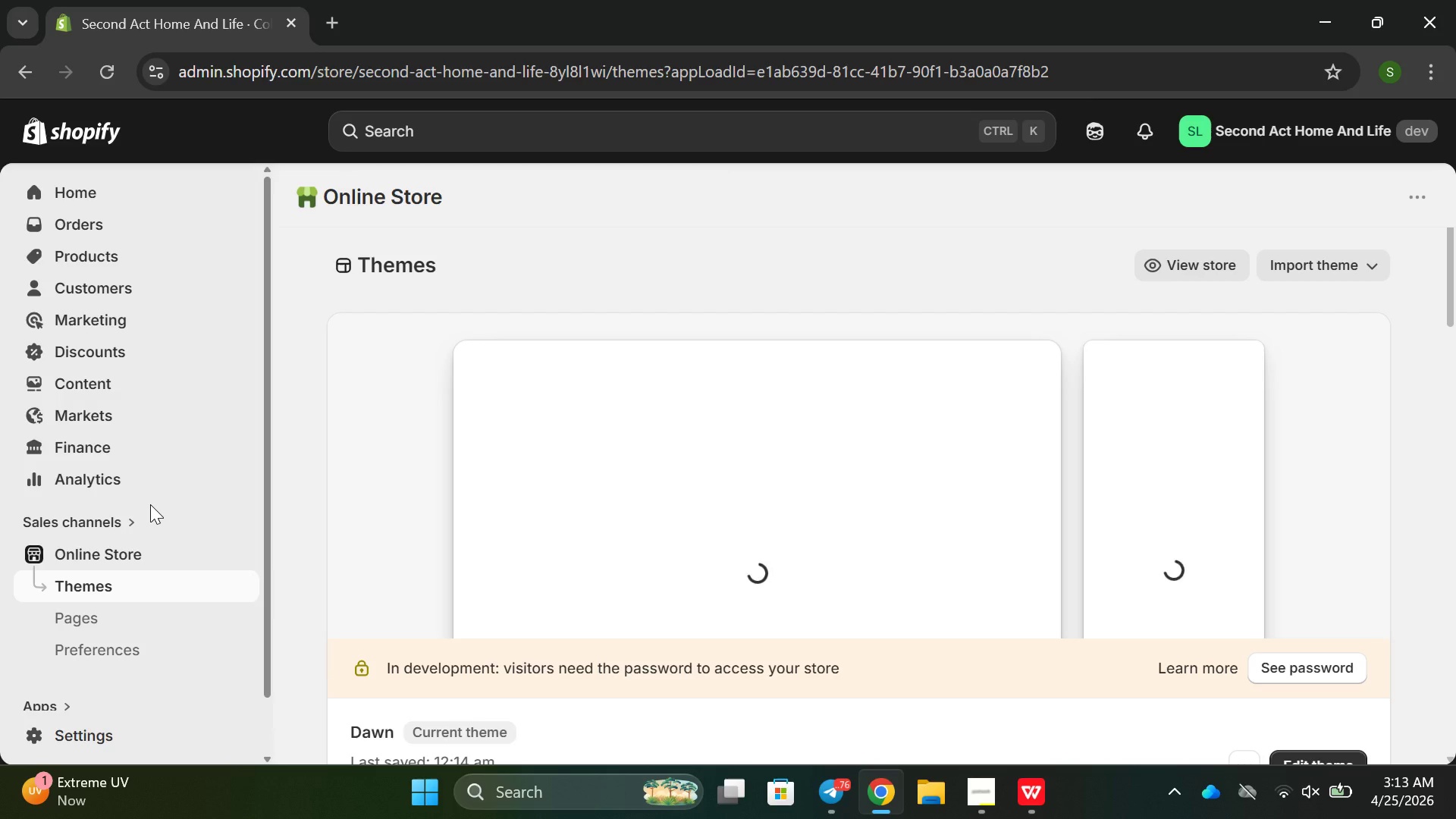 
wait(30.55)
 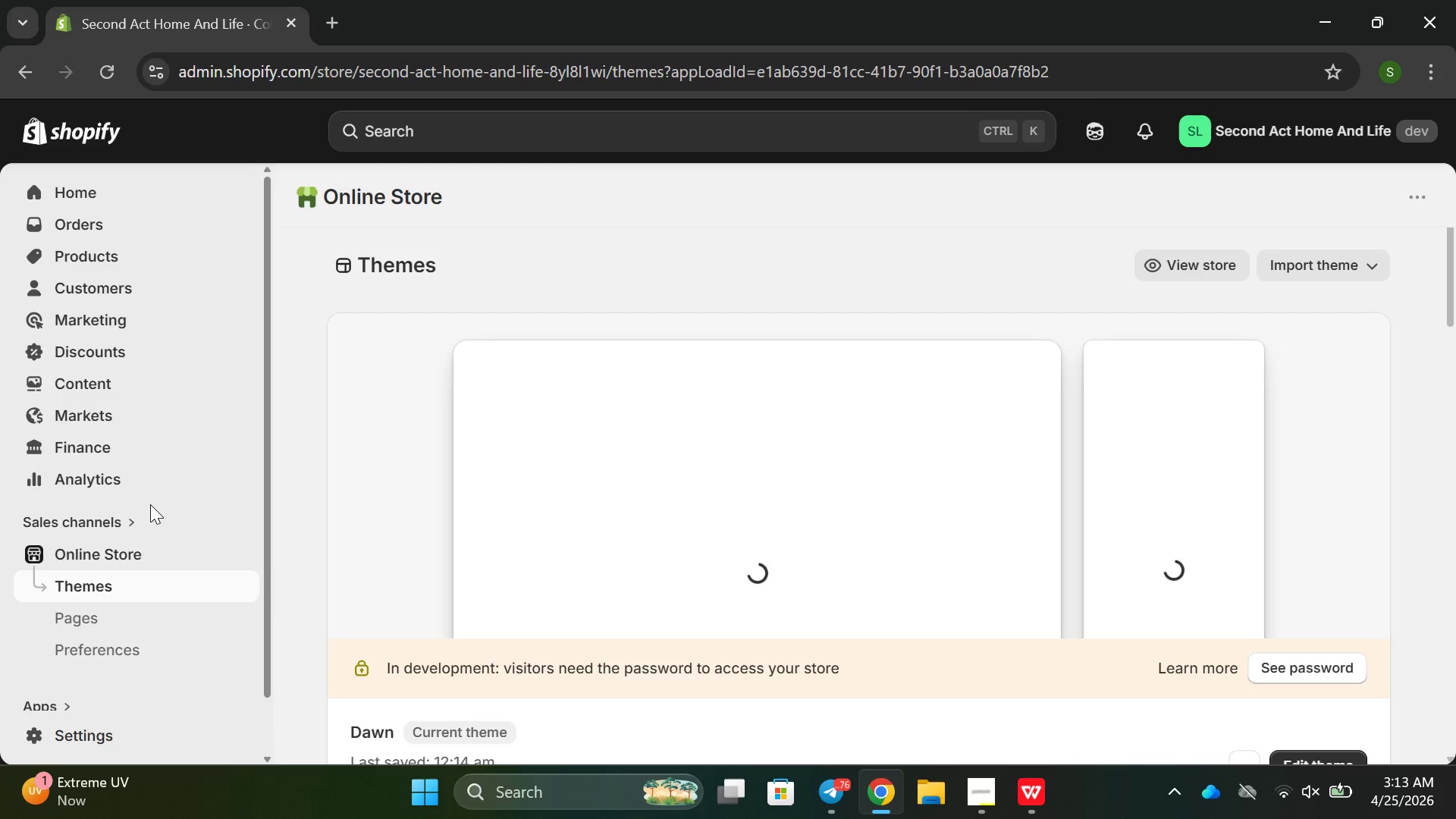 
left_click([356, 506])
 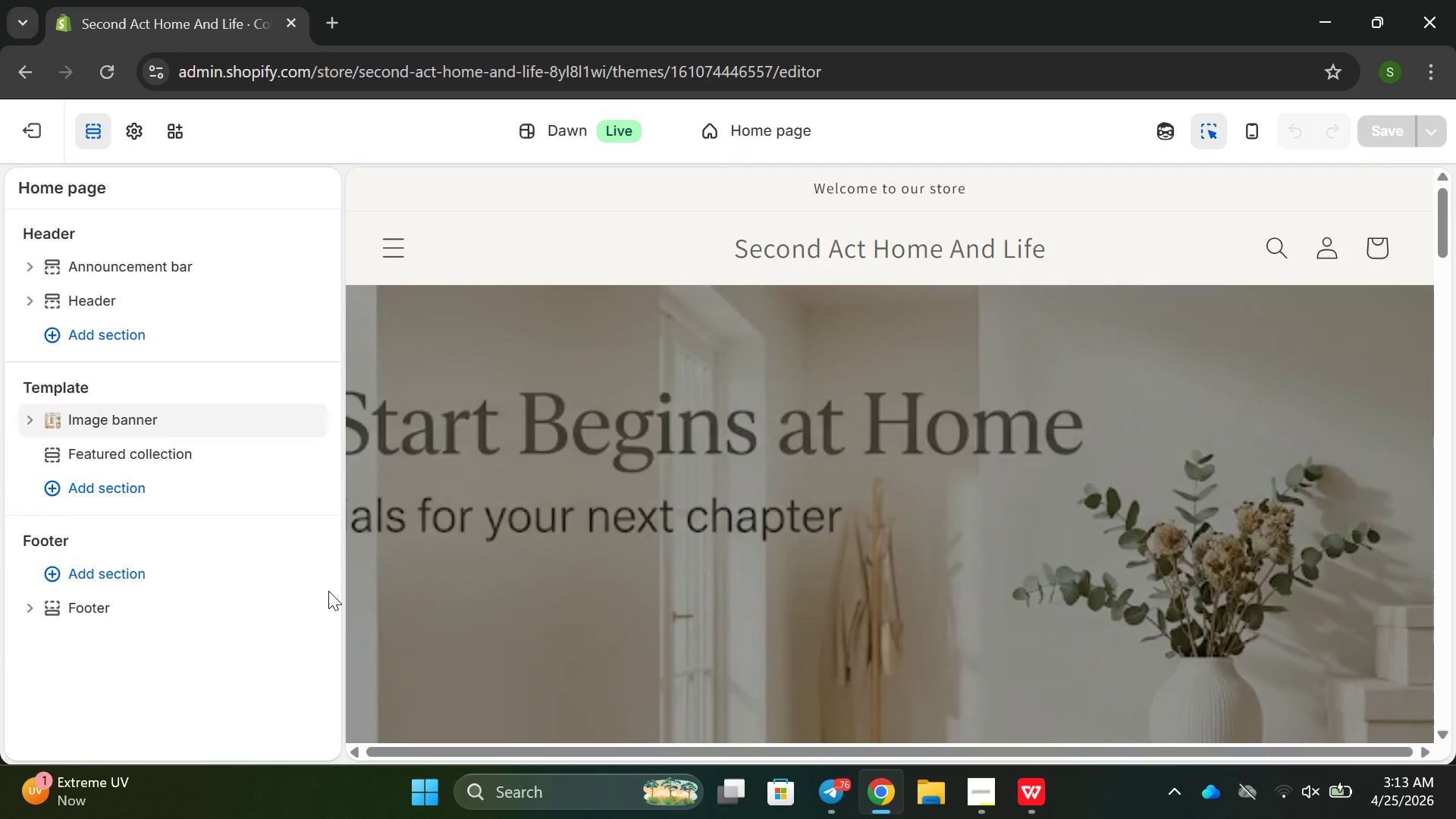 
wait(6.4)
 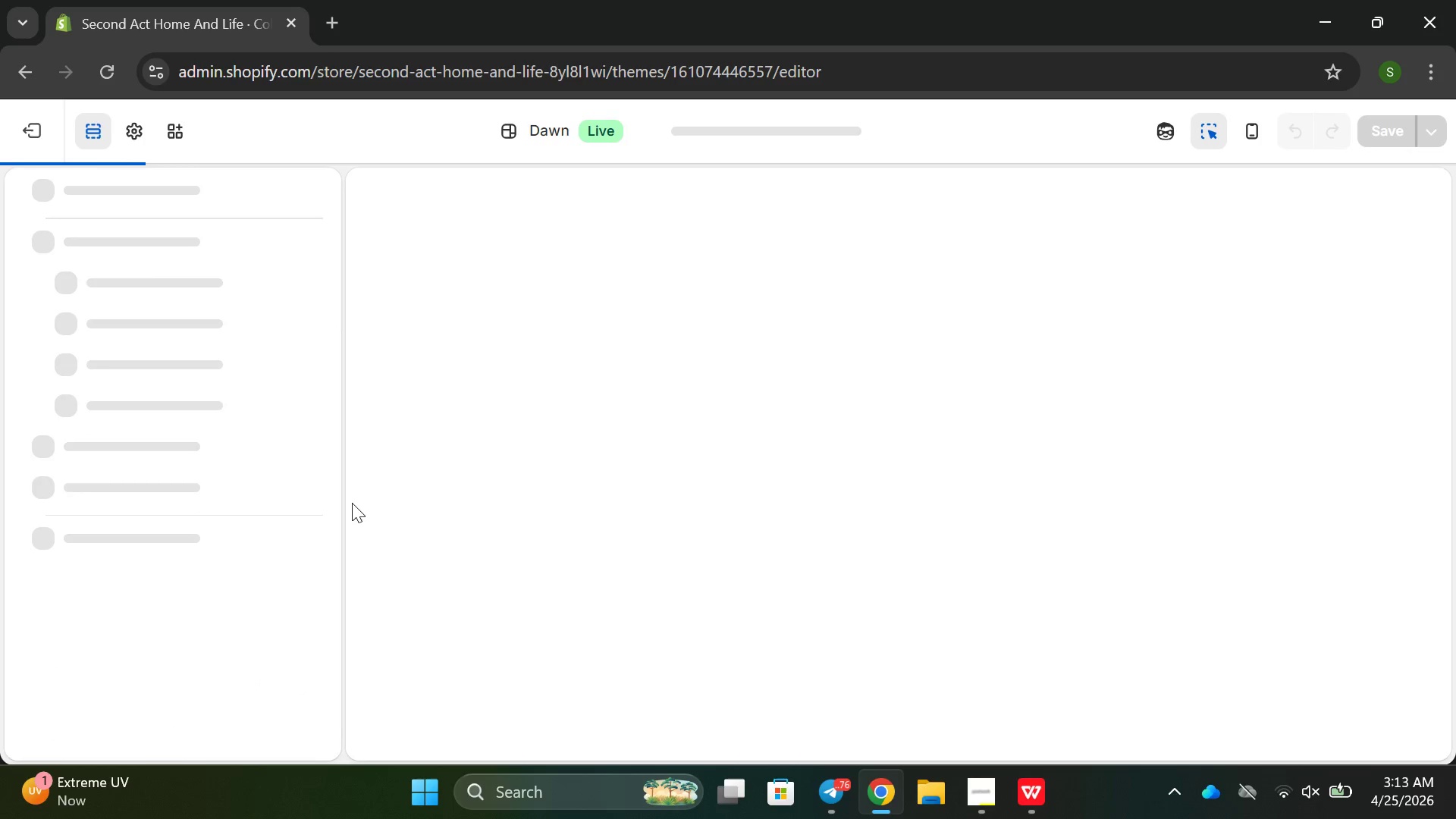 
mouse_move([98, 404])
 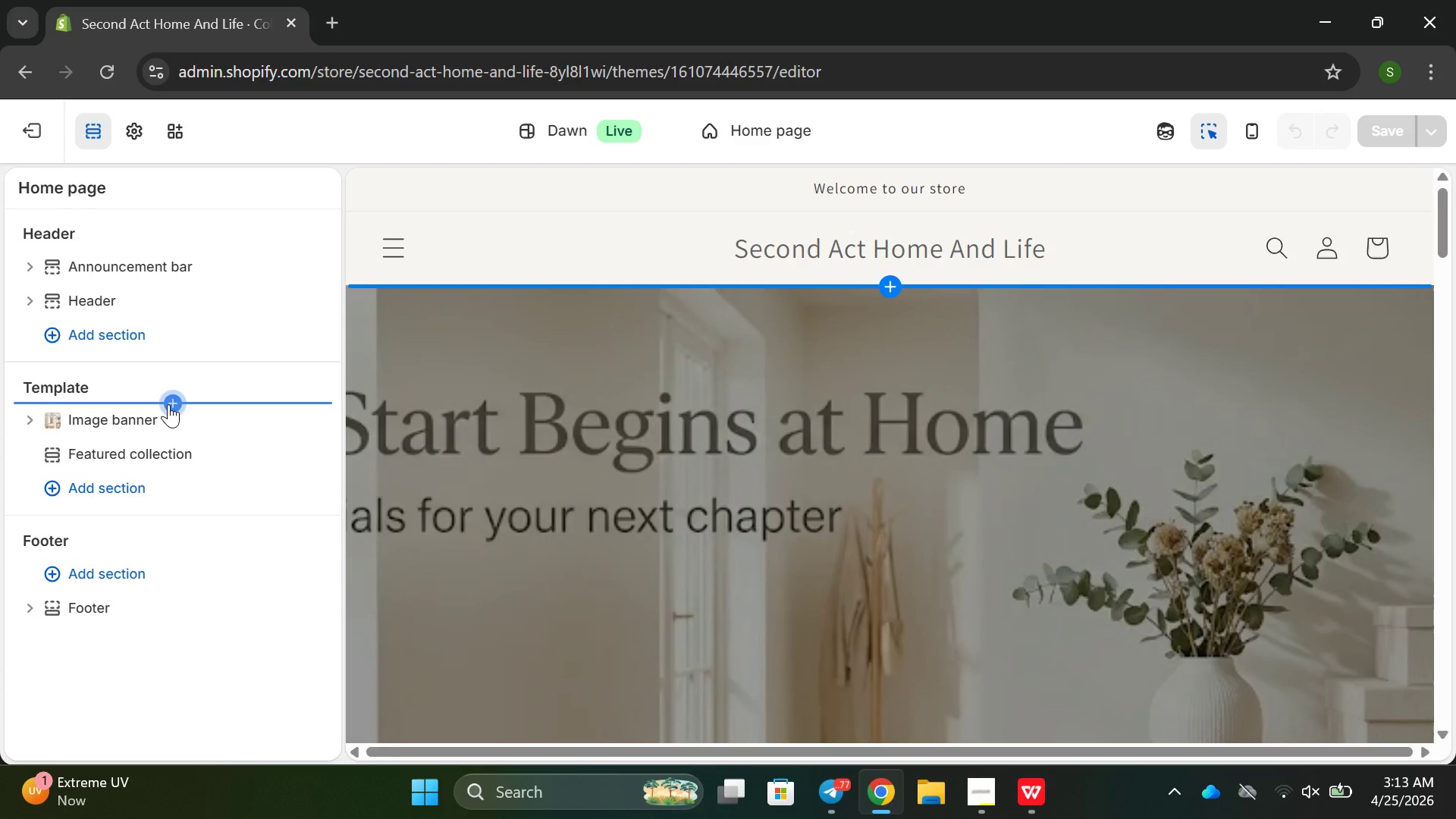 
scroll: coordinate [620, 520], scroll_direction: up, amount: 3.0
 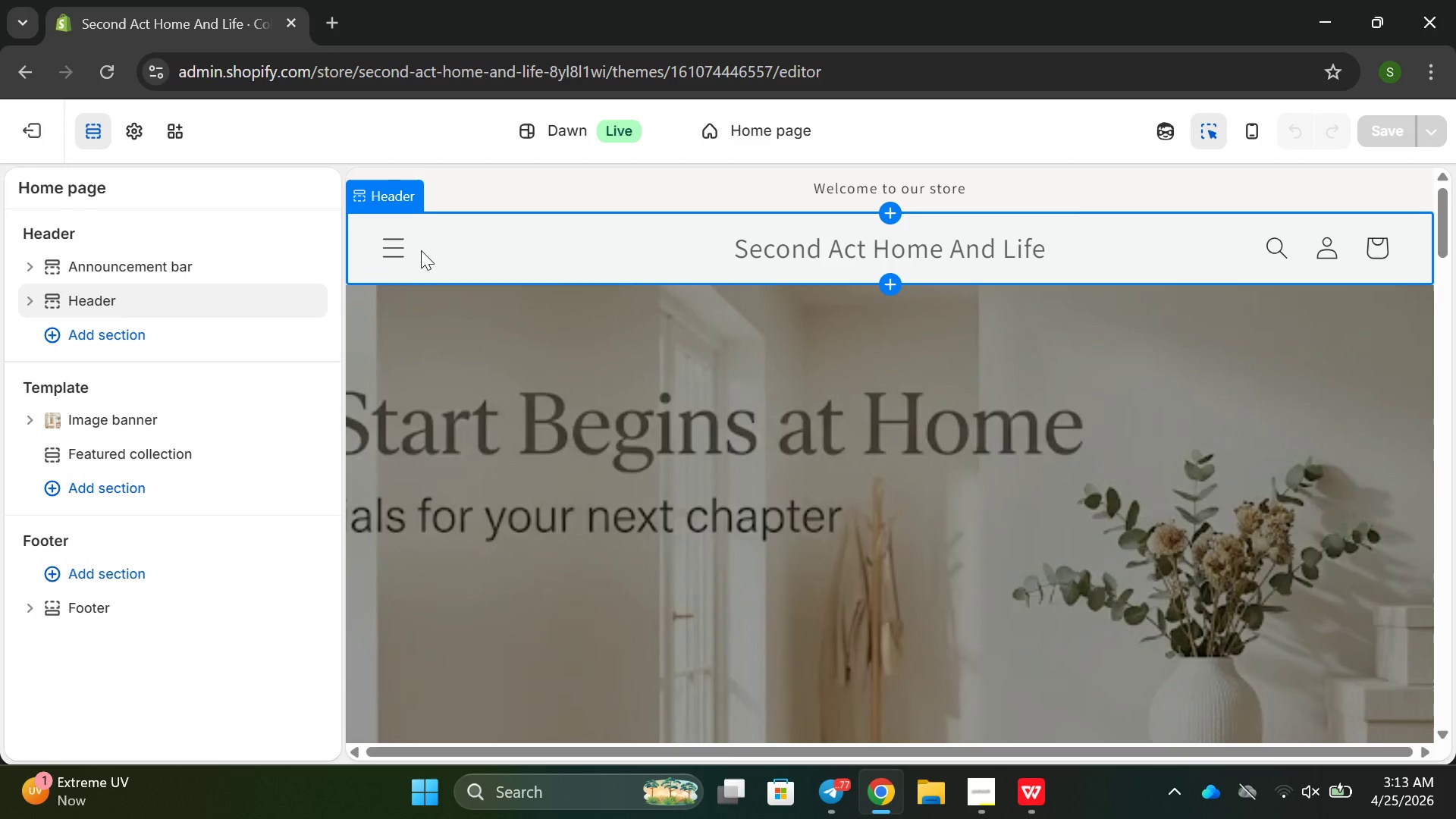 
left_click([404, 249])
 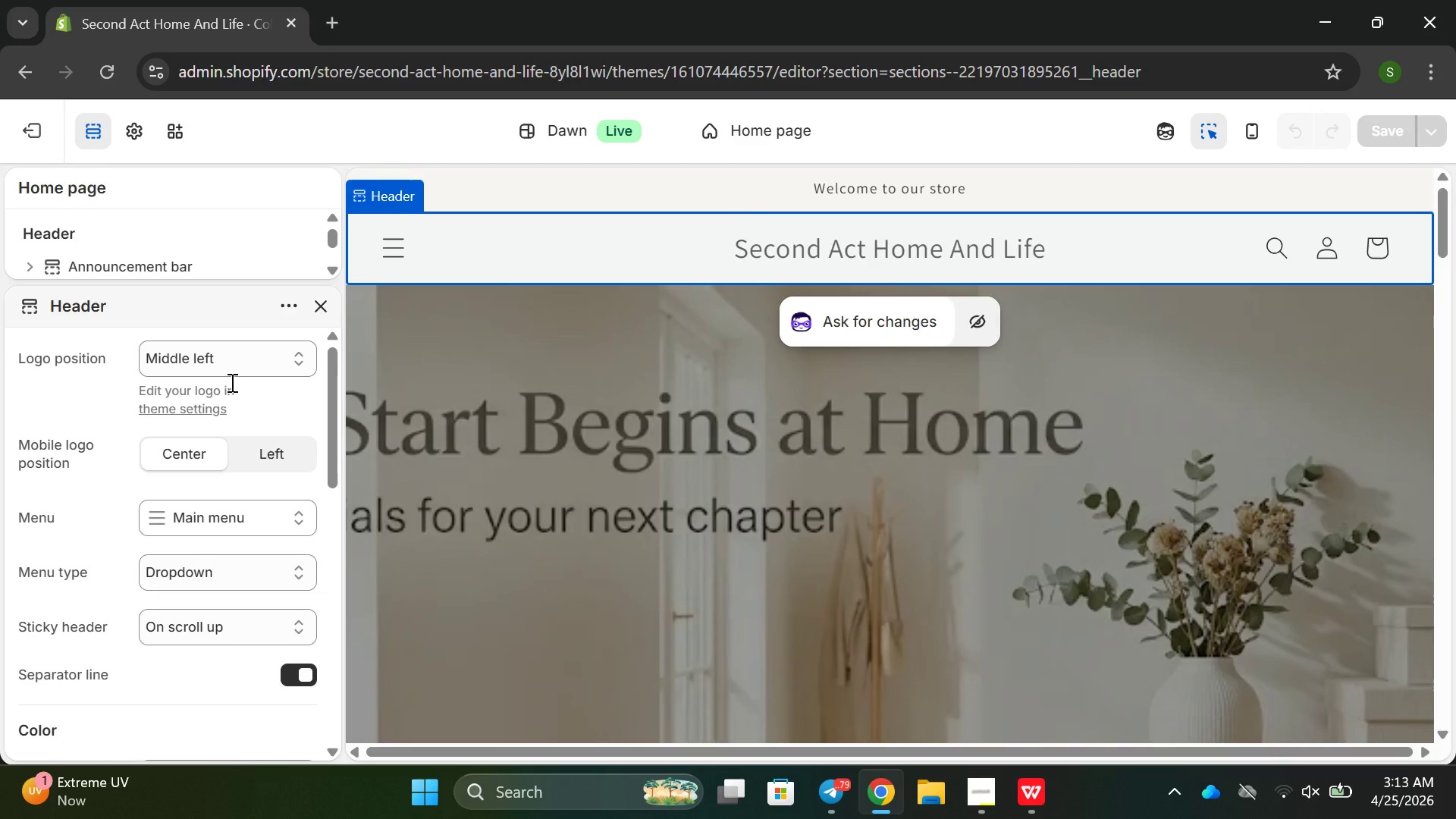 
scroll: coordinate [184, 388], scroll_direction: up, amount: 2.0
 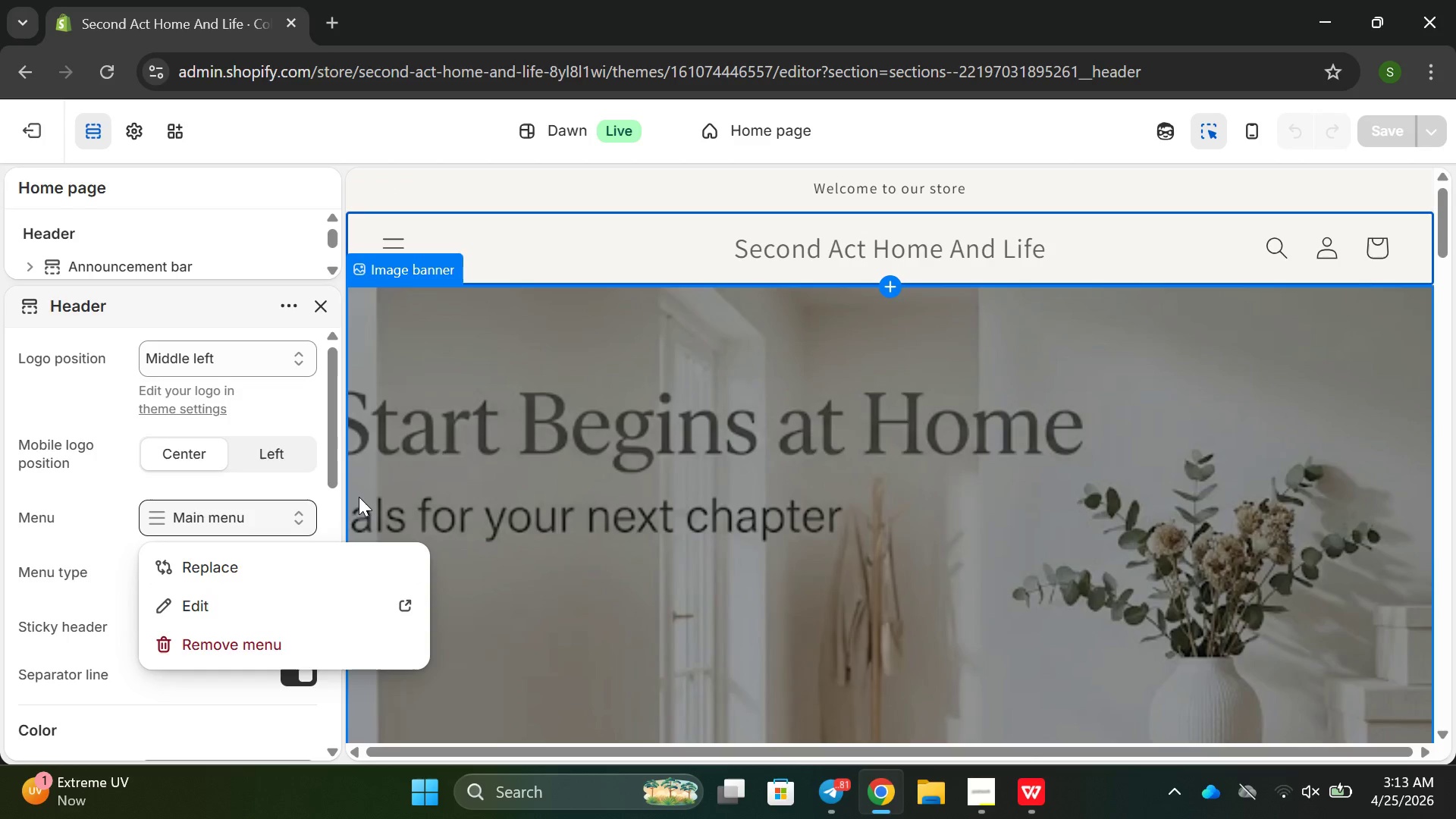 
wait(22.83)
 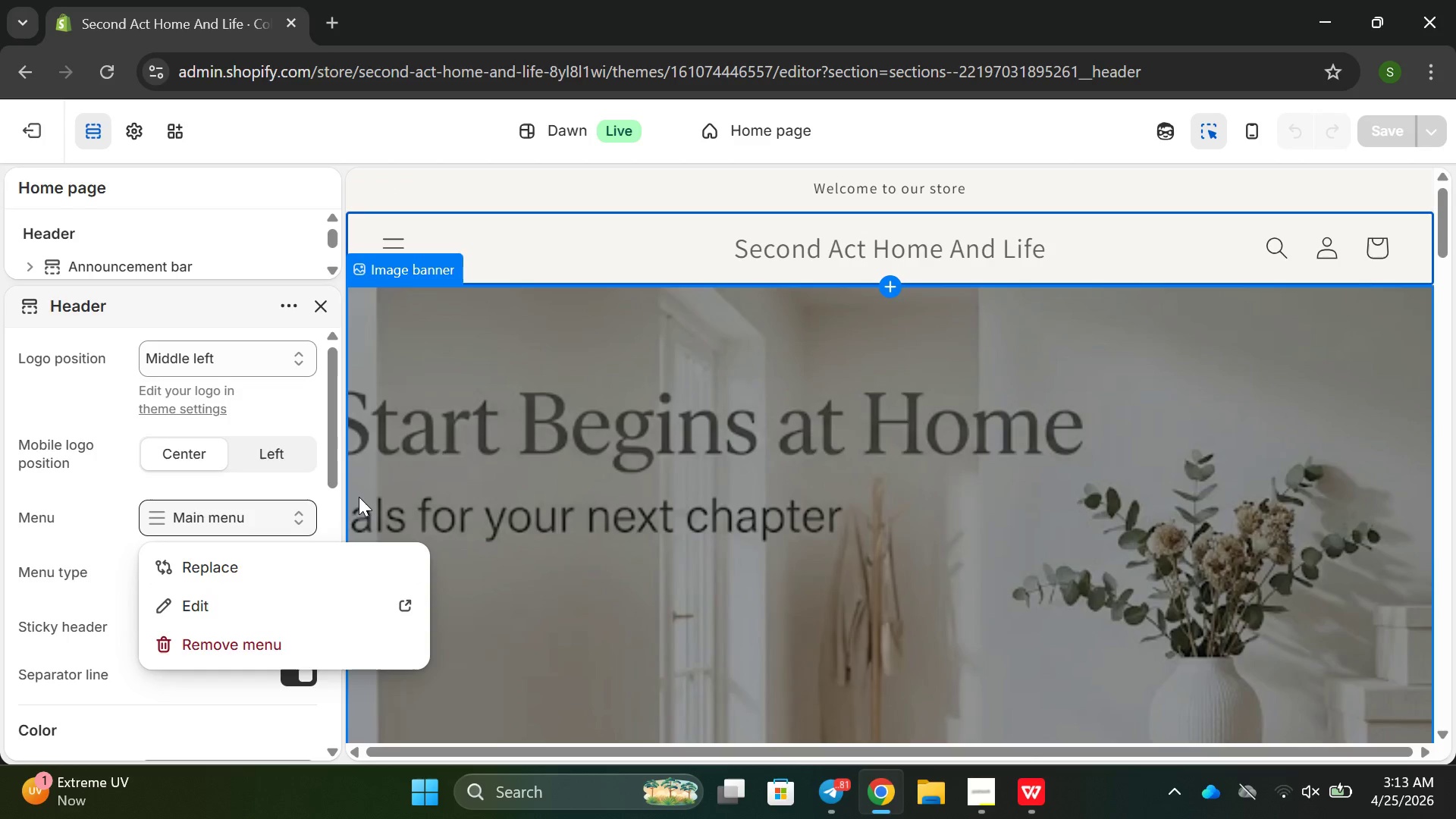 
left_click([322, 315])
 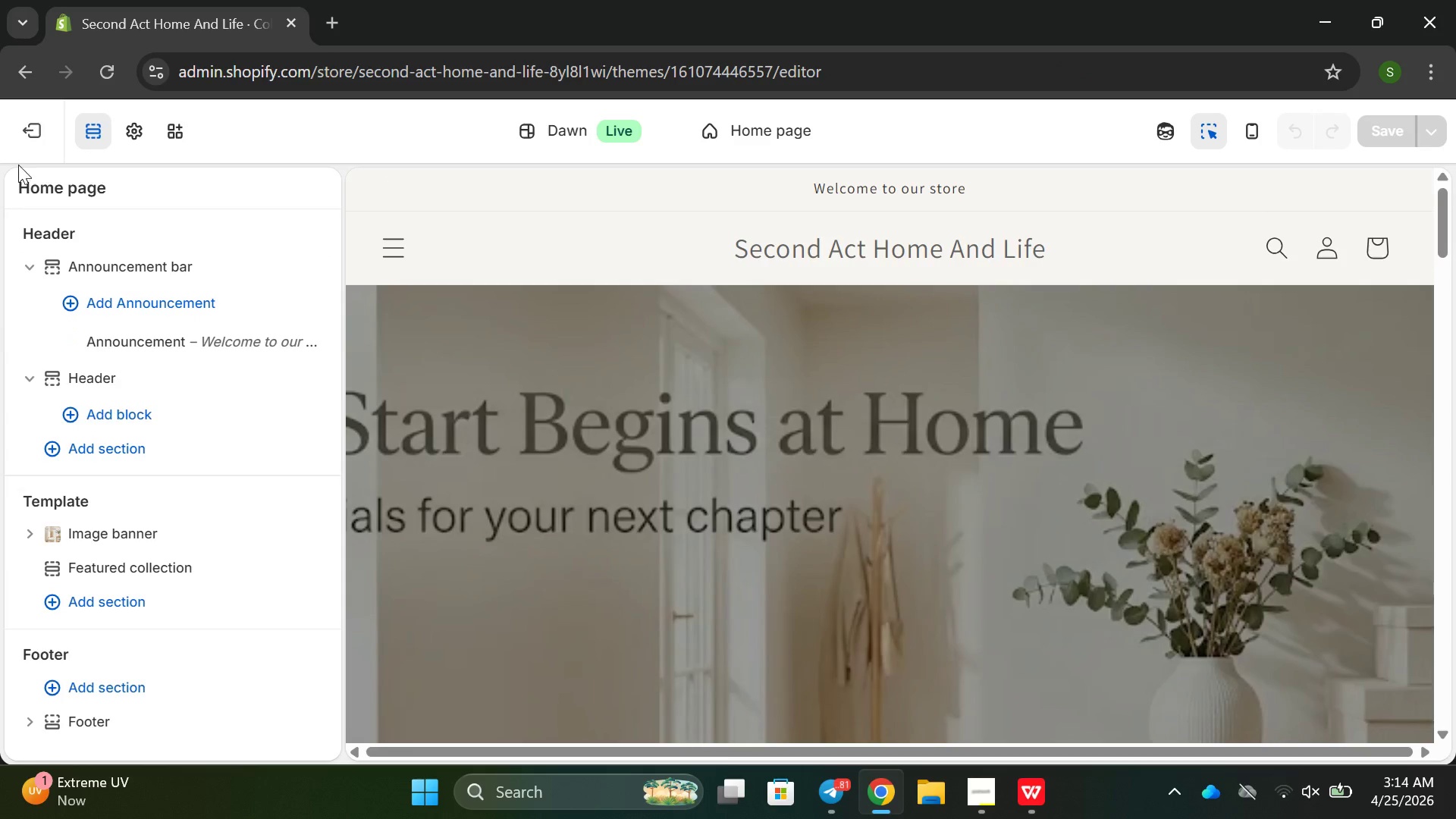 
left_click([23, 134])
 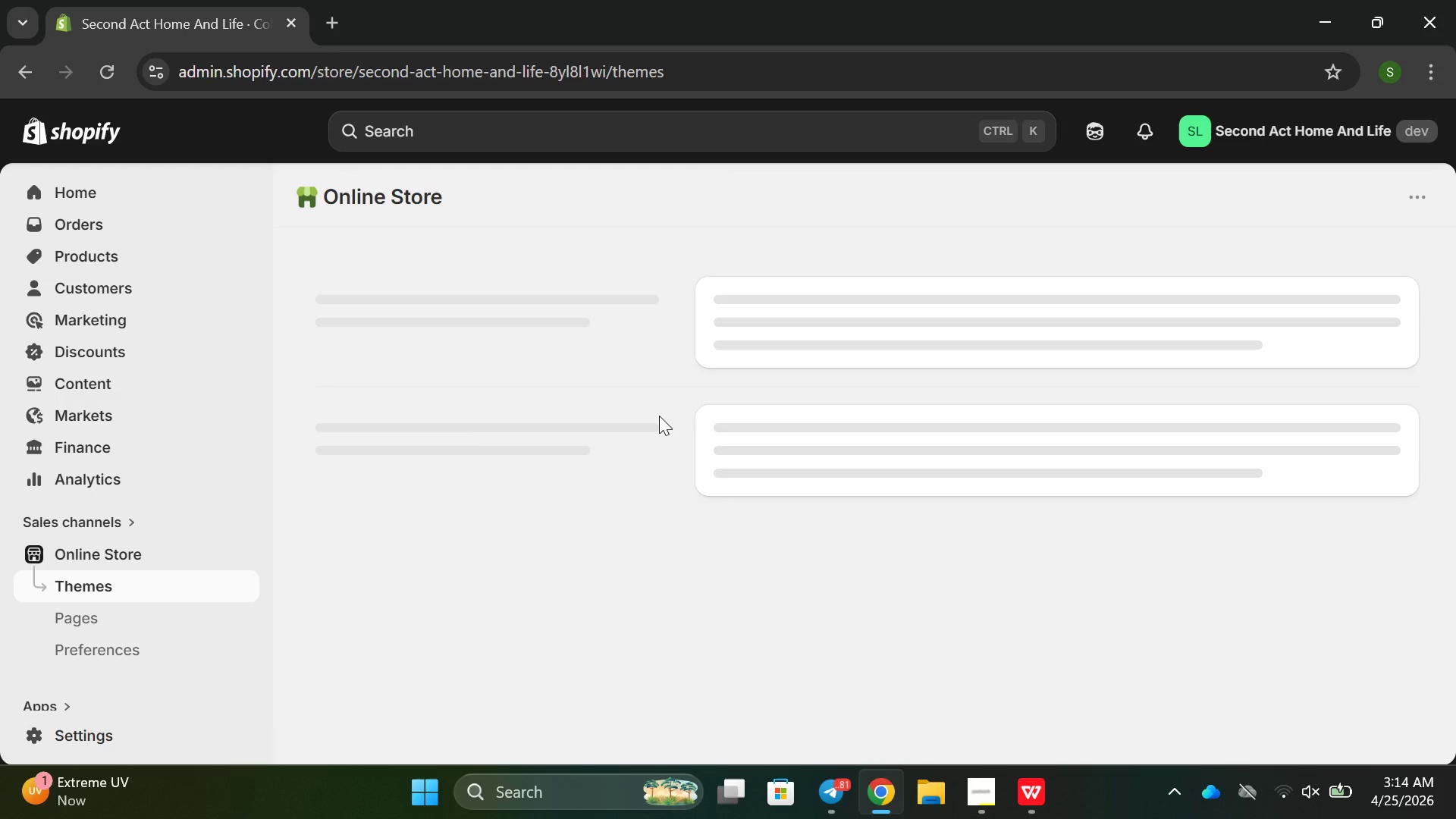 
wait(17.42)
 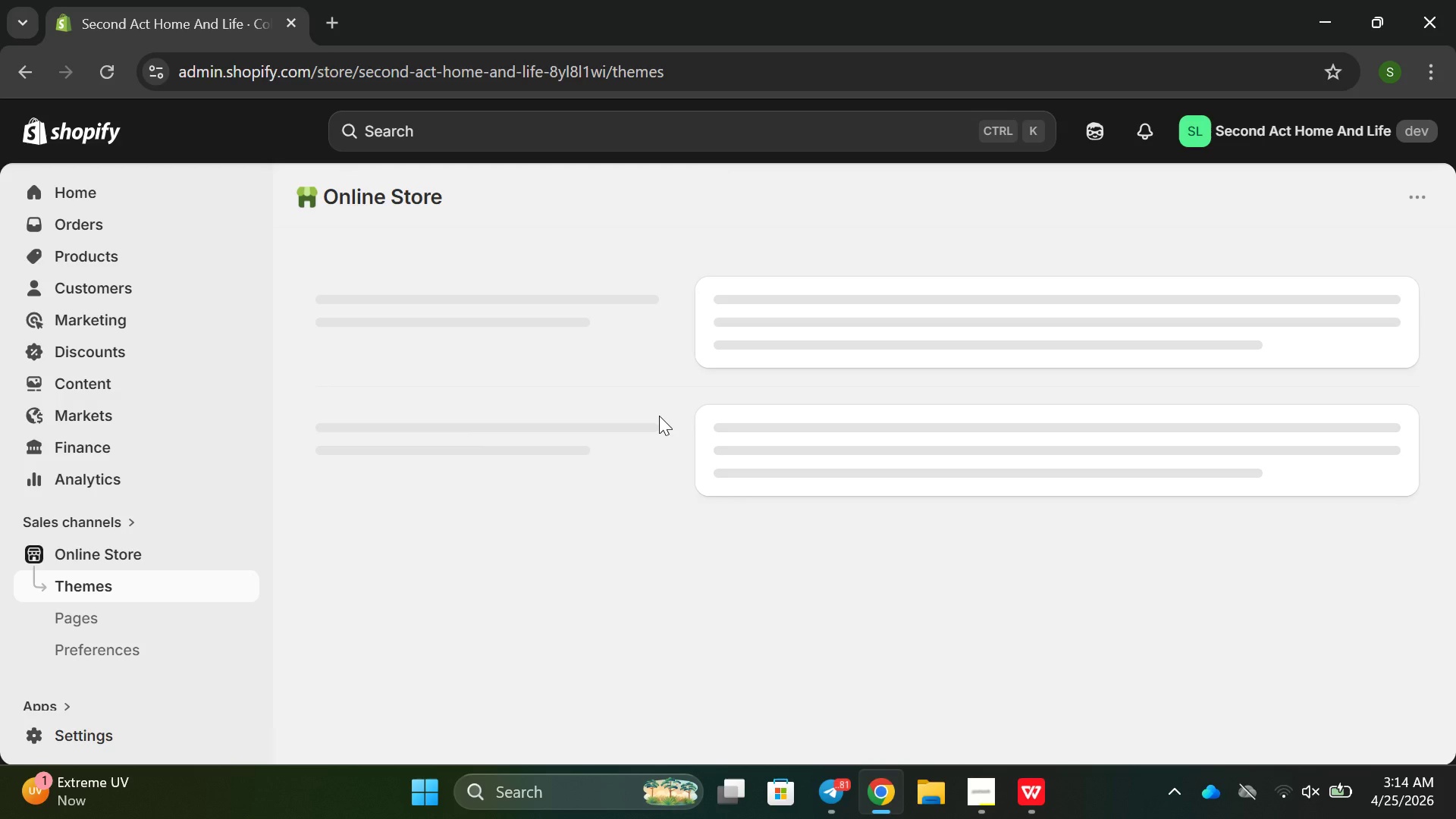 
double_click([825, 779])
 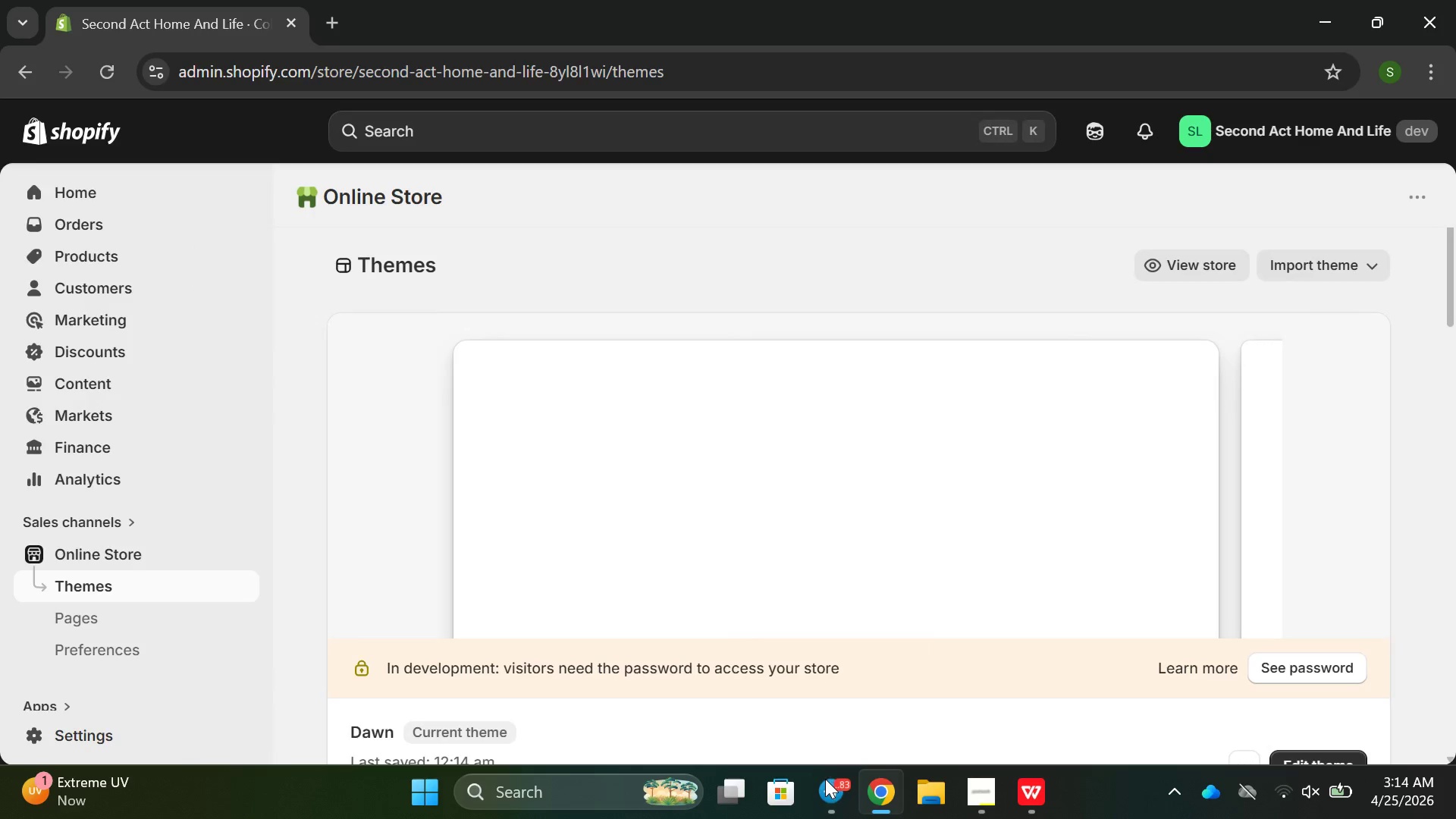 
left_click([825, 779])
 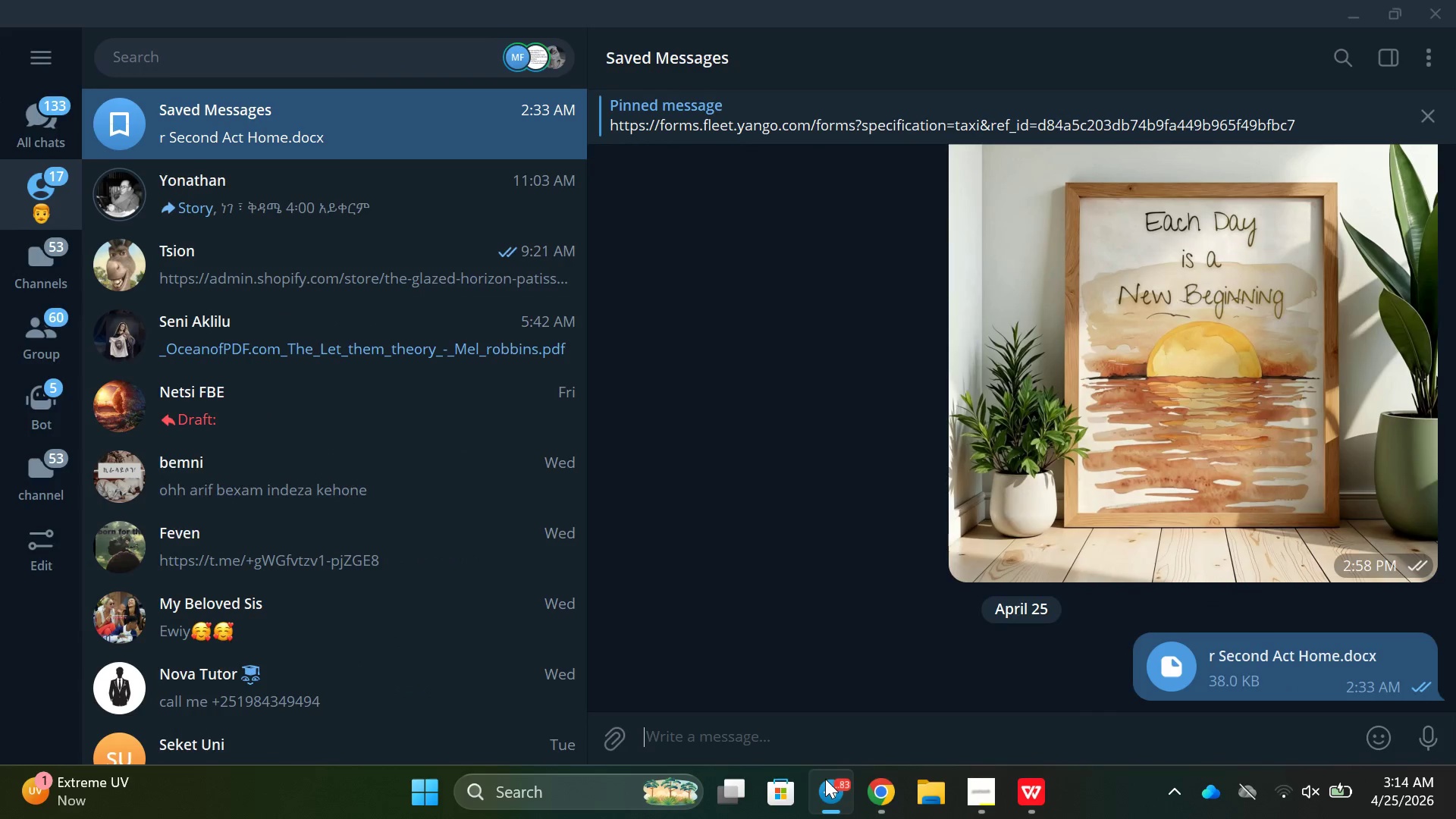 
left_click([825, 779])
 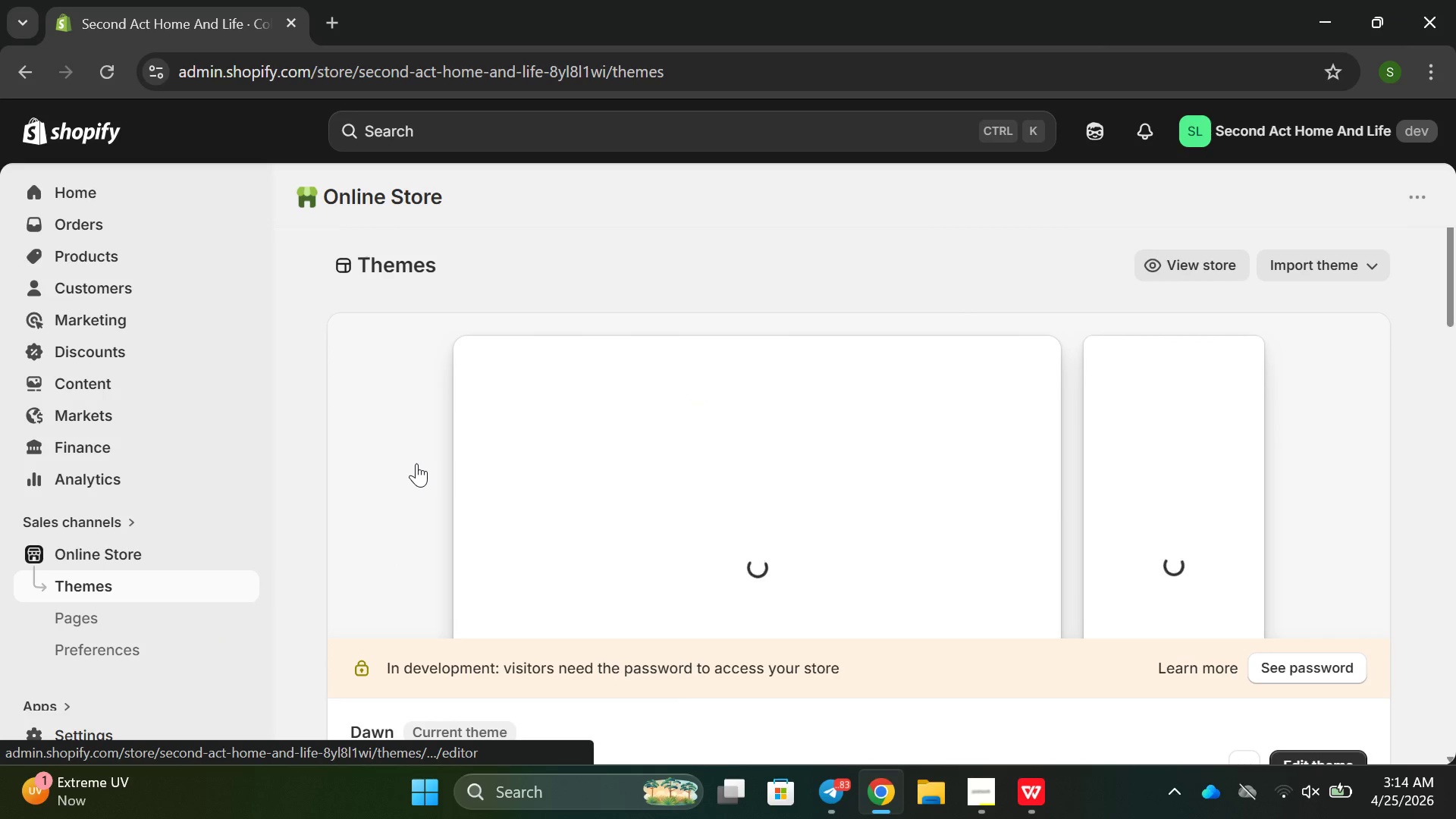 
wait(11.15)
 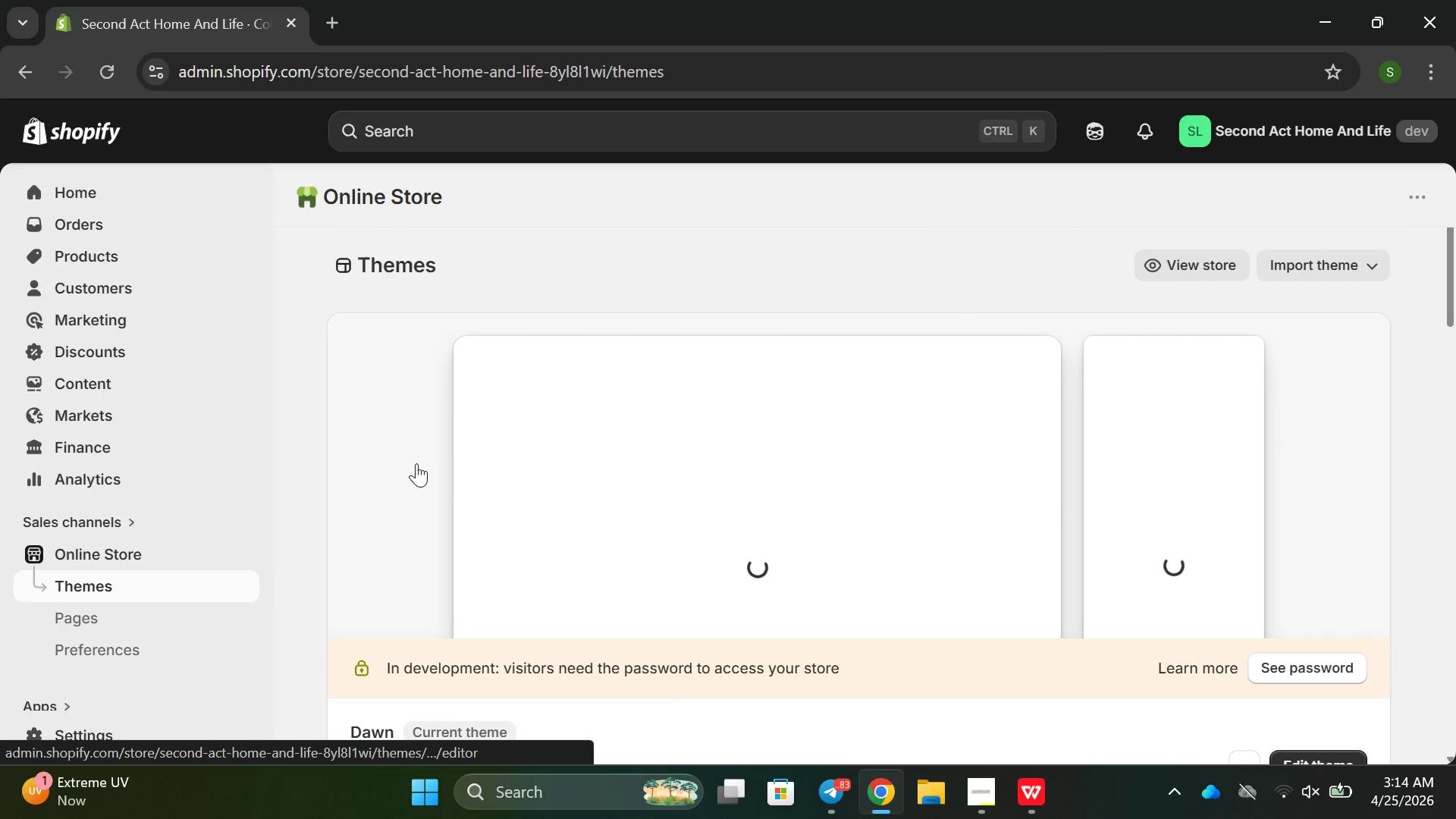 
mouse_move([463, 372])
 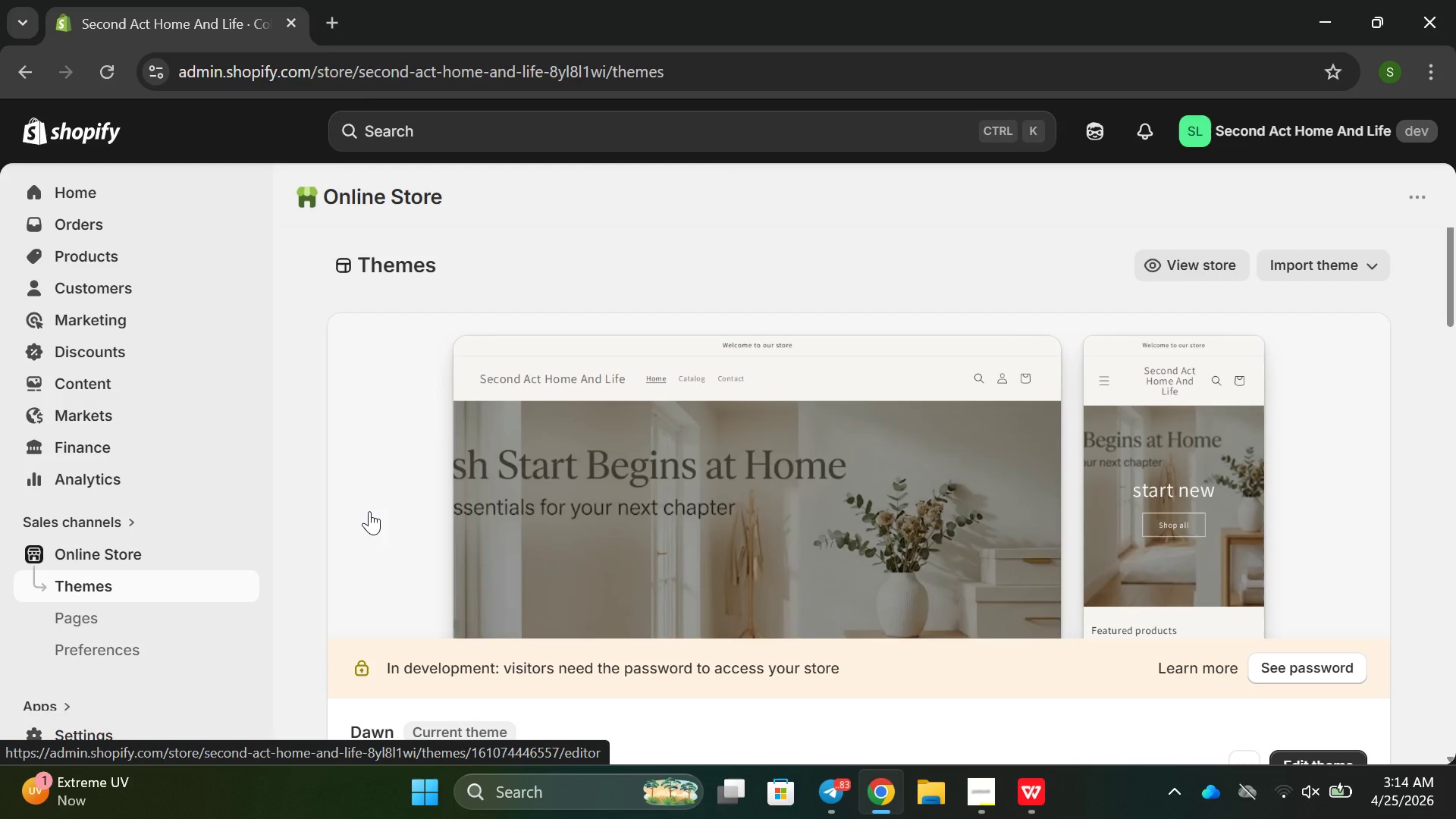 
left_click([370, 510])
 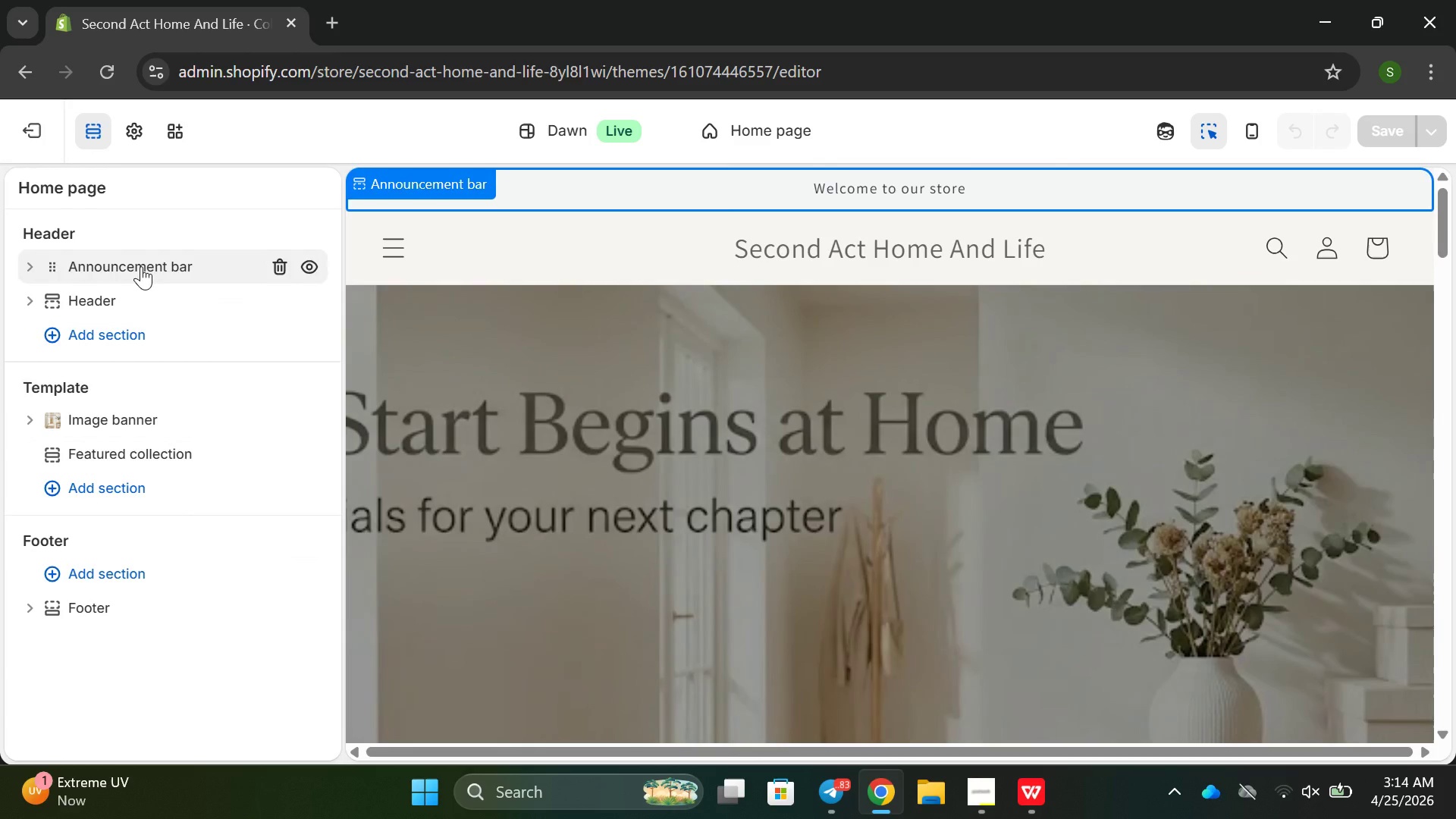 
wait(9.2)
 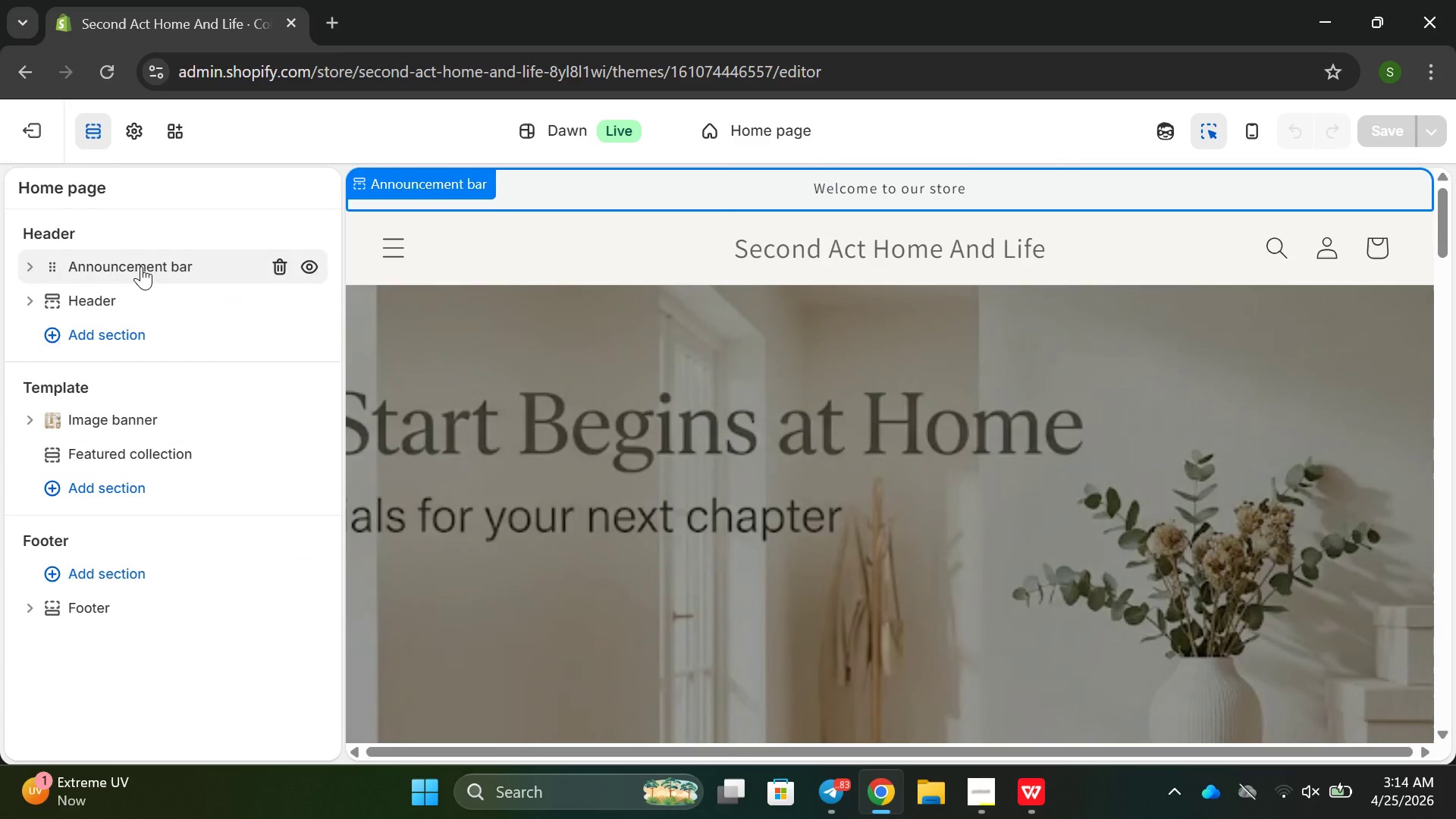 
left_click([130, 350])
 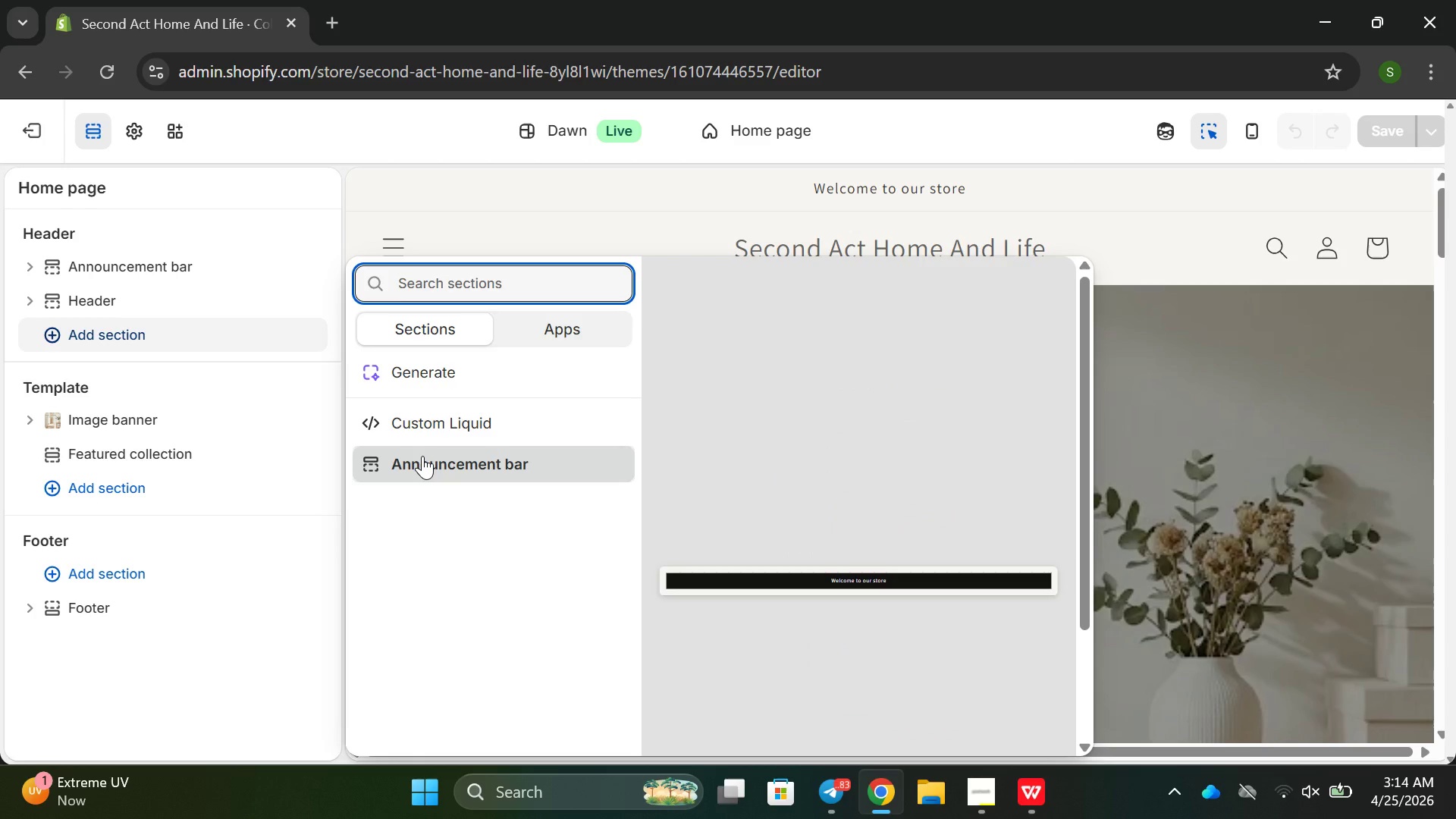 
wait(7.2)
 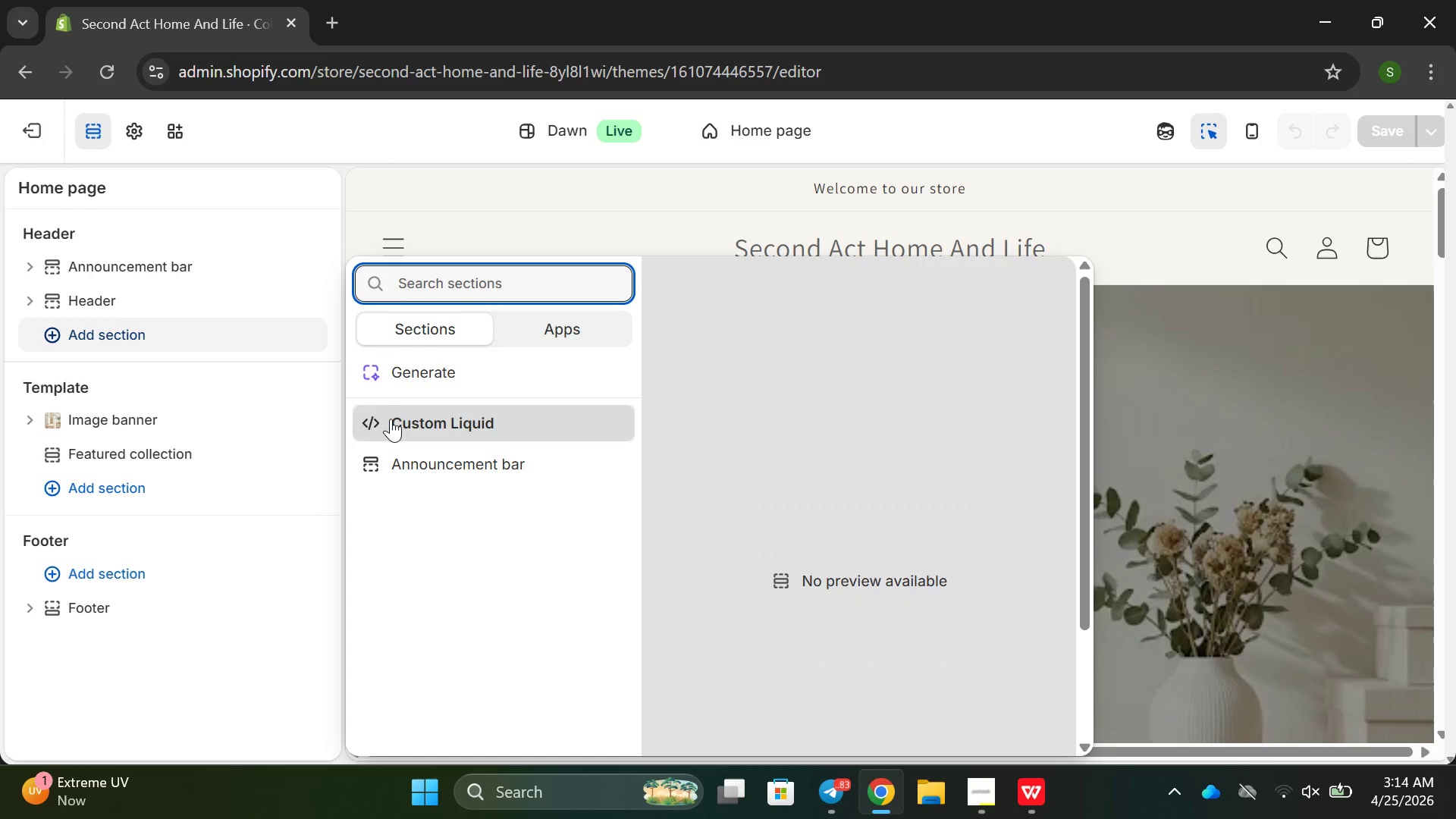 
left_click([91, 331])
 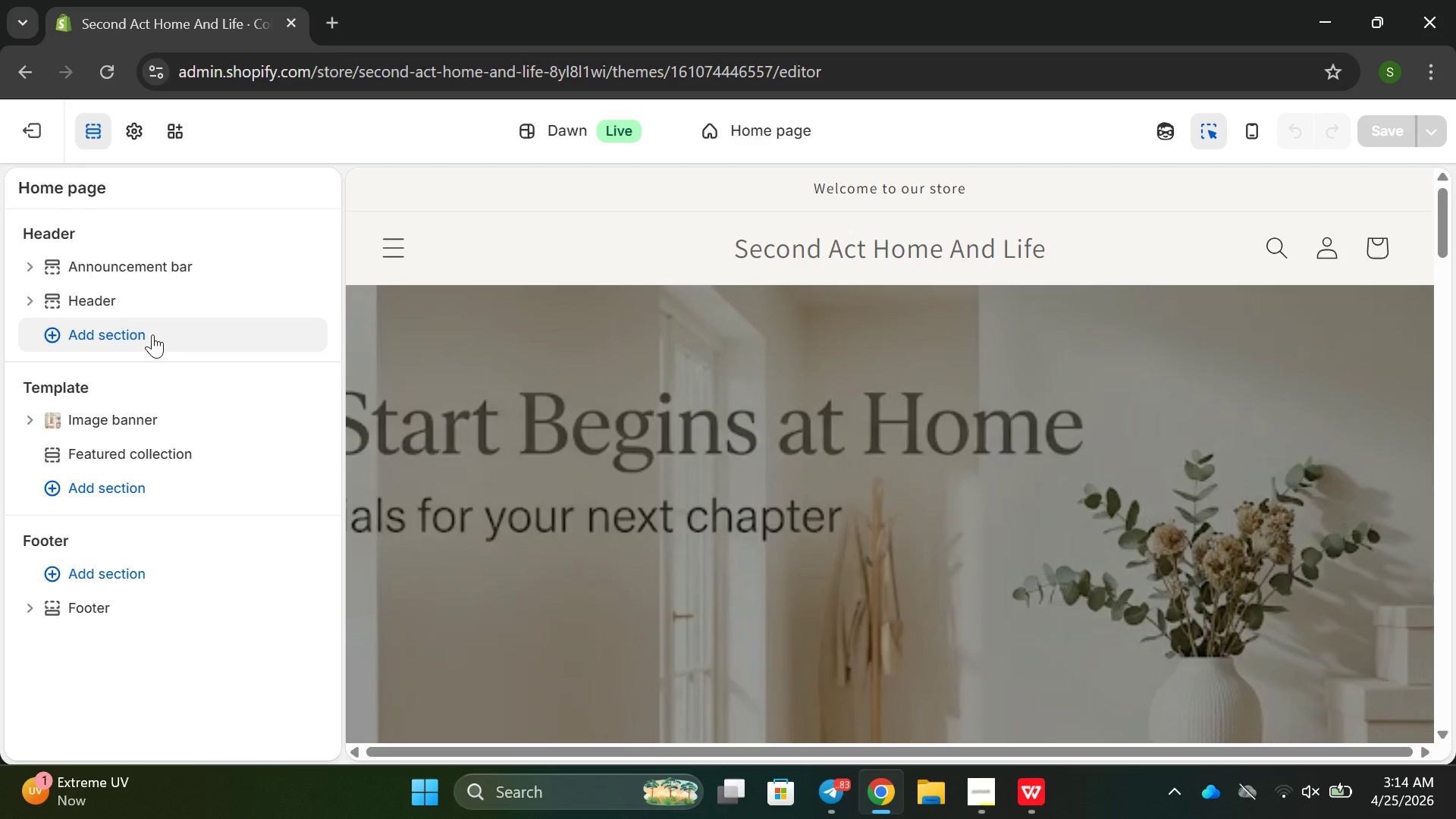 
left_click([151, 334])
 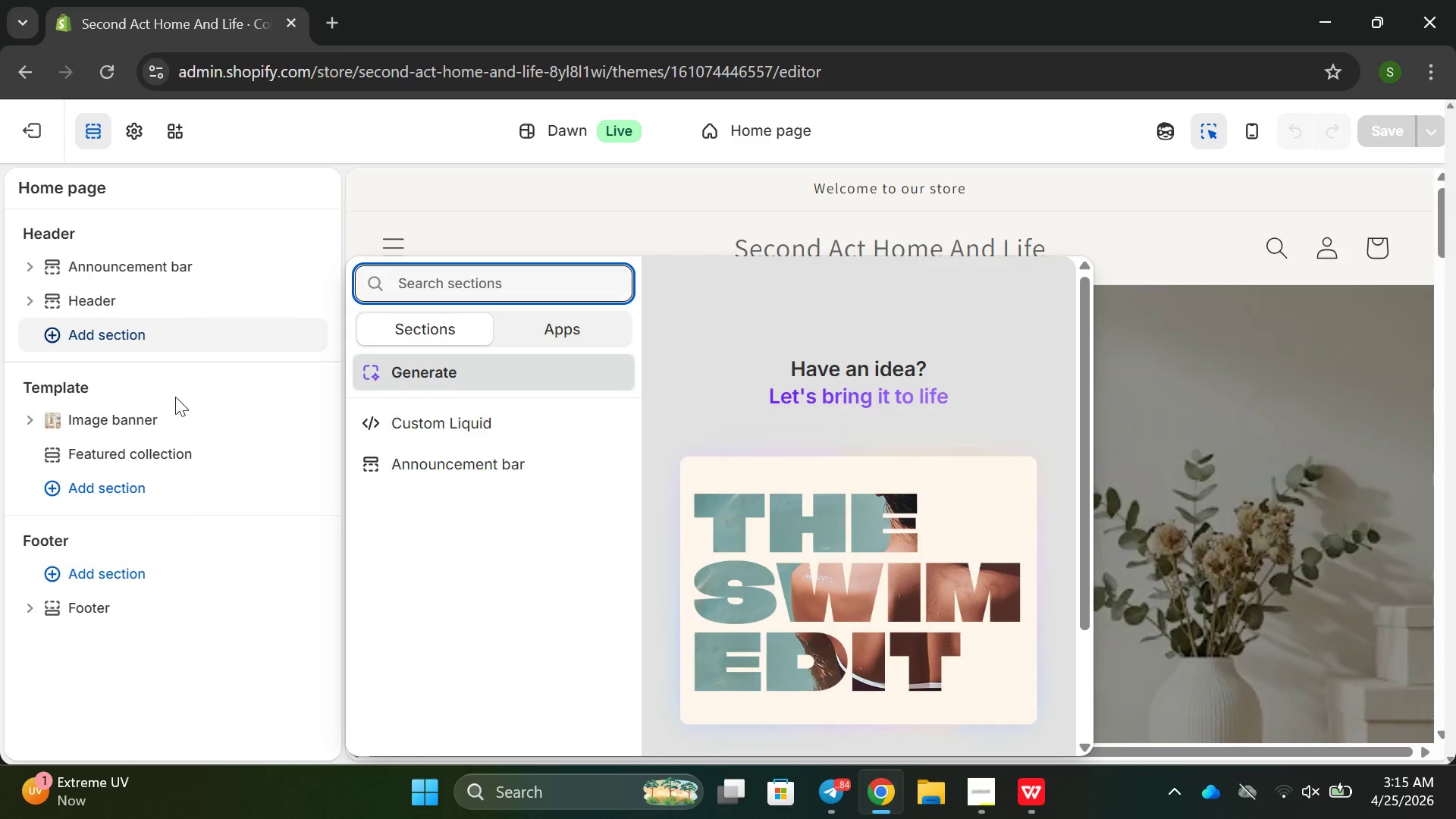 
wait(13.2)
 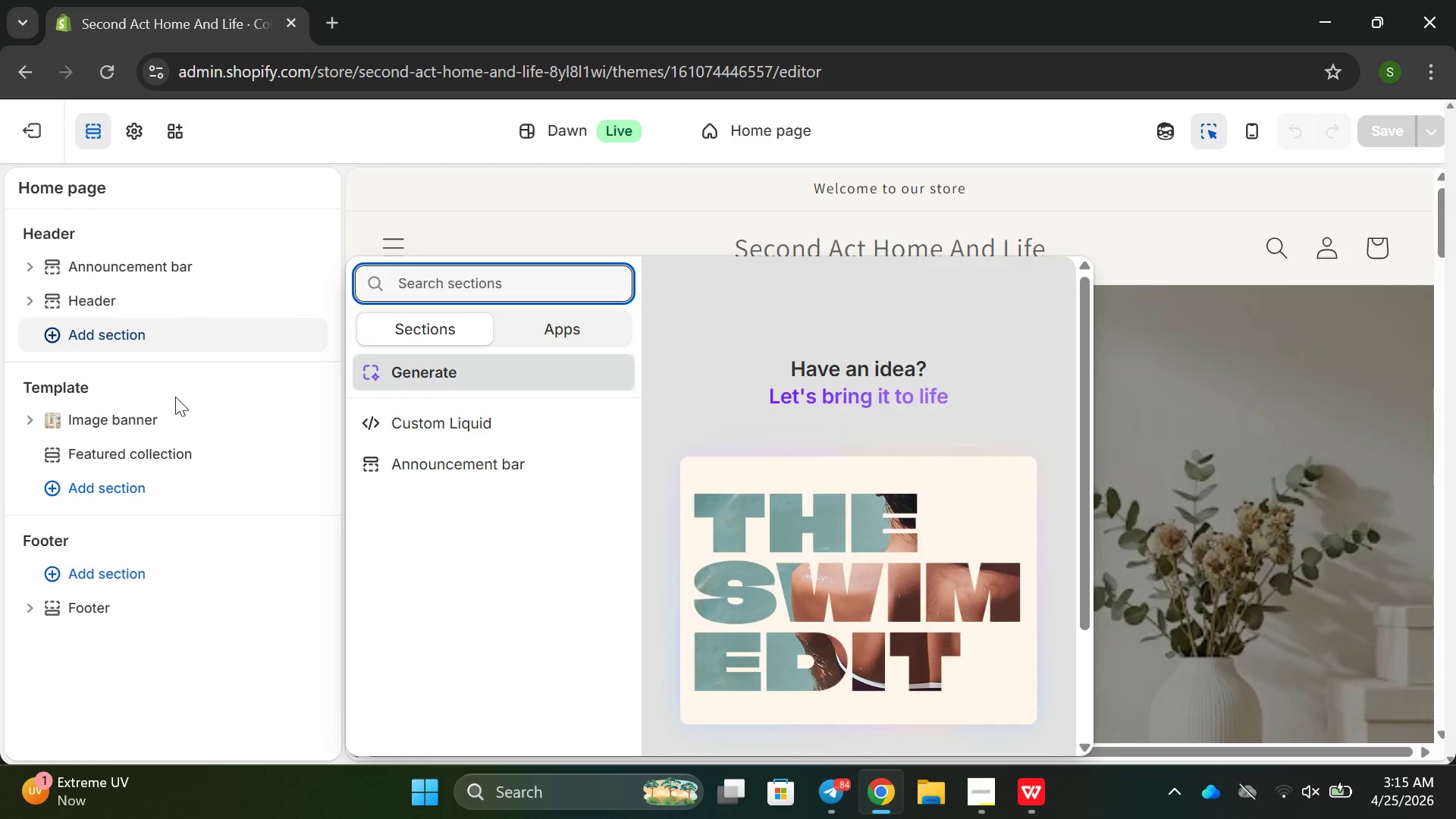 
left_click([451, 289])
 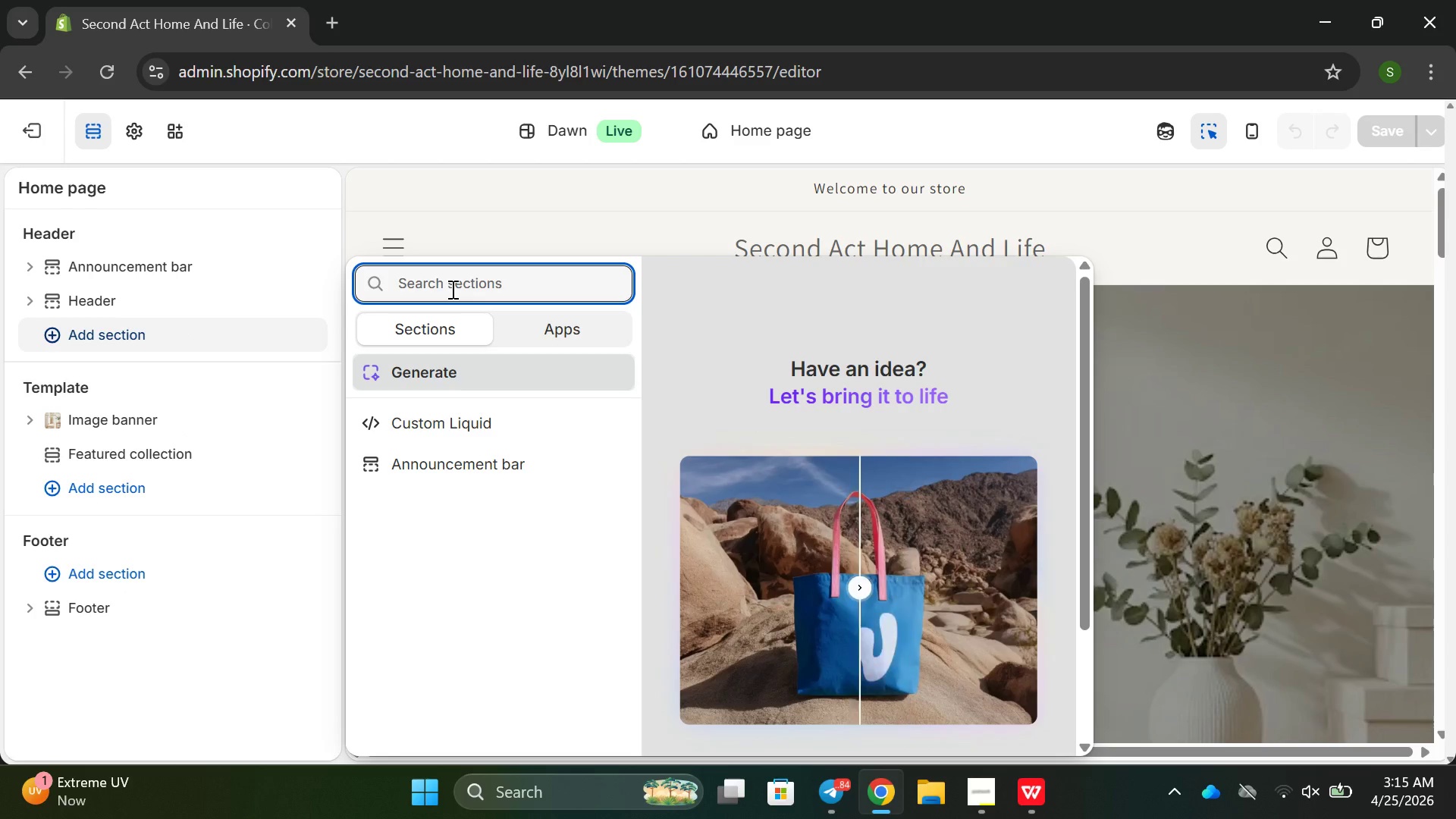 
type(cool)
key(Backspace)
key(Backspace)
key(Backspace)
key(Backspace)
type(Collection List)
 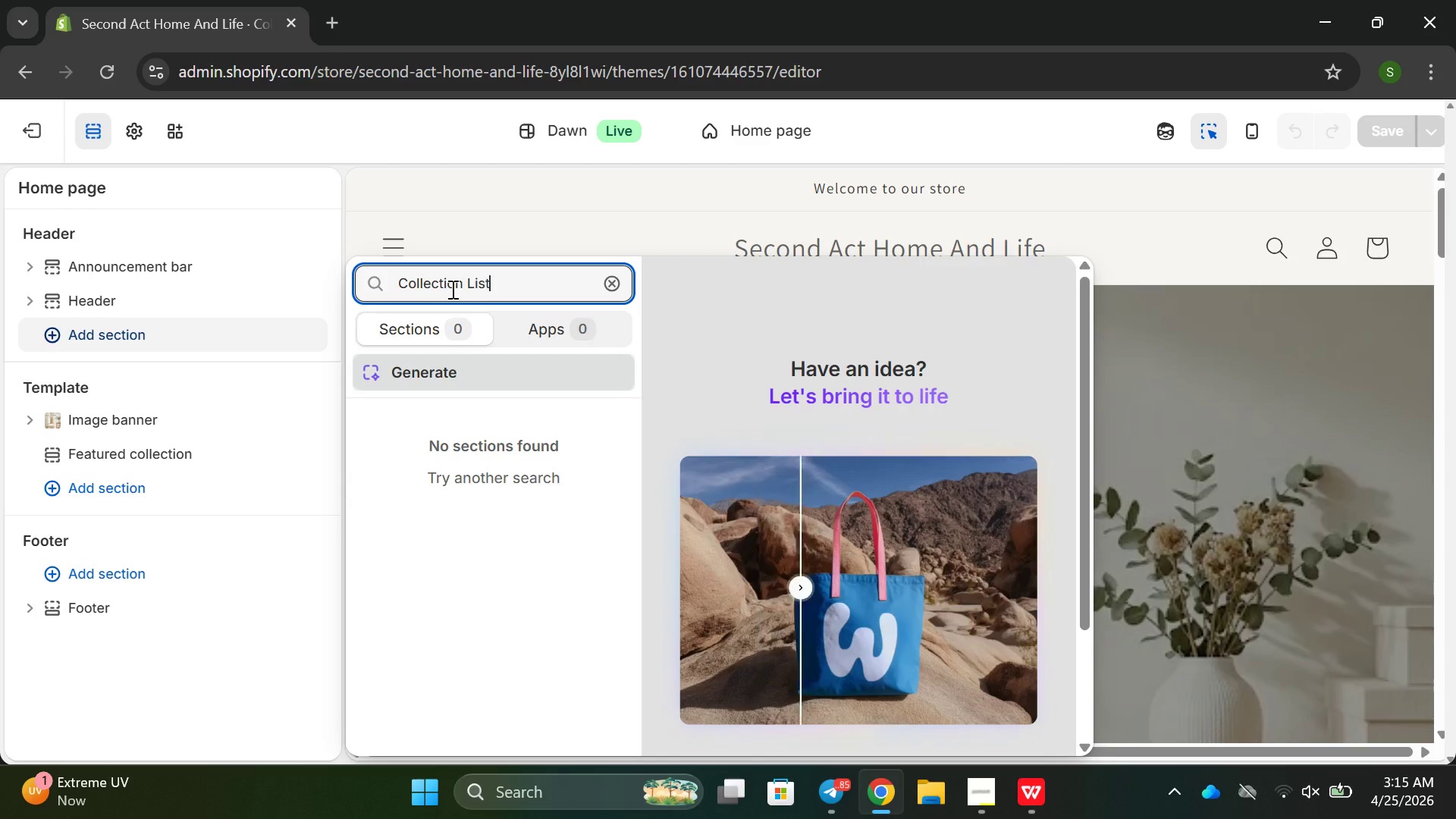 
key(Enter)
 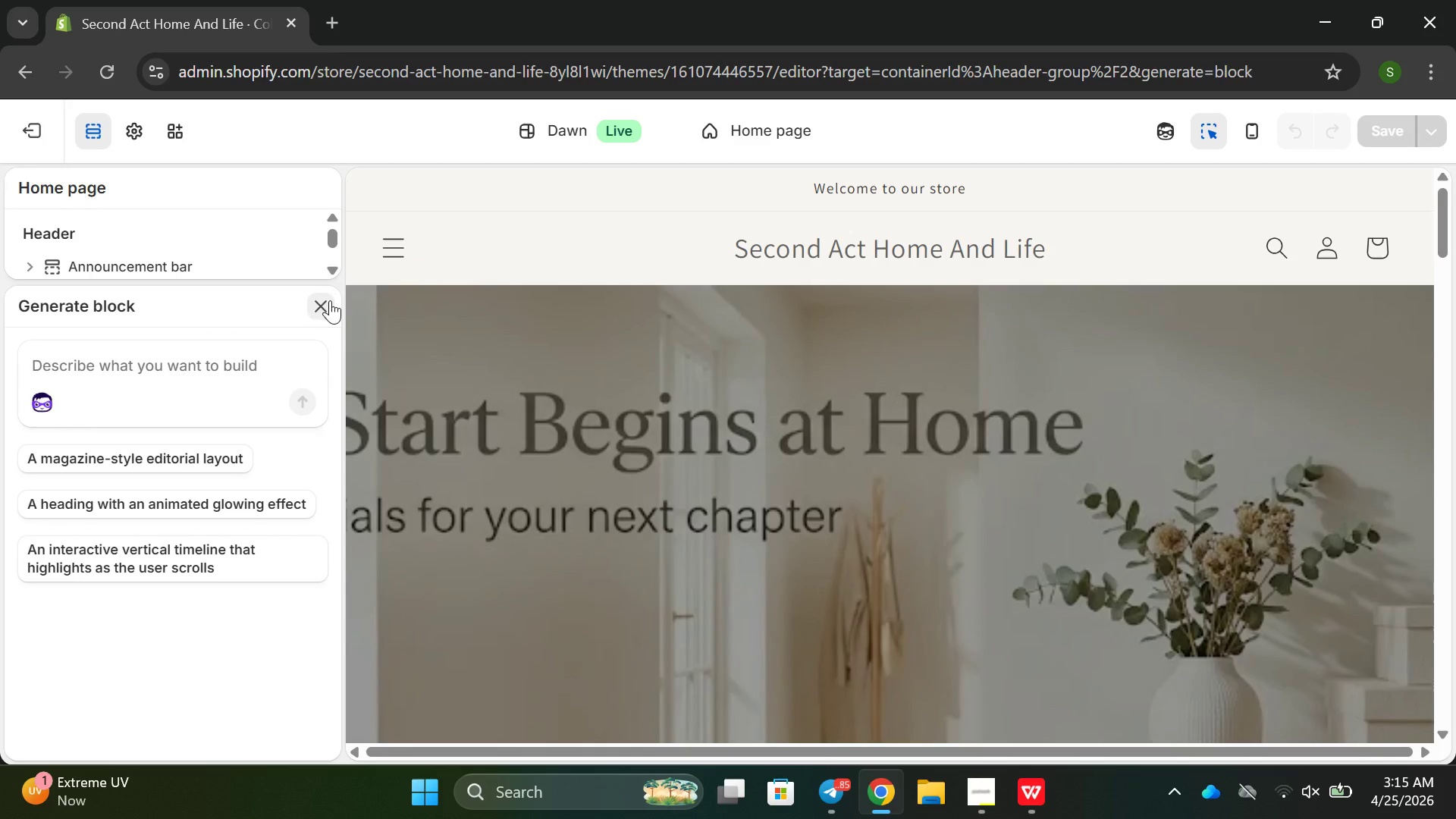 
scroll: coordinate [167, 470], scroll_direction: up, amount: 1.0
 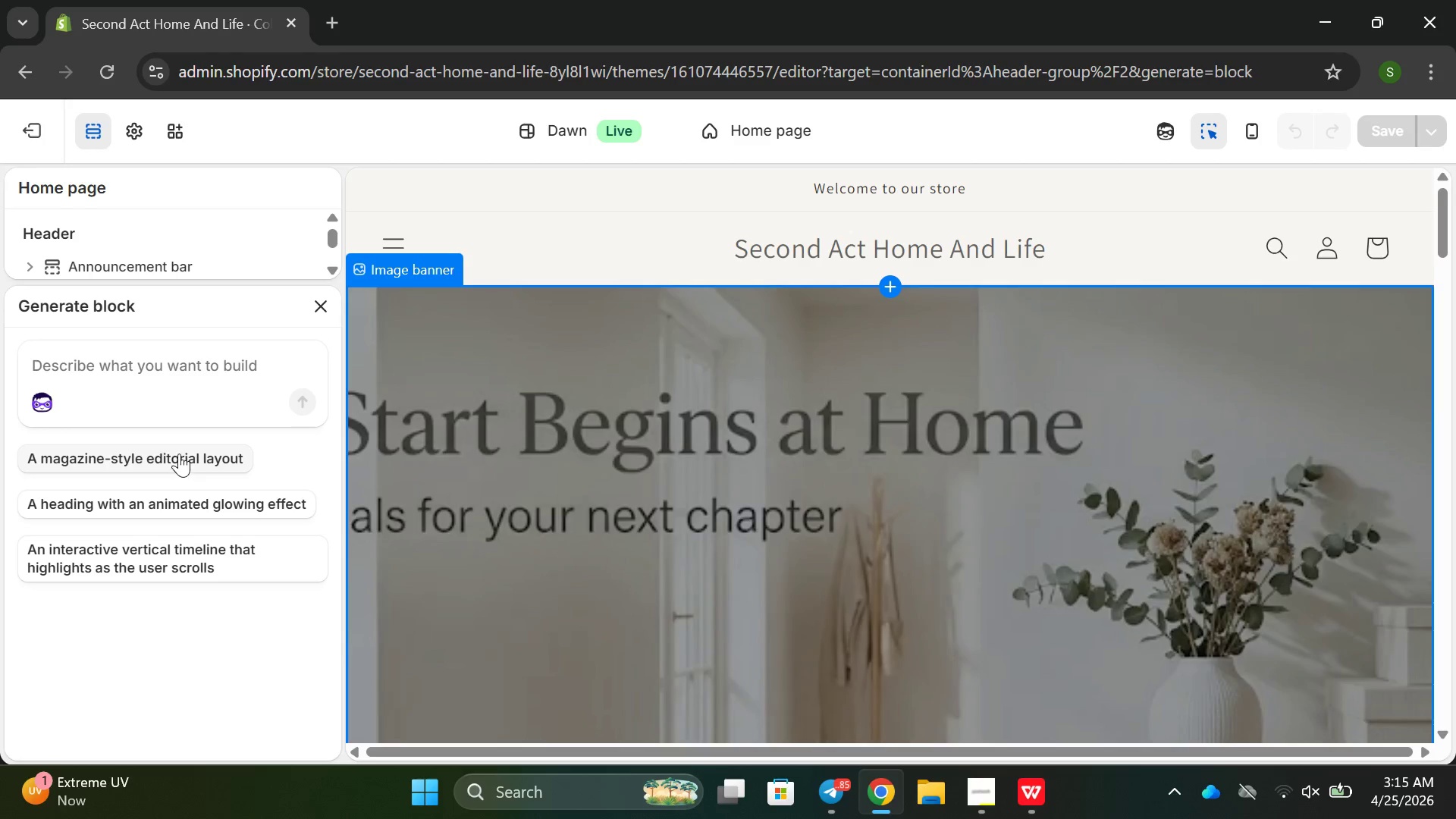 
wait(7.18)
 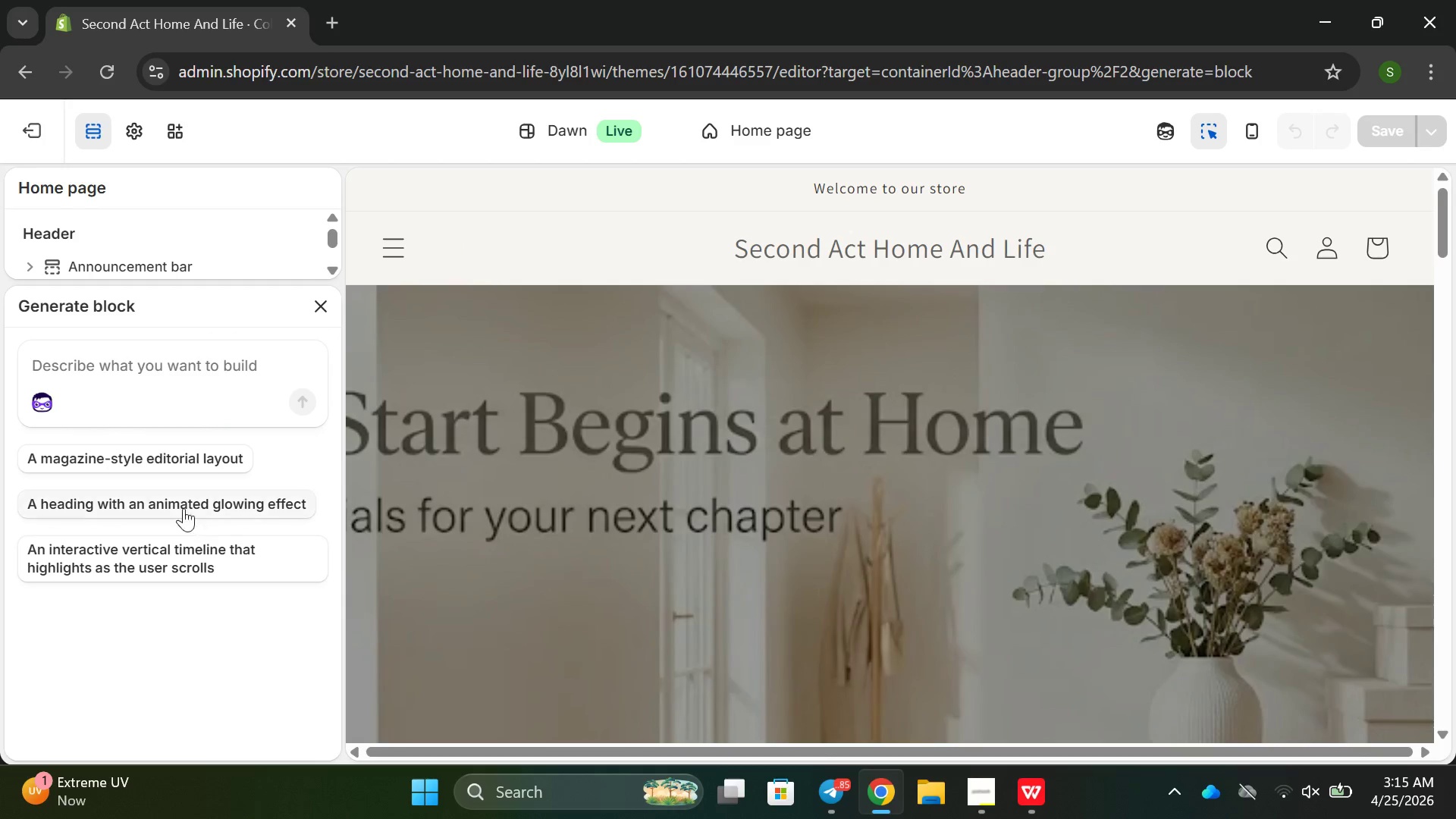 
scroll: coordinate [297, 340], scroll_direction: up, amount: 2.0
 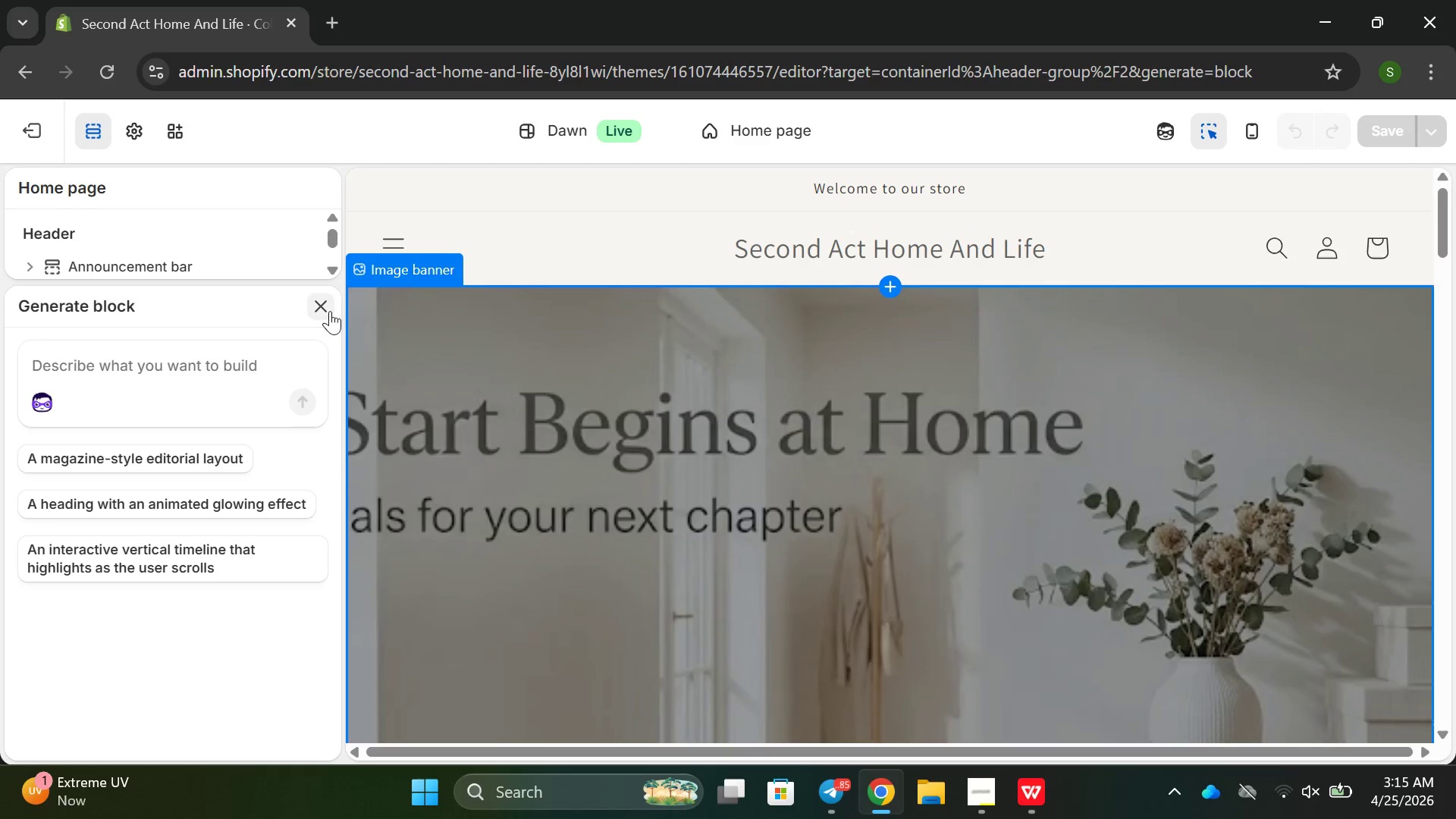 
left_click([330, 311])
 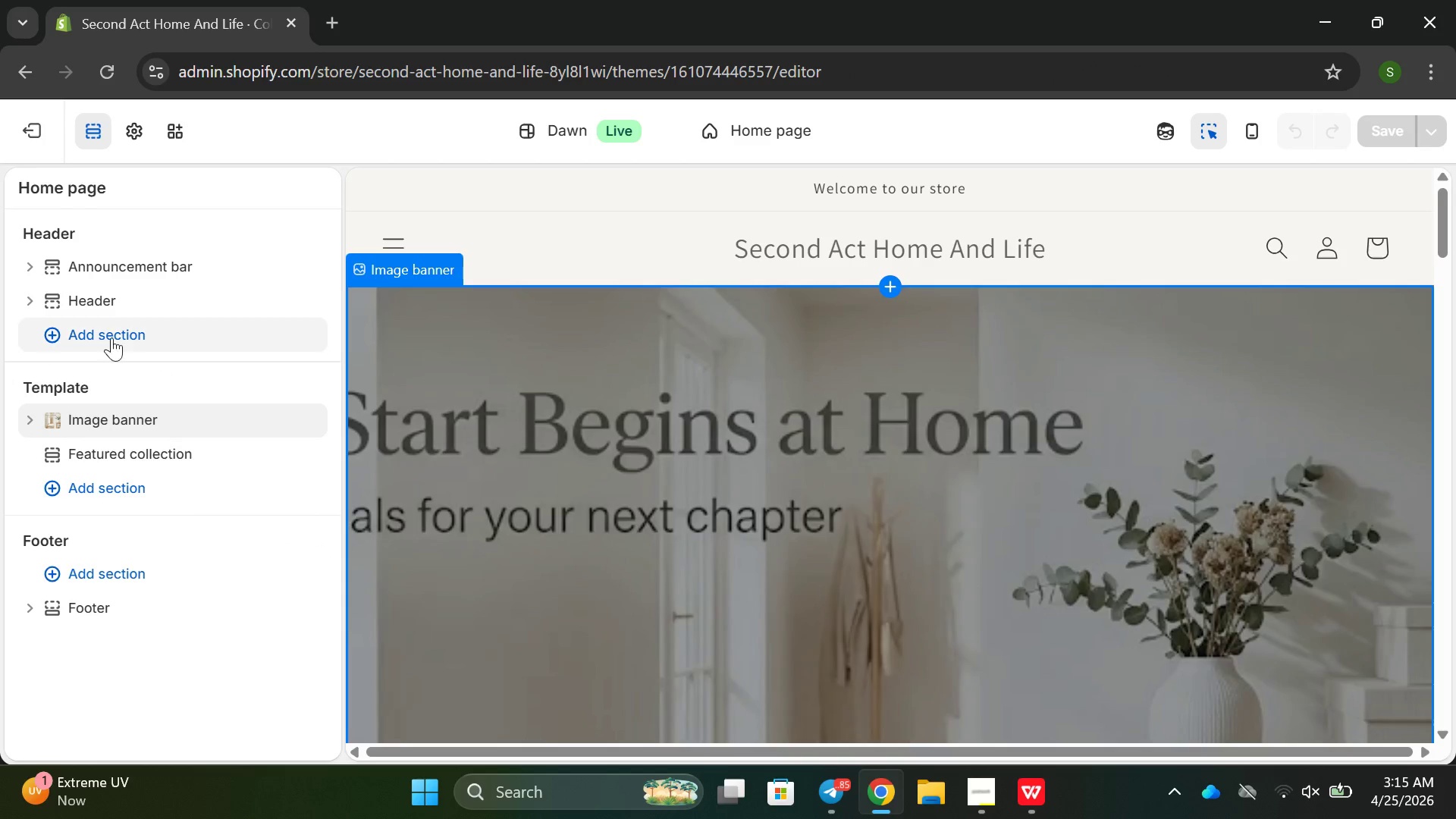 
left_click([99, 337])
 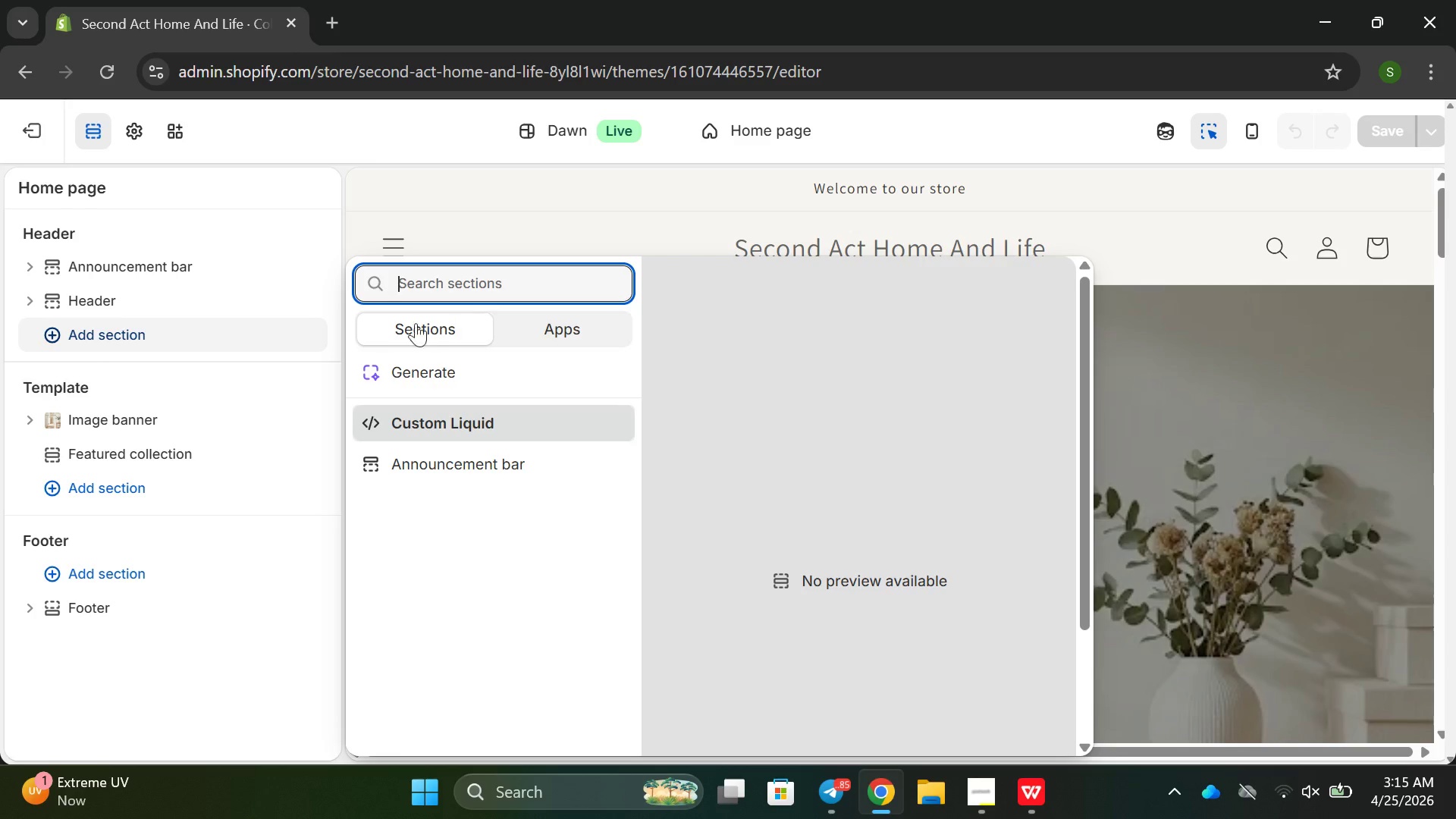 
left_click([418, 342])
 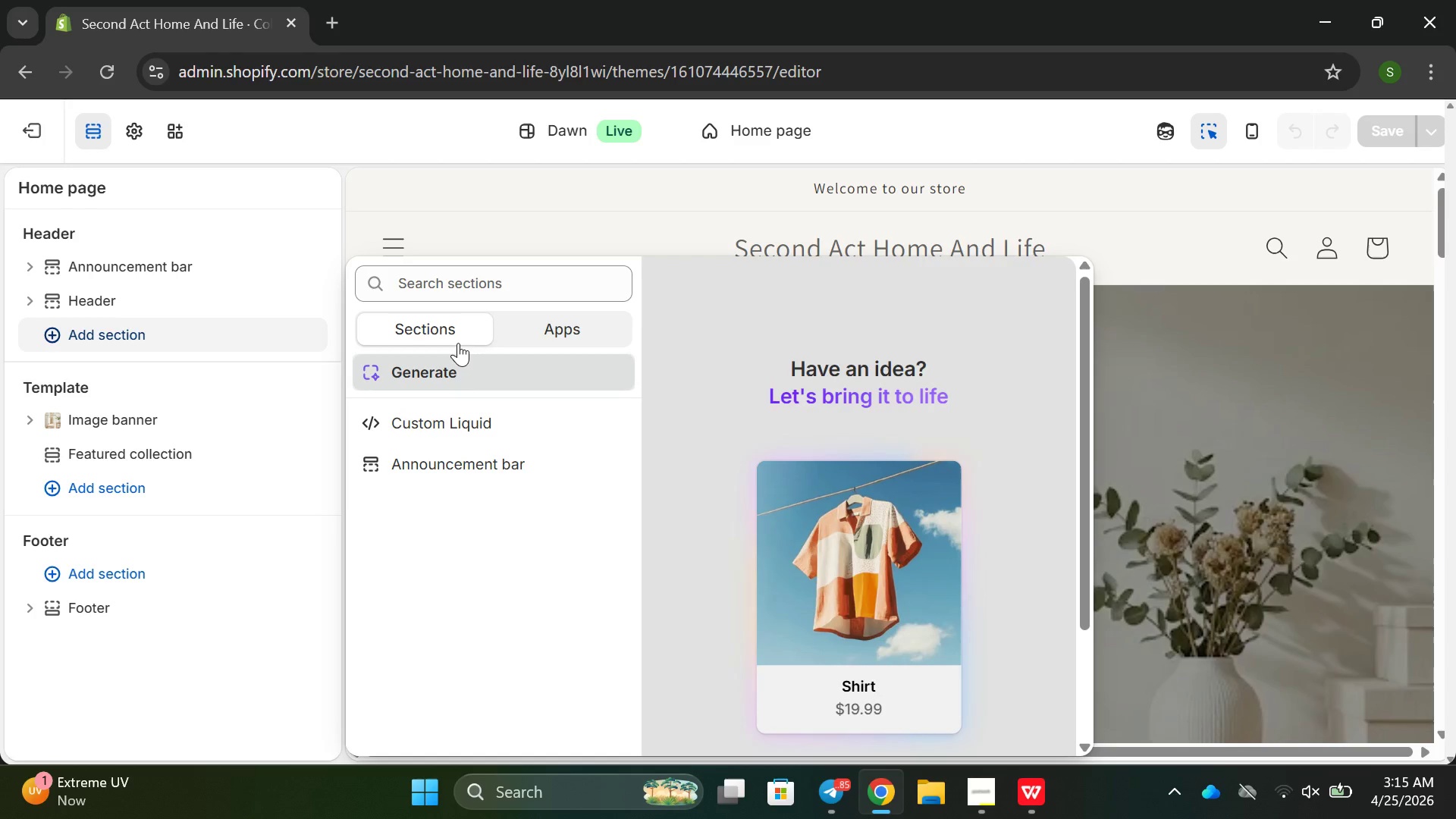 
left_click([588, 325])
 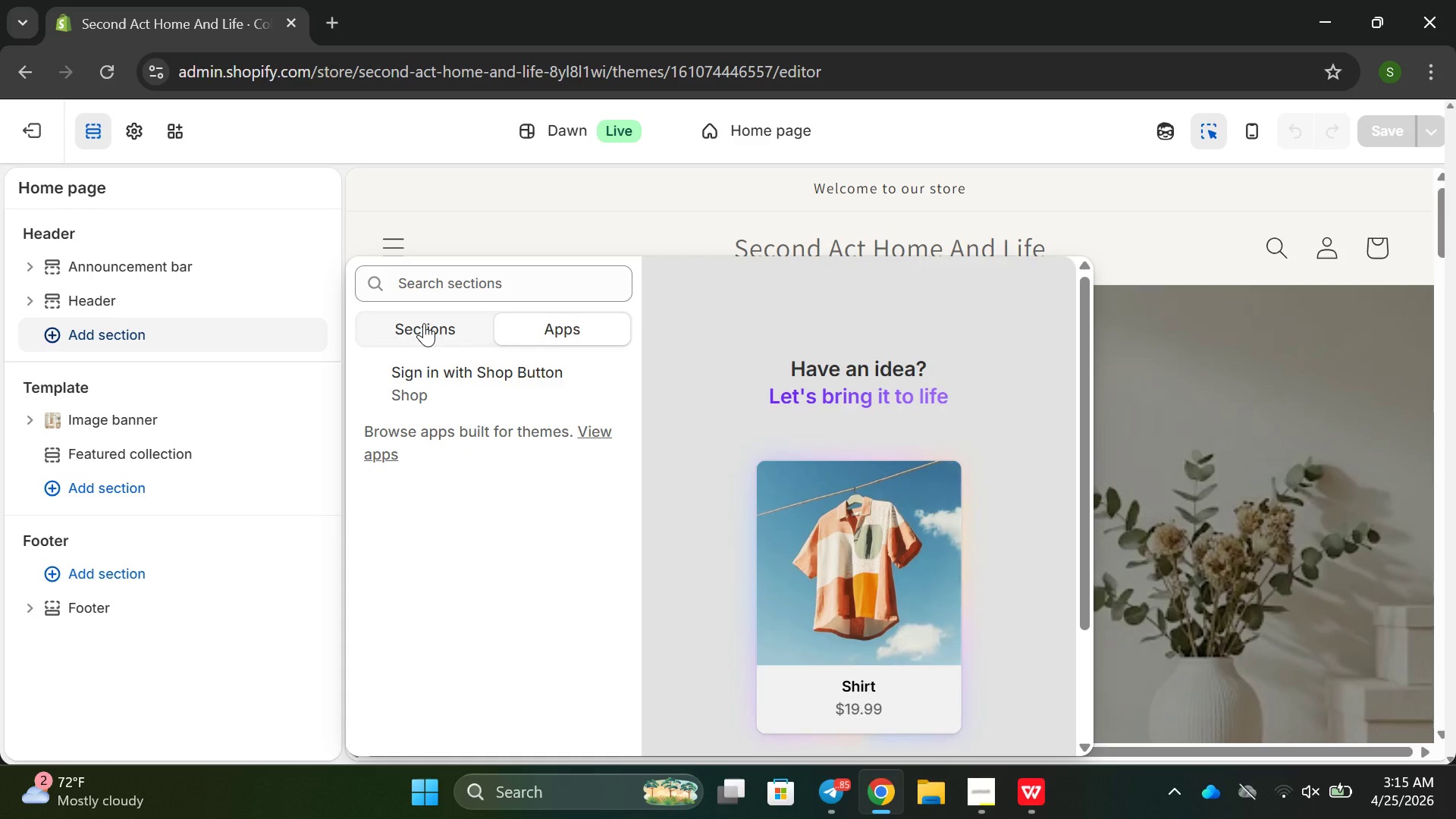 
left_click([424, 323])
 